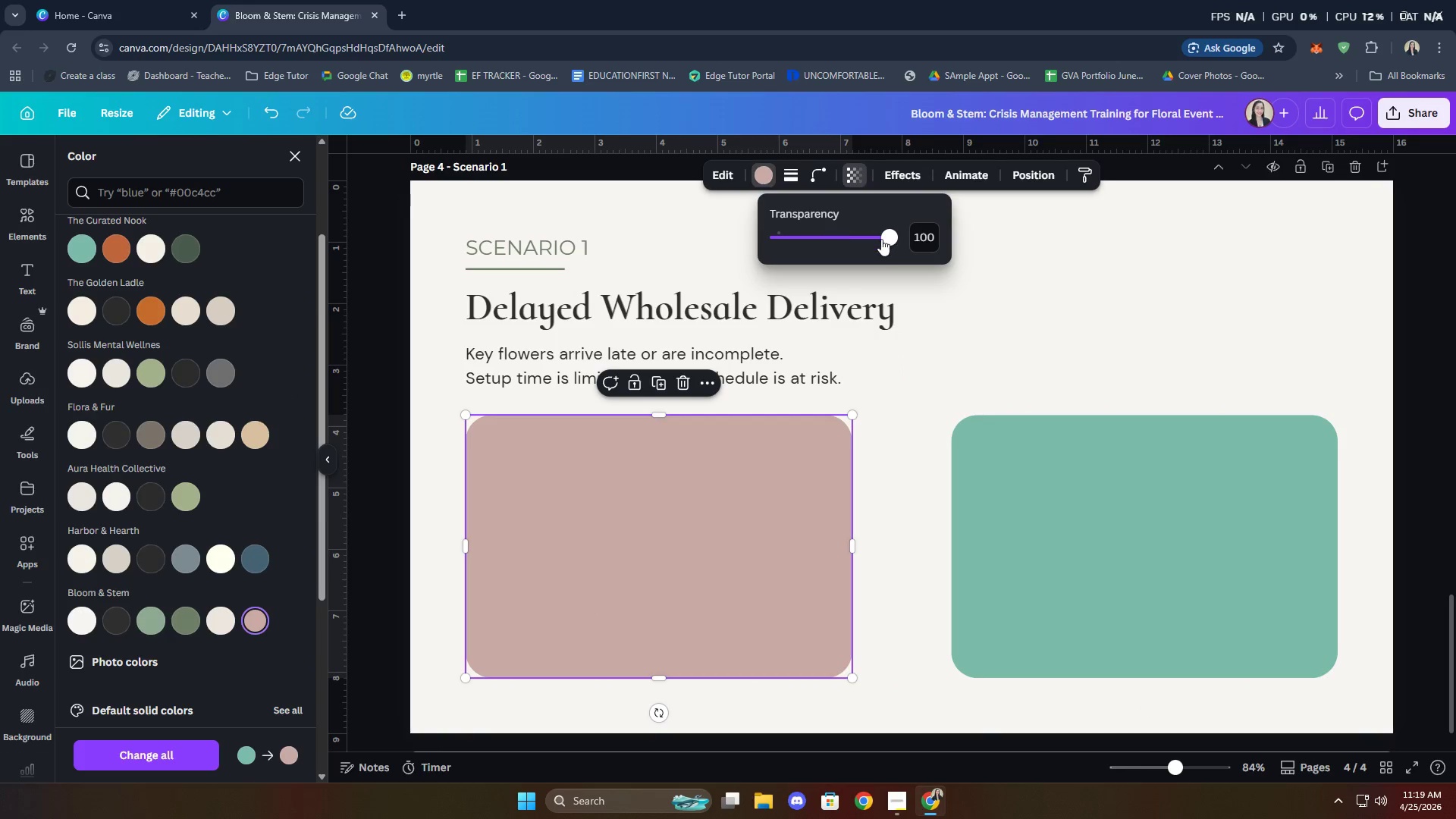 
left_click_drag(start_coordinate=[884, 239], to_coordinate=[833, 243])
 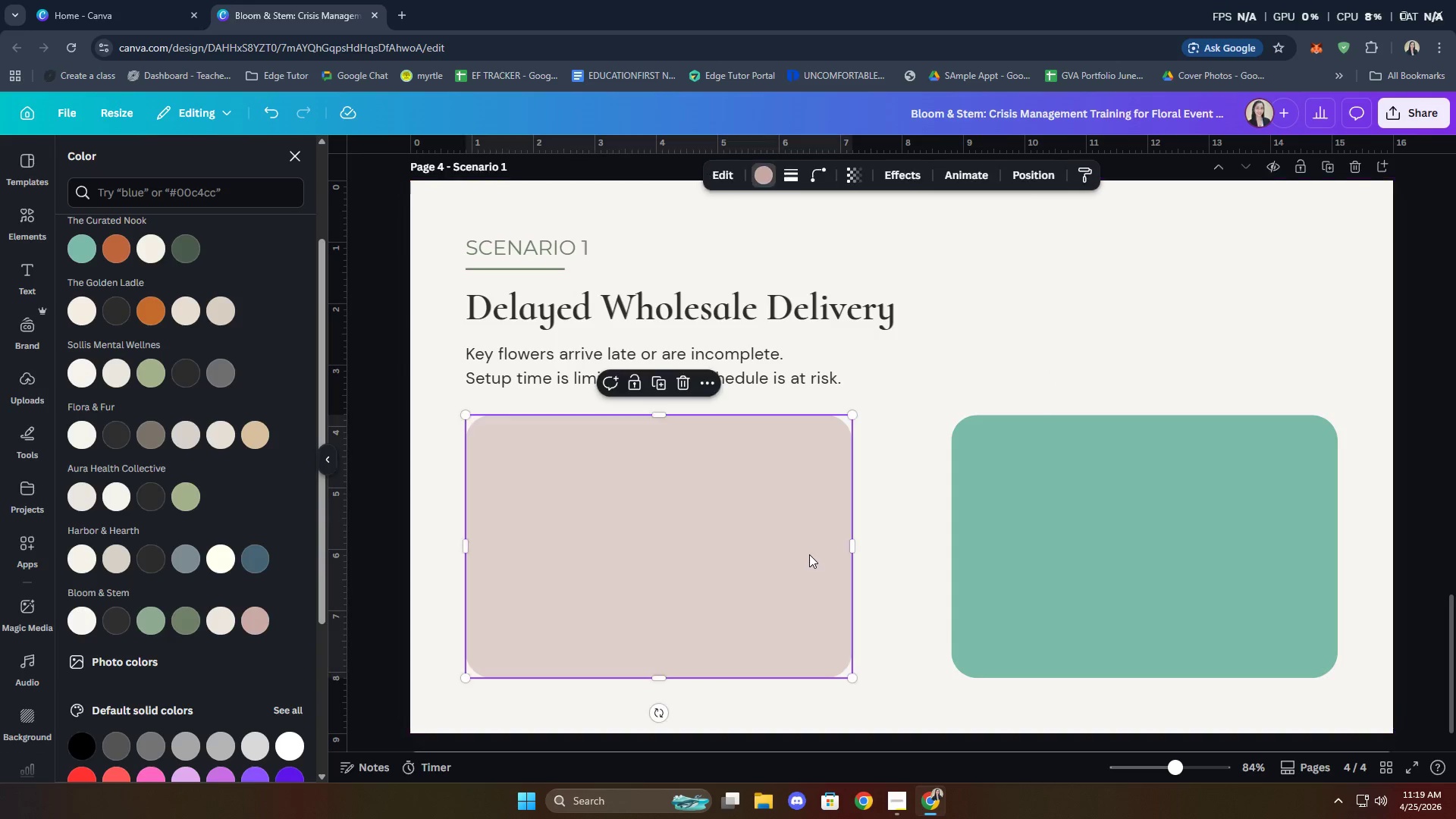 
left_click([858, 171])
 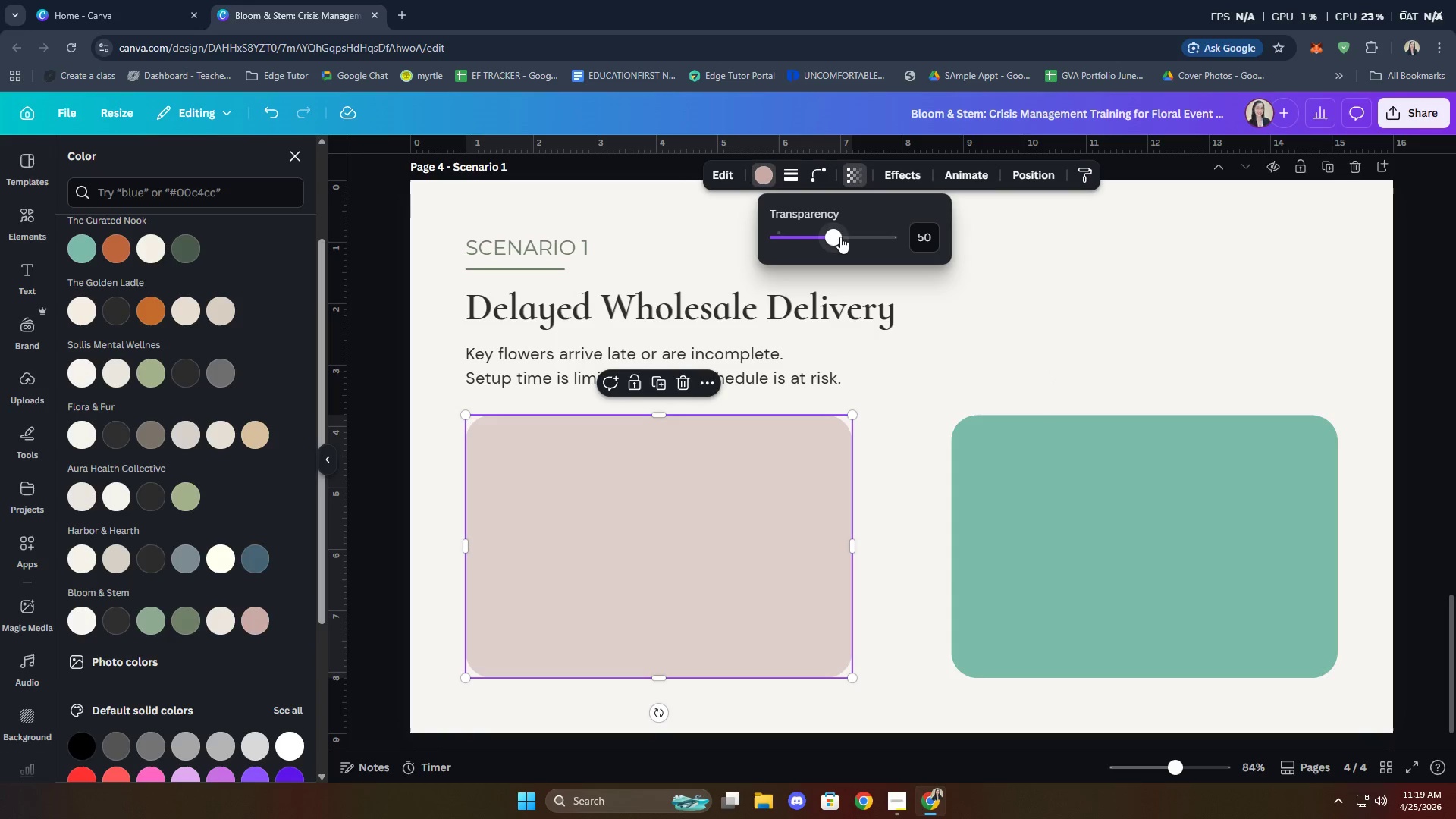 
left_click_drag(start_coordinate=[839, 237], to_coordinate=[822, 235])
 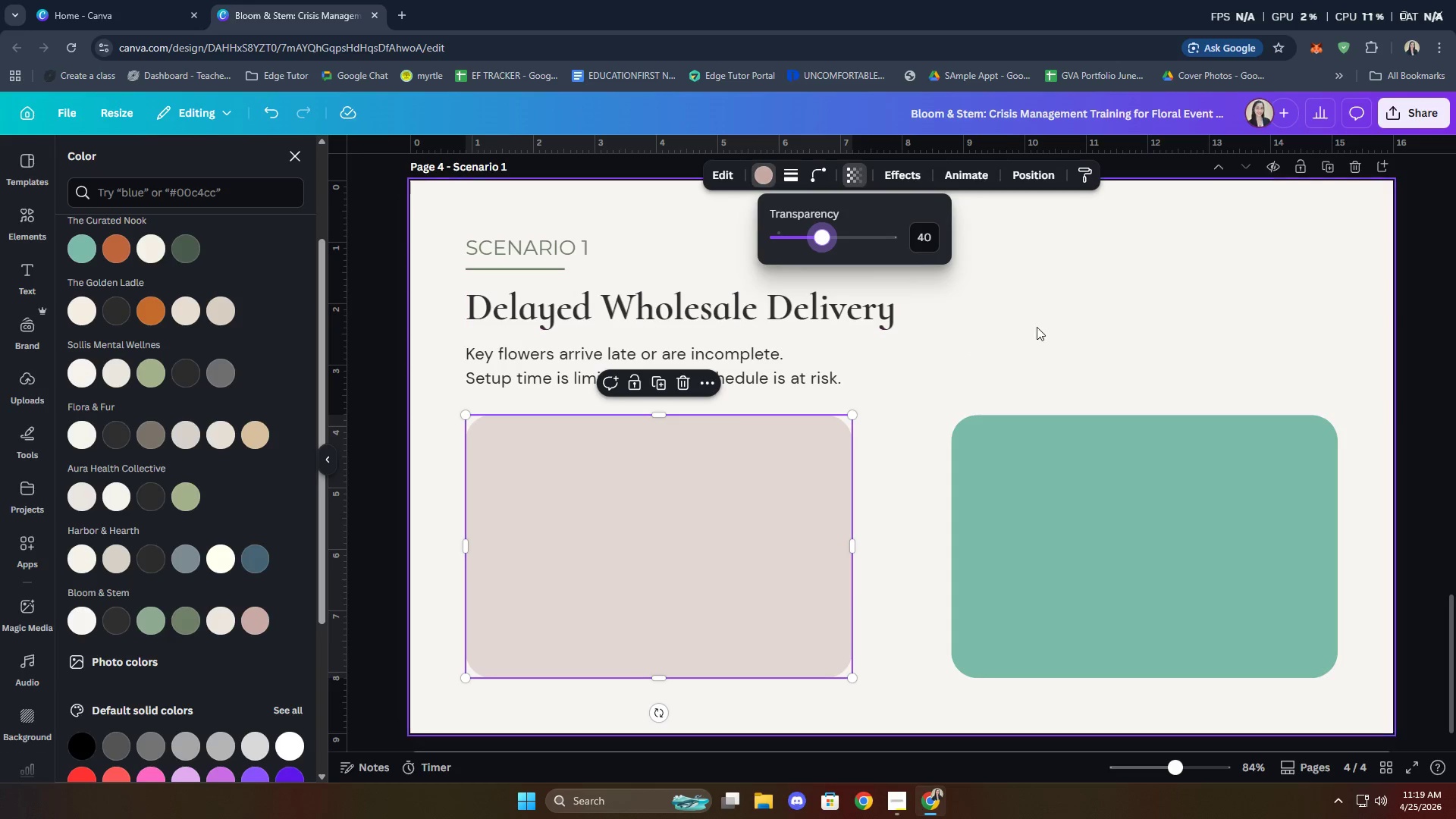 
left_click([1096, 322])
 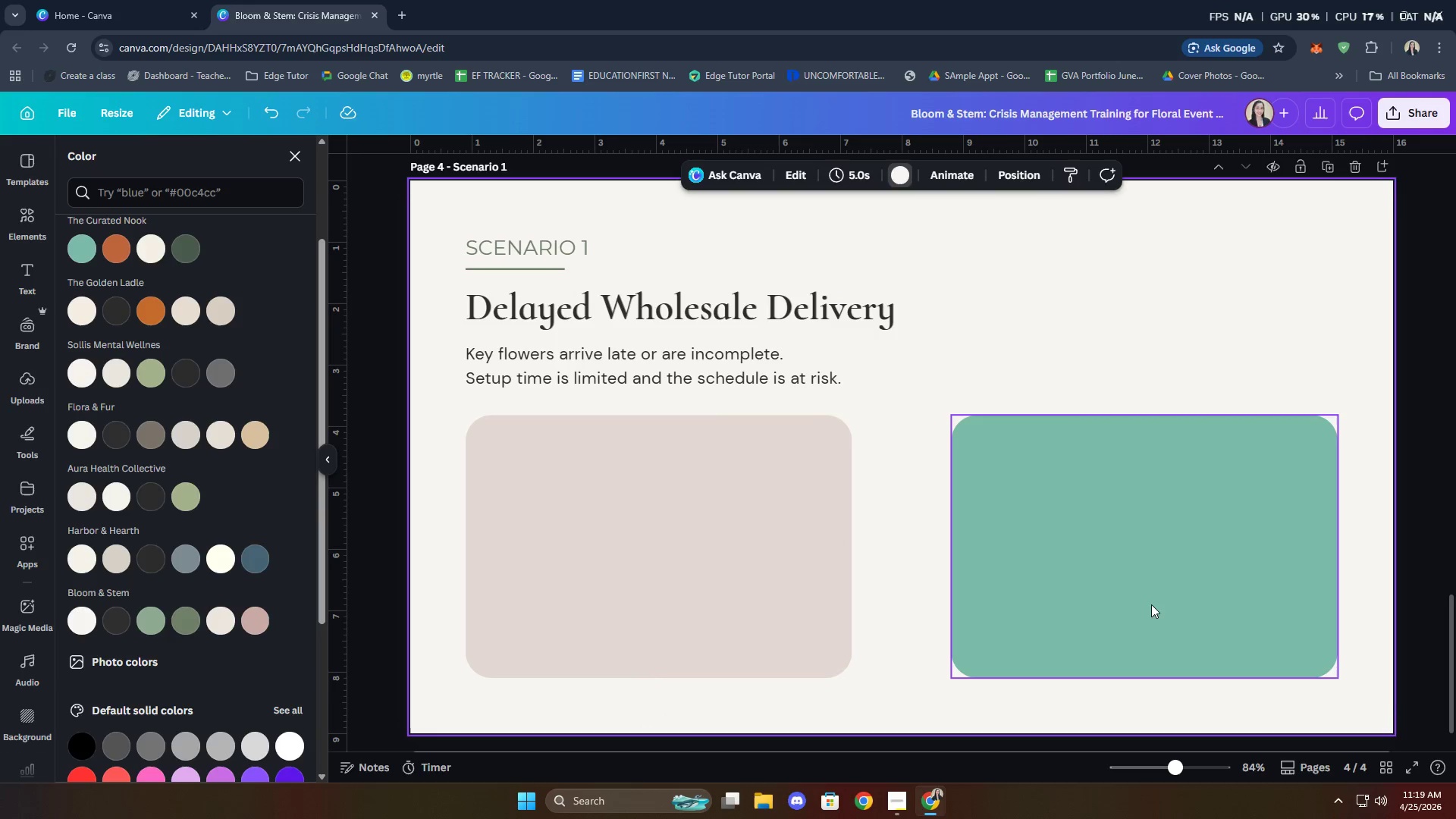 
left_click([1124, 553])
 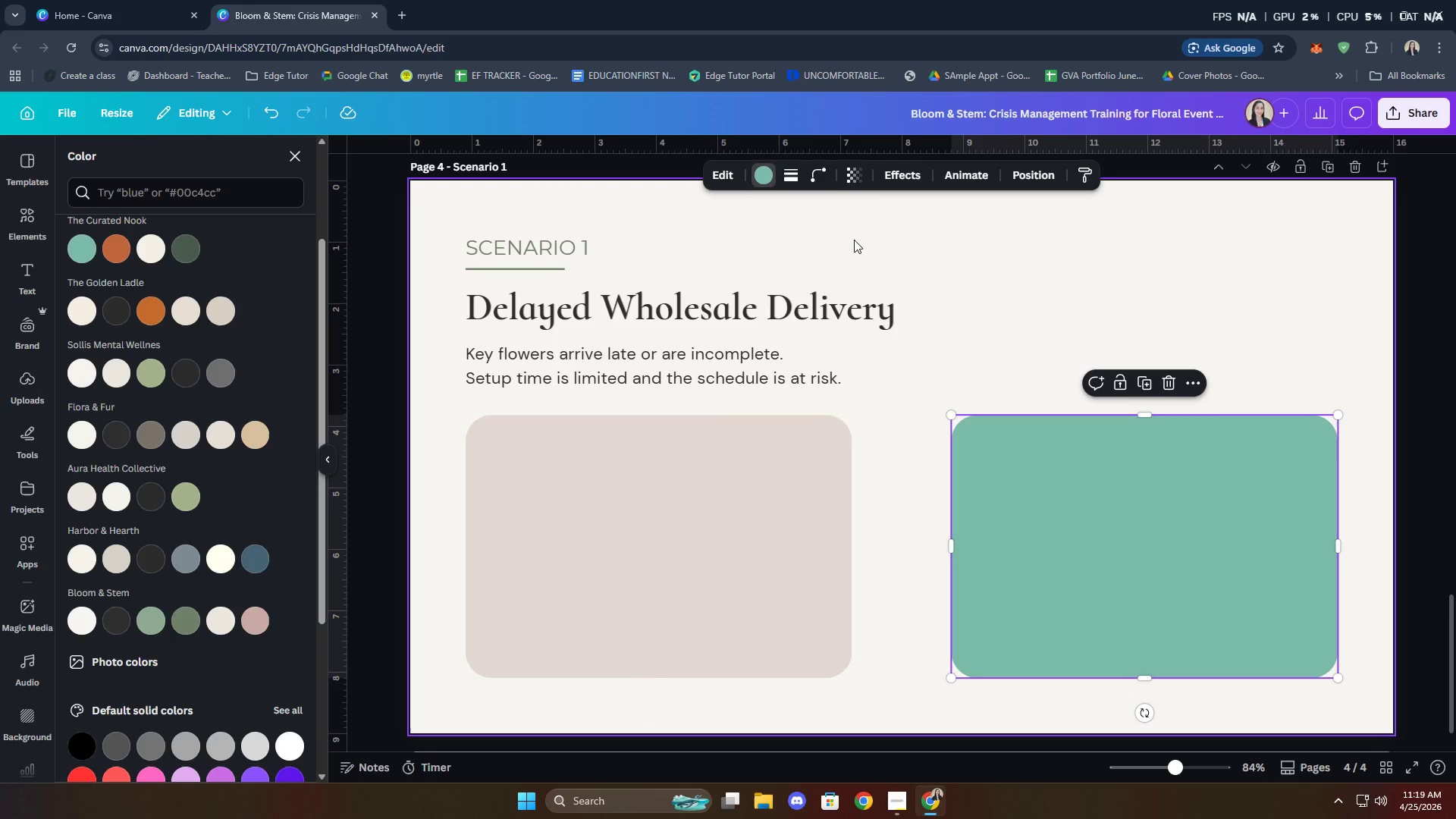 
left_click([855, 172])
 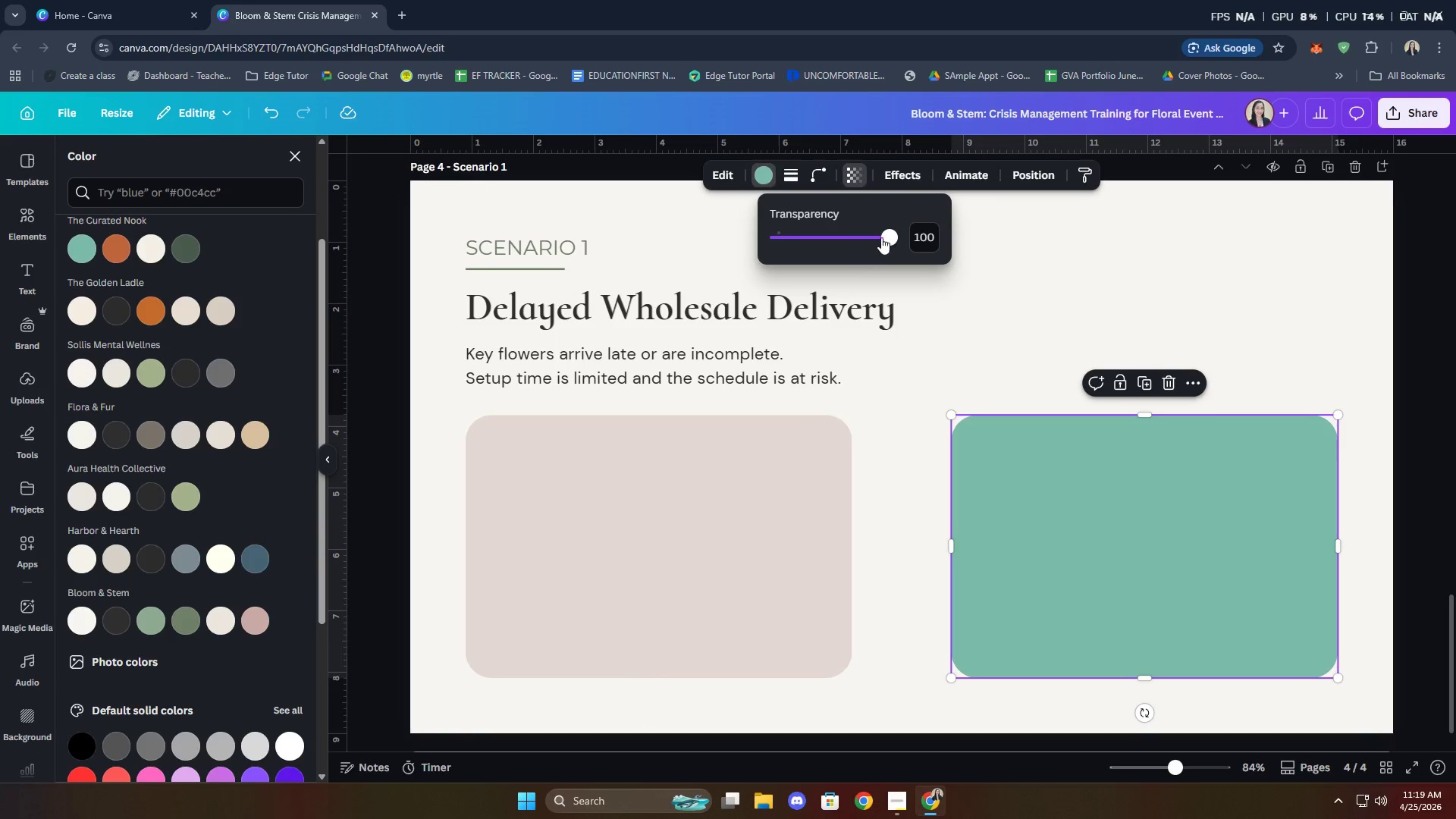 
left_click_drag(start_coordinate=[881, 237], to_coordinate=[811, 240])
 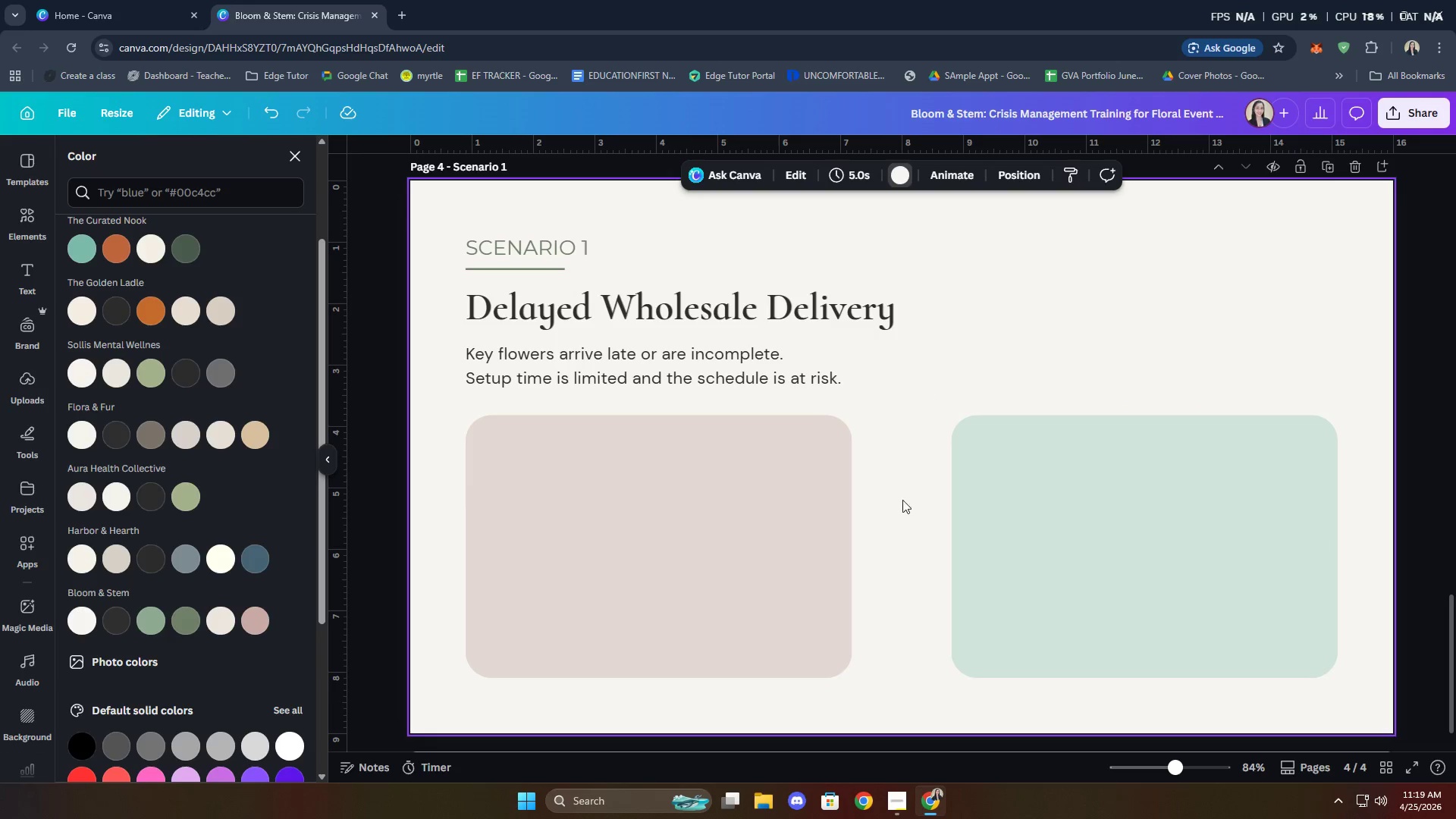 
left_click([745, 551])
 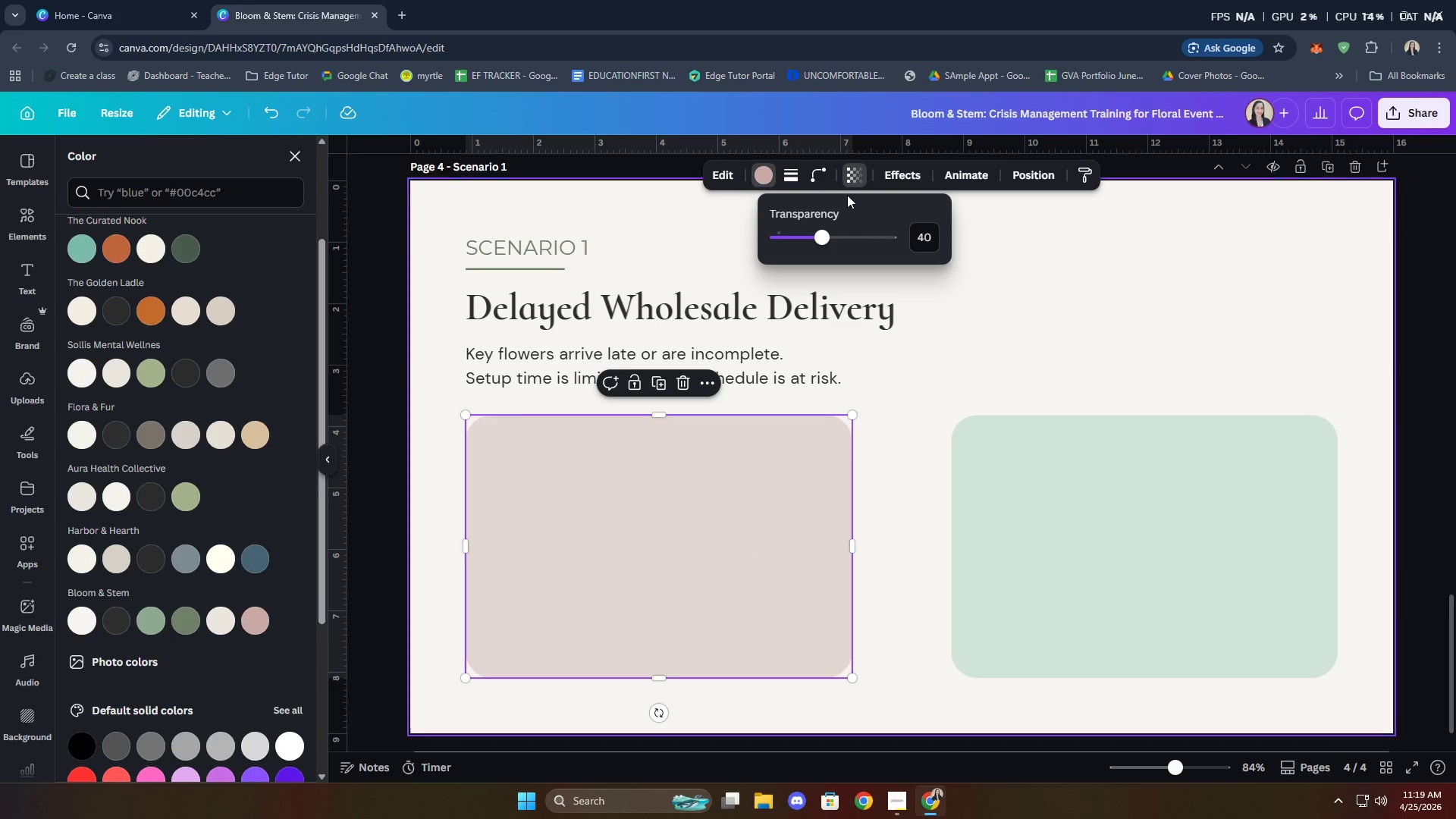 
left_click([930, 240])
 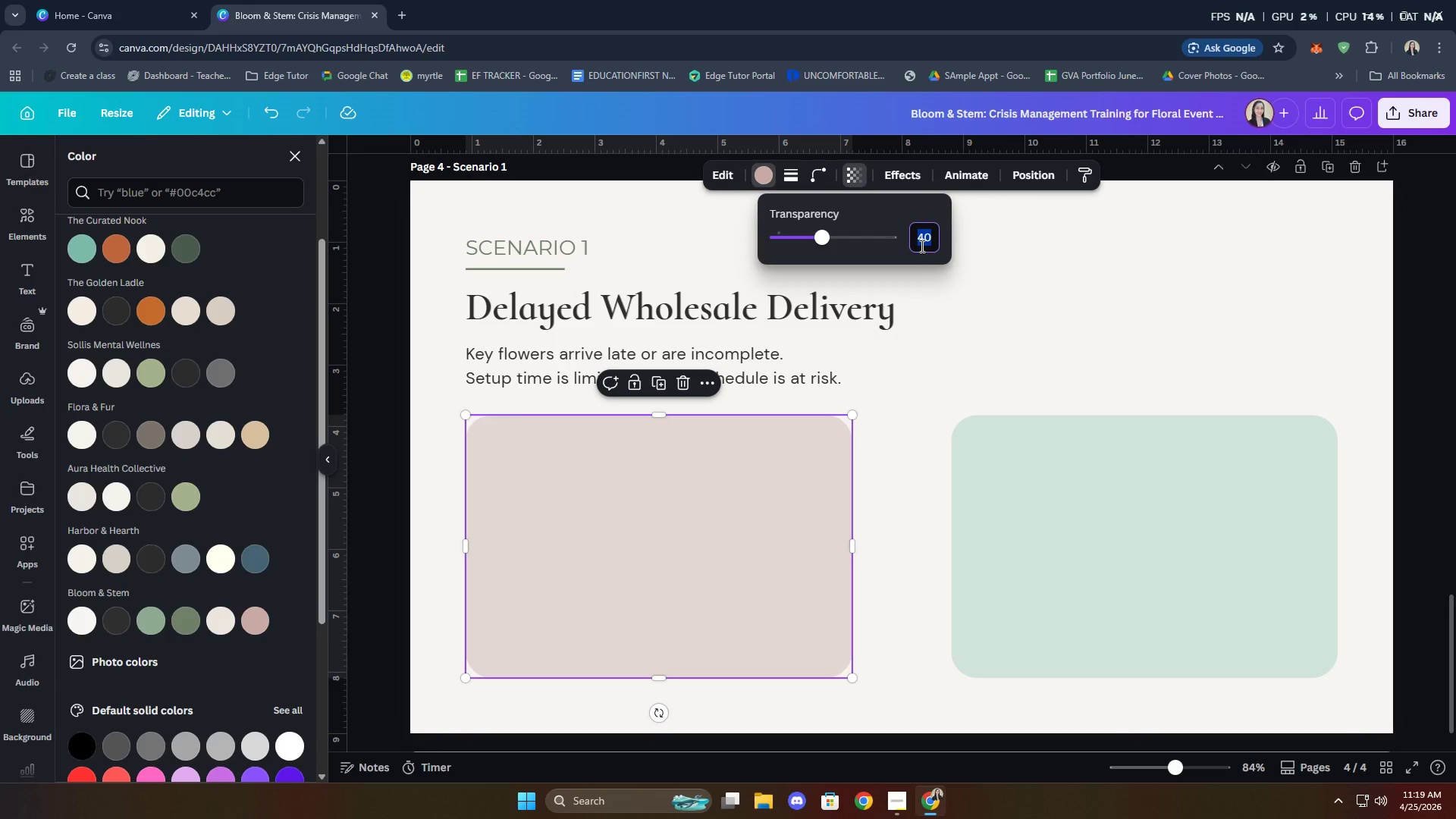 
type(30)
 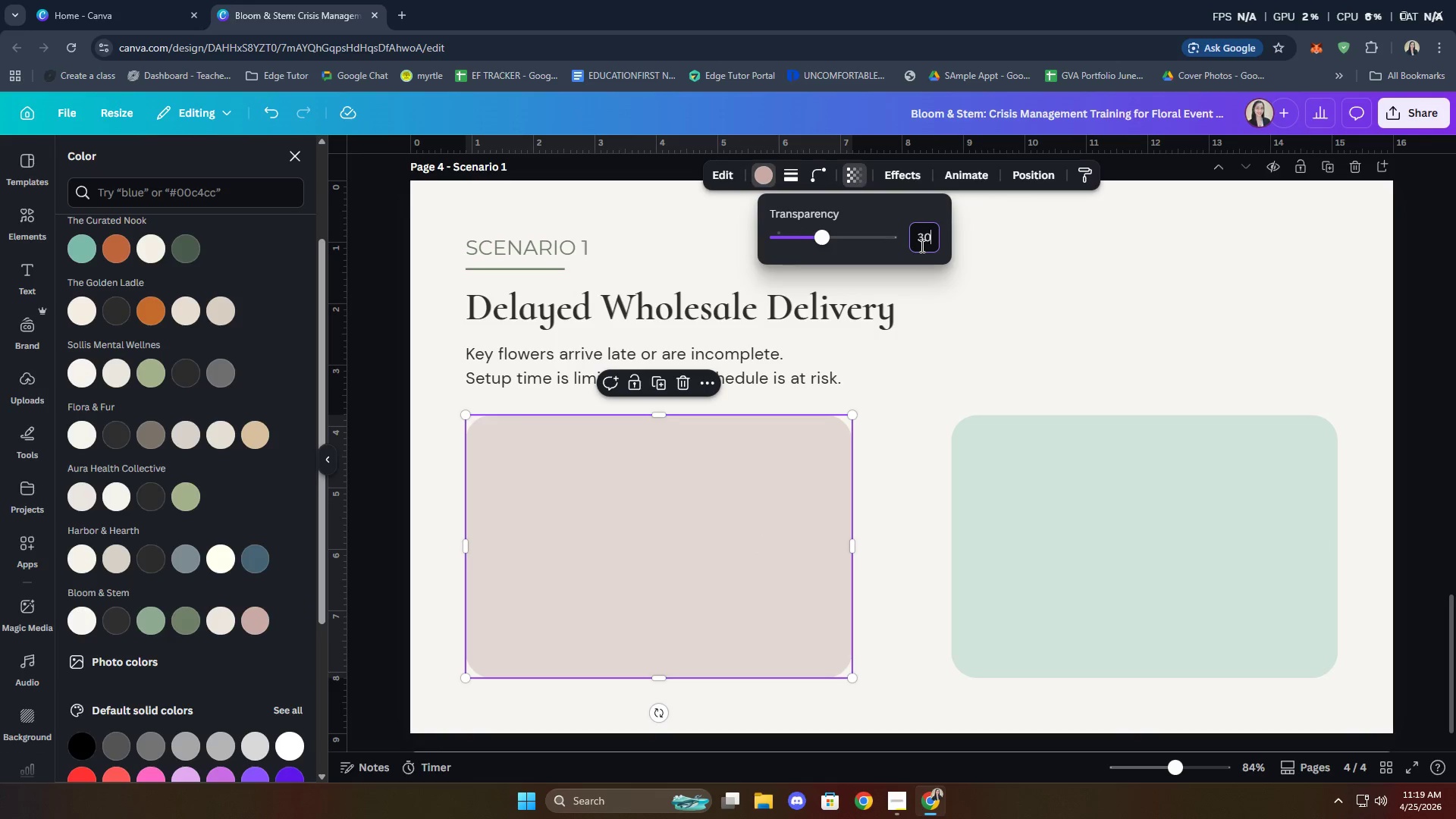 
key(Enter)
 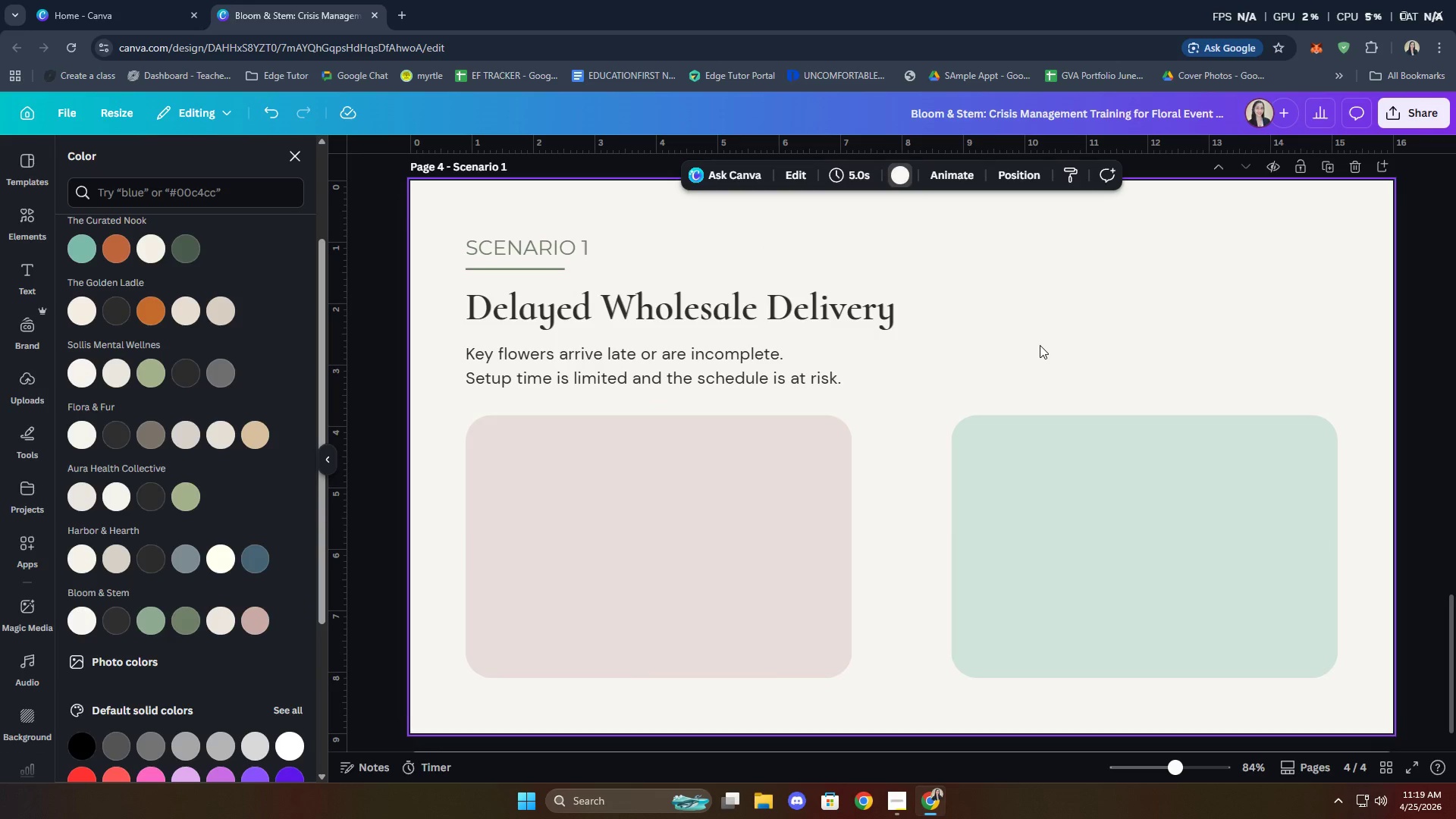 
scroll: coordinate [977, 489], scroll_direction: down, amount: 1.0
 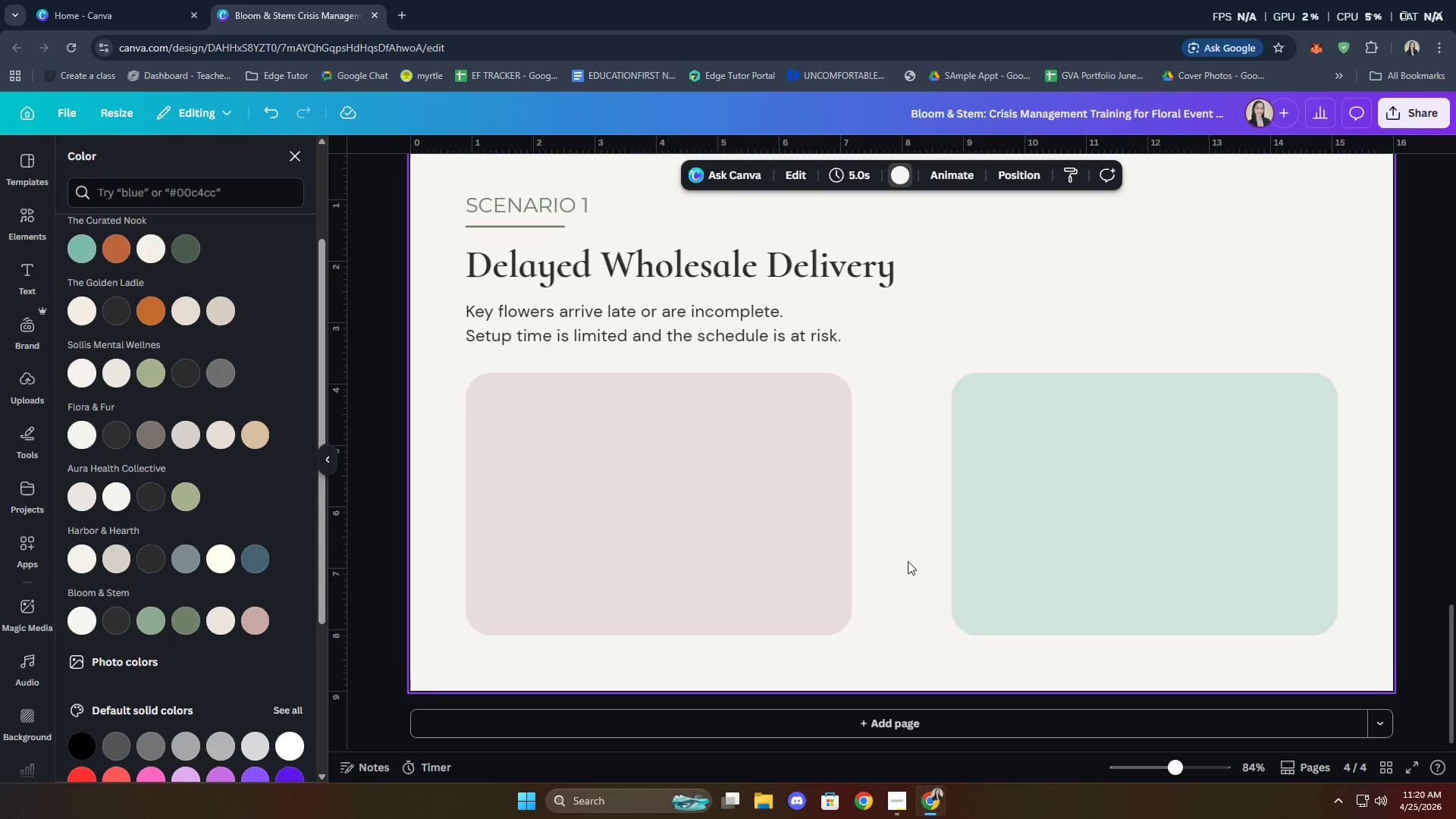 
wait(16.73)
 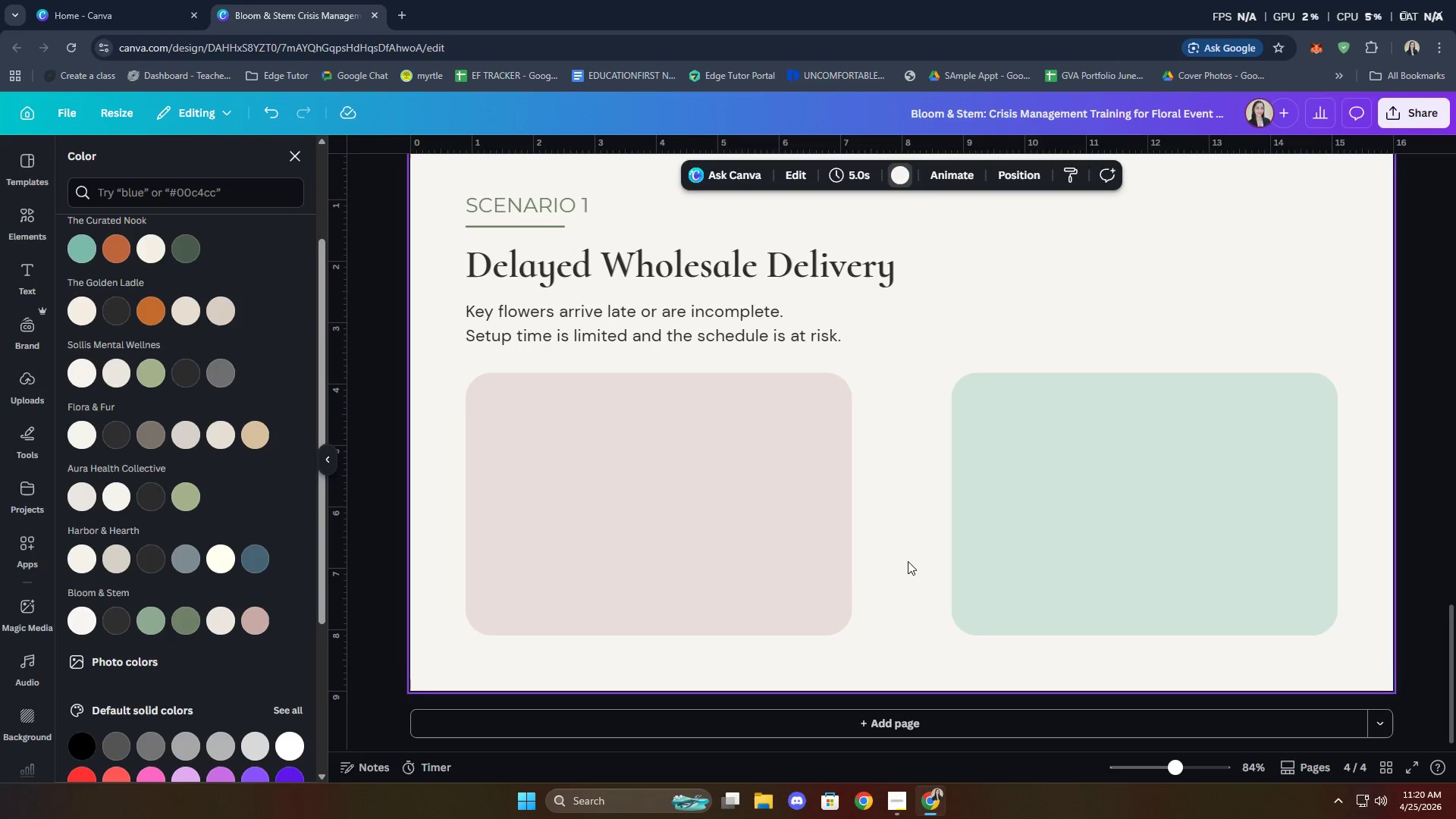 
left_click([40, 210])
 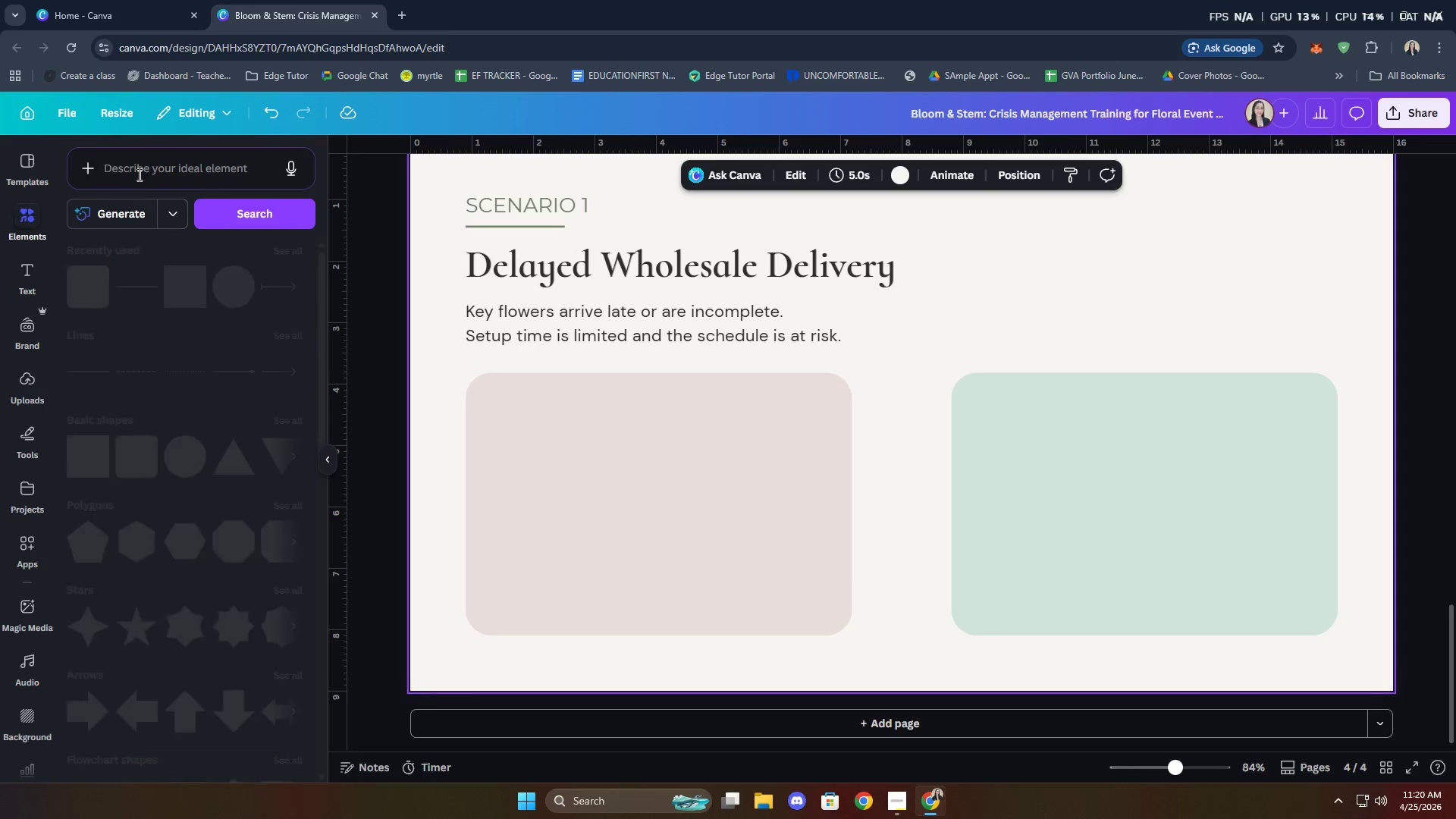 
left_click([193, 158])
 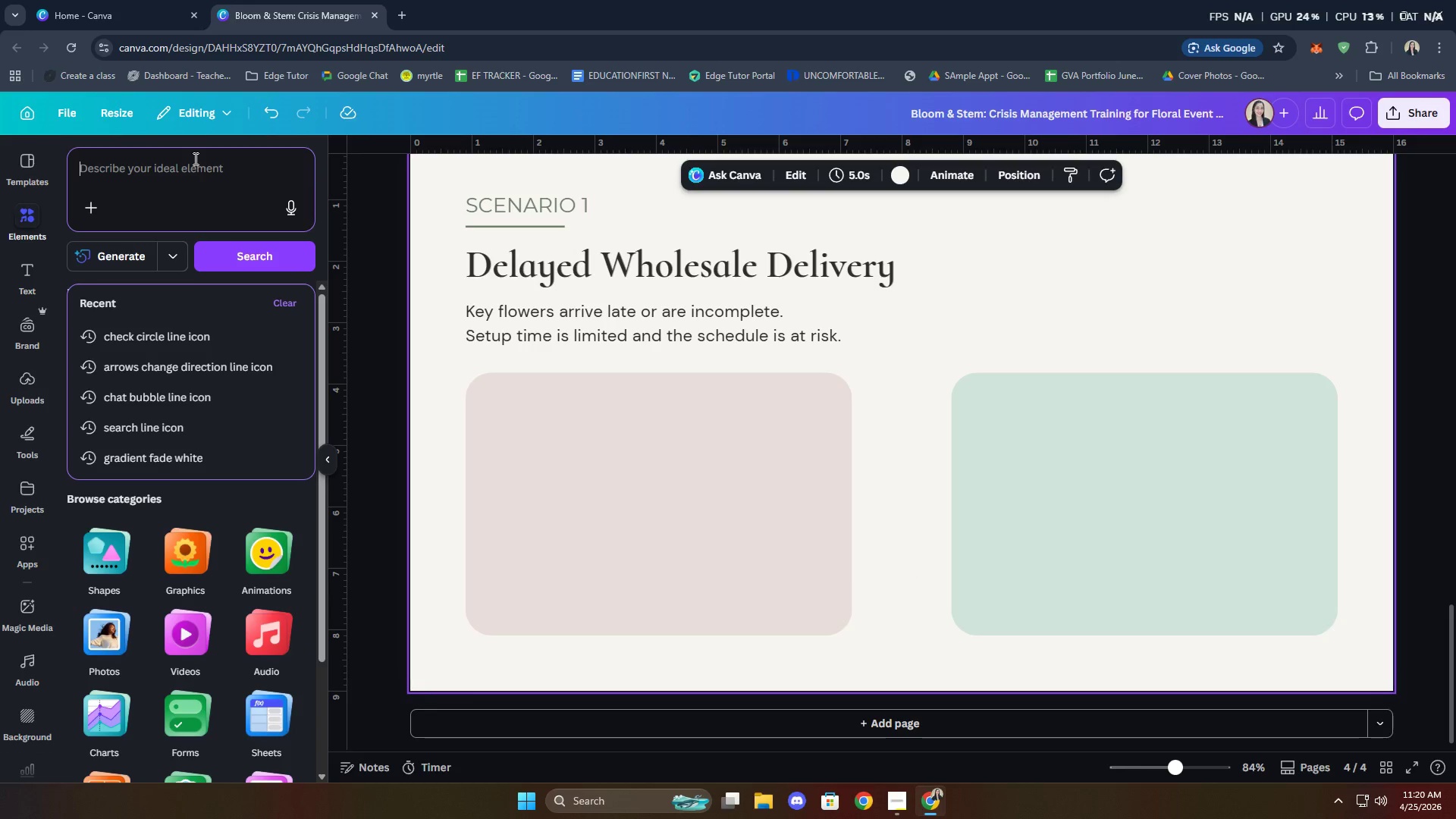 
type(botanical leaf ic)
key(Backspace)
key(Backspace)
type(line icon)
 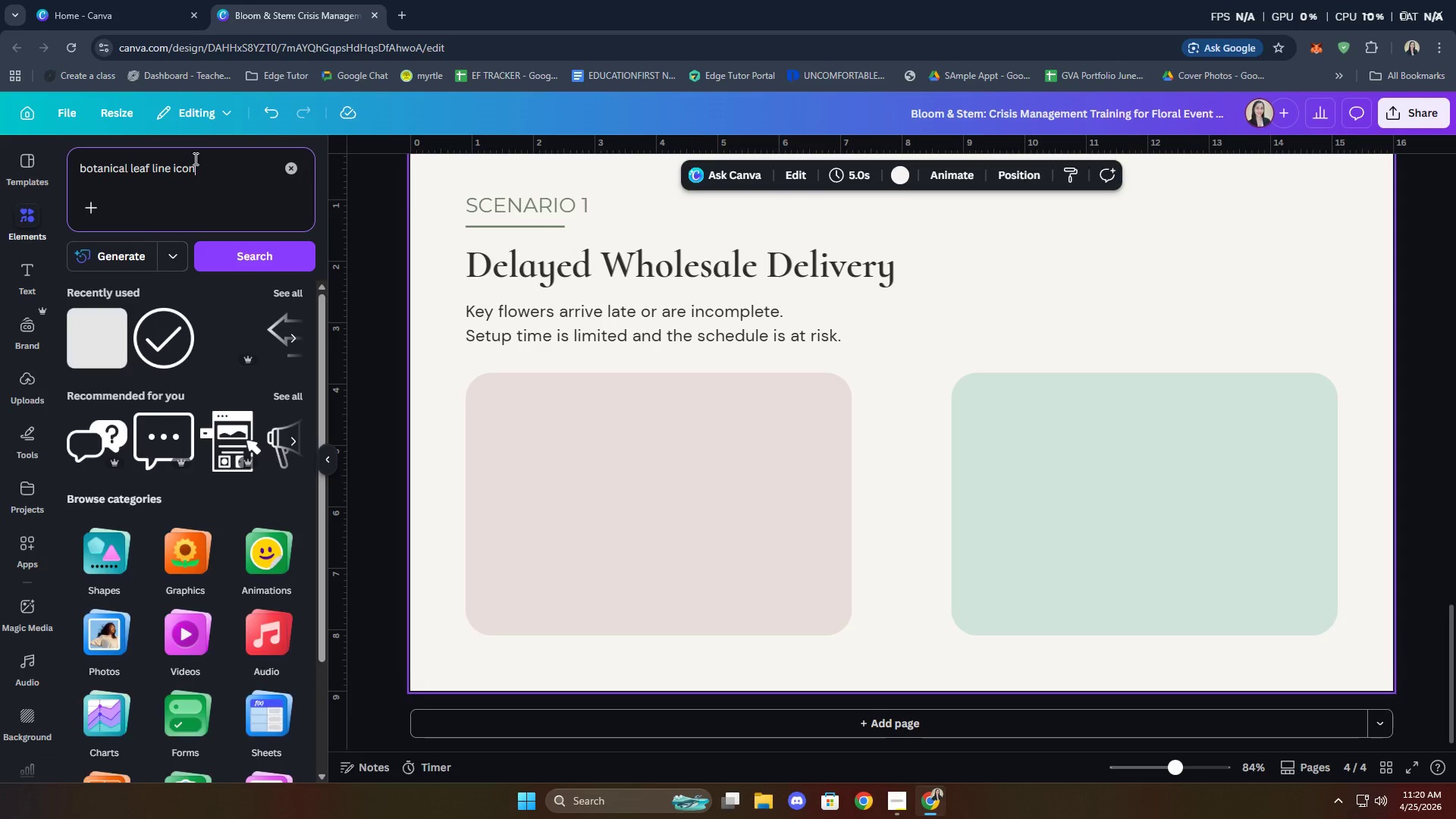 
key(Enter)
 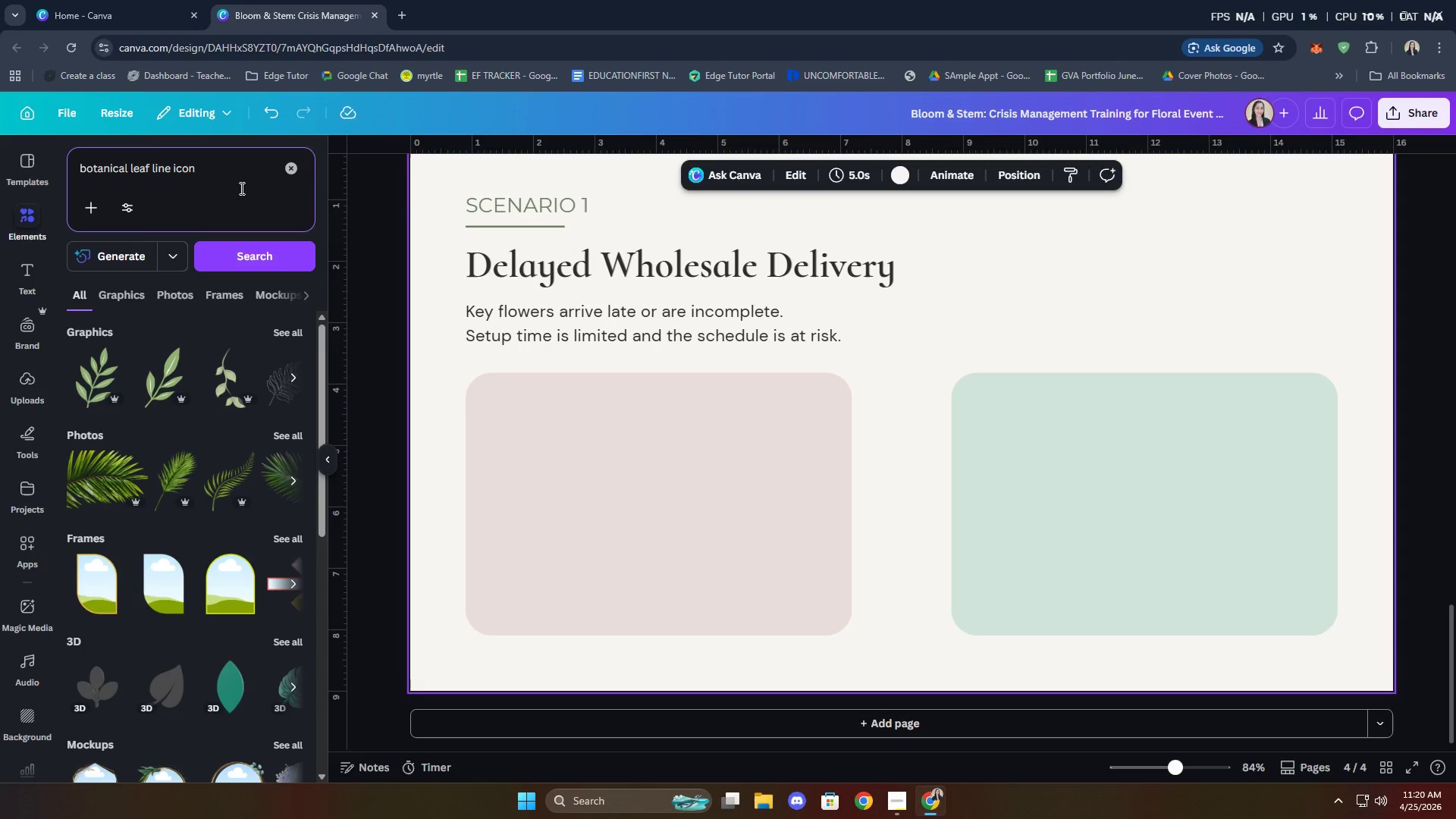 
left_click([291, 333])
 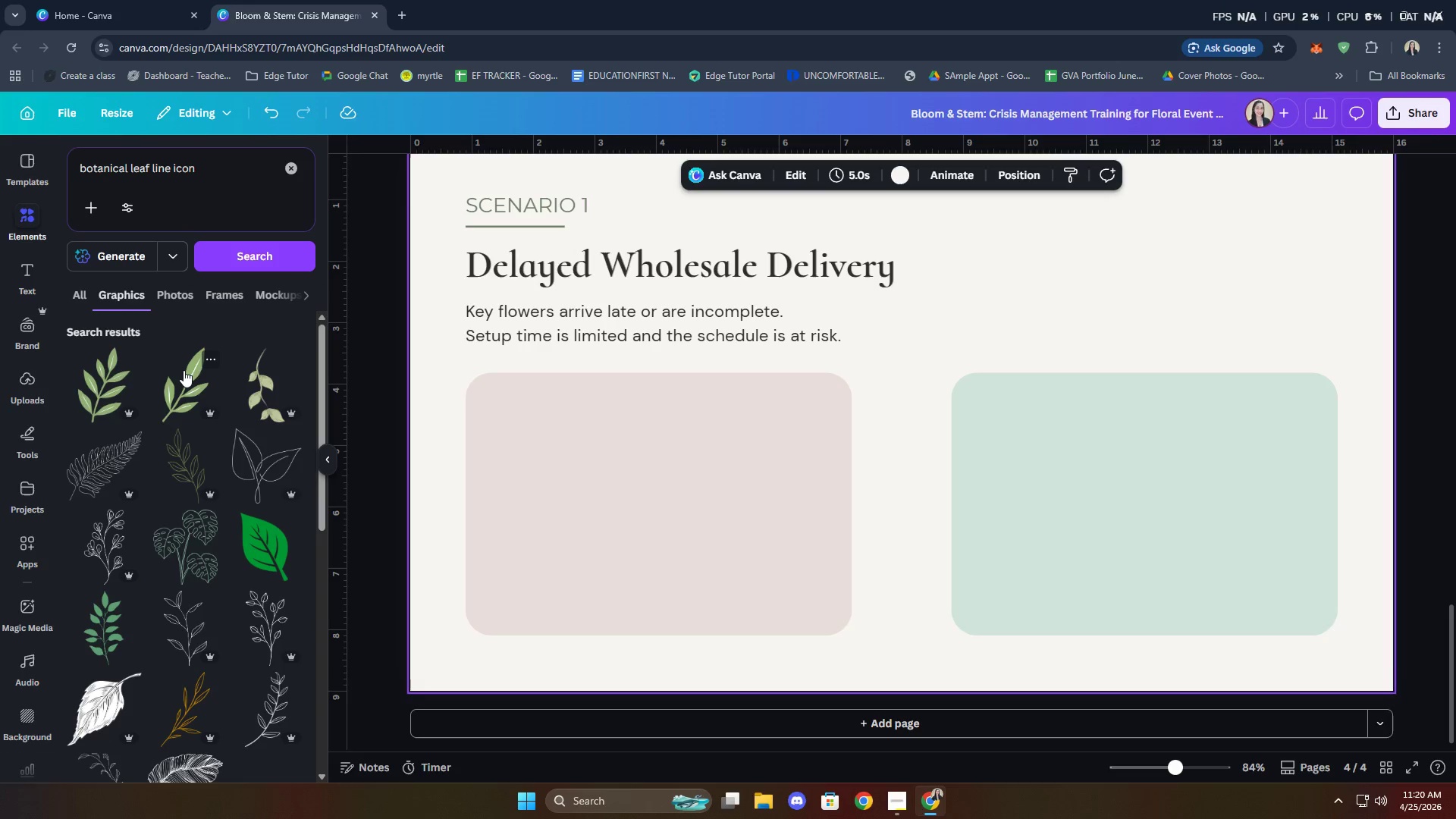 
wait(5.55)
 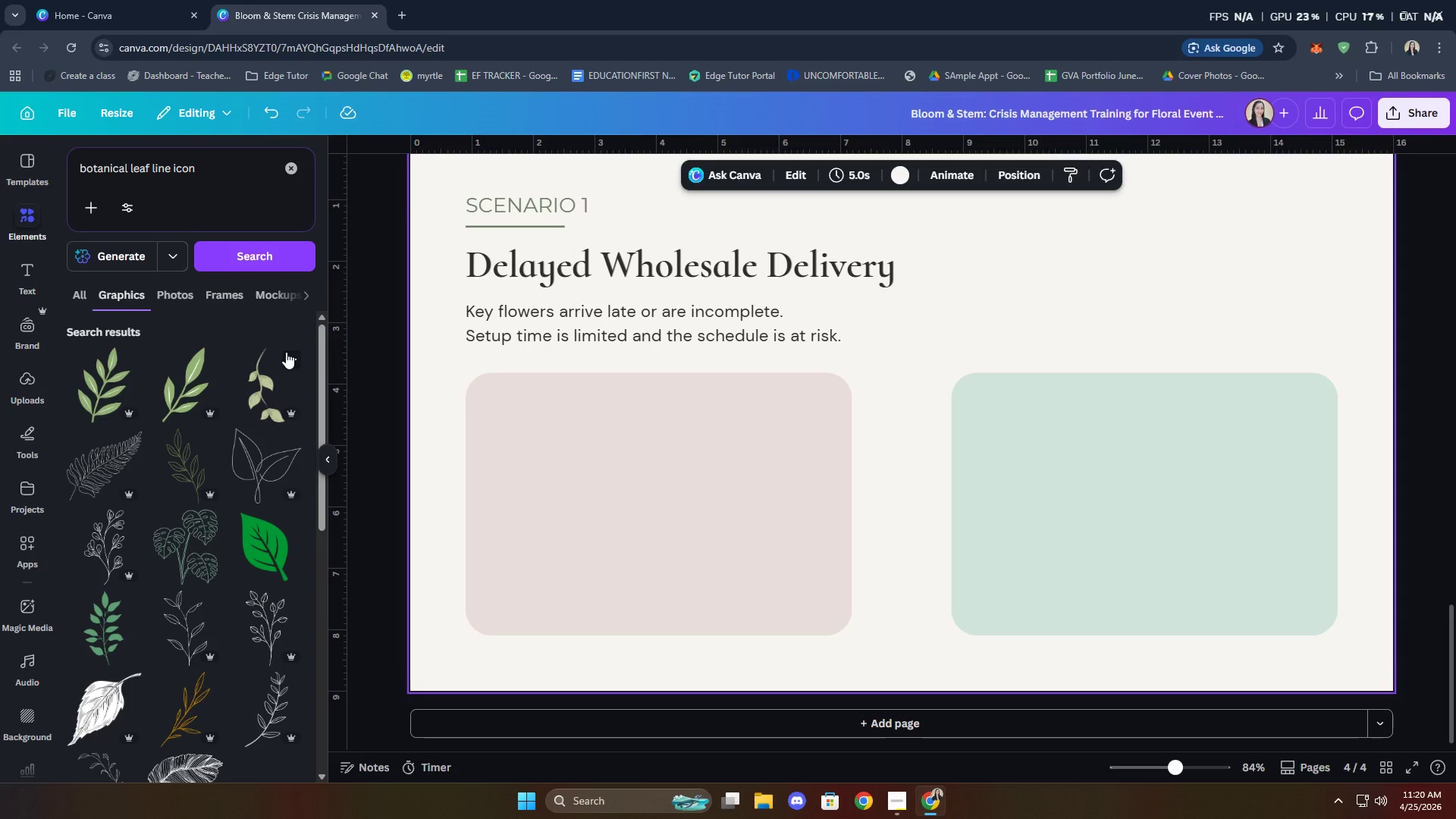 
scroll: coordinate [190, 337], scroll_direction: down, amount: 4.0
 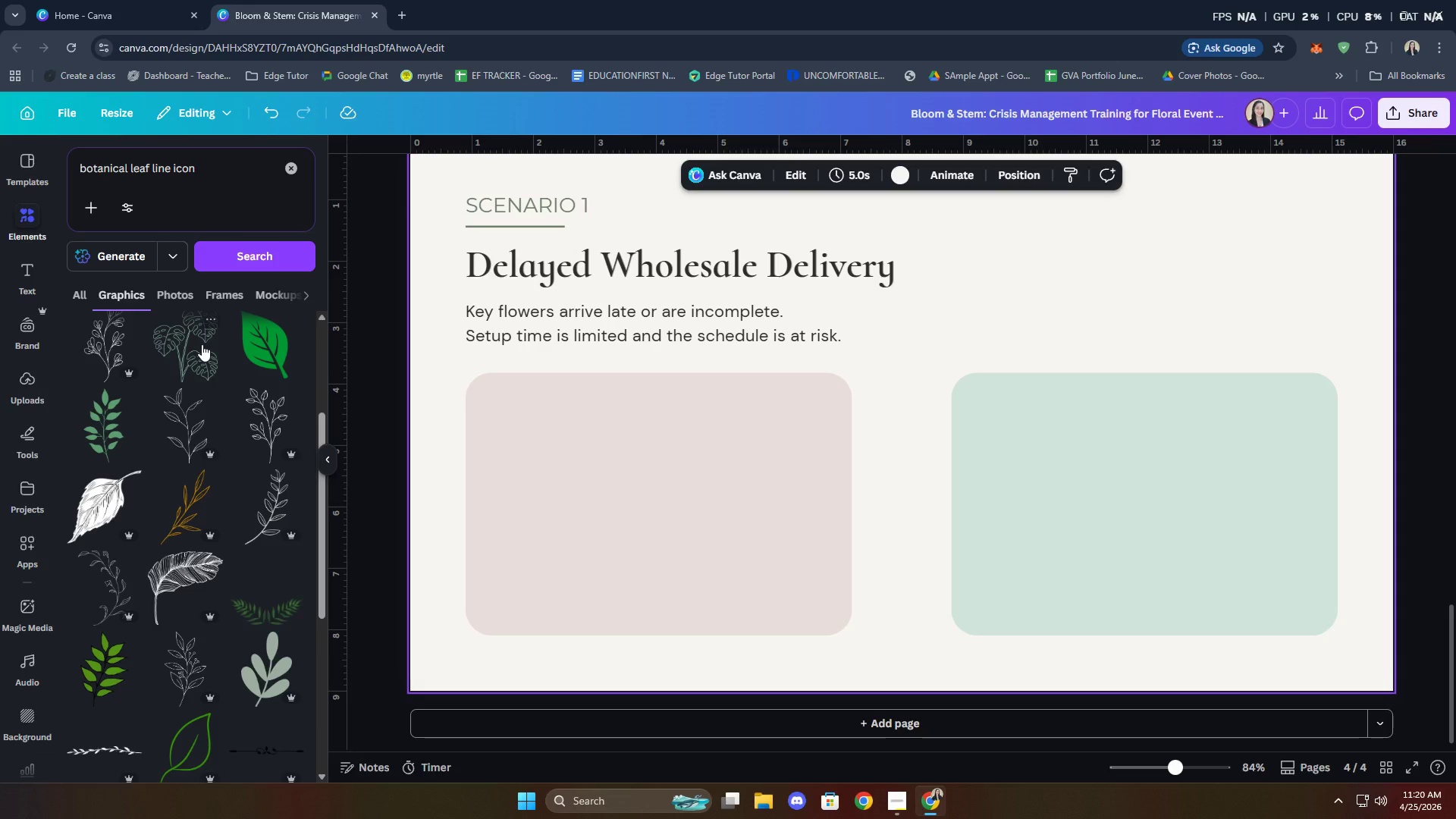 
wait(34.39)
 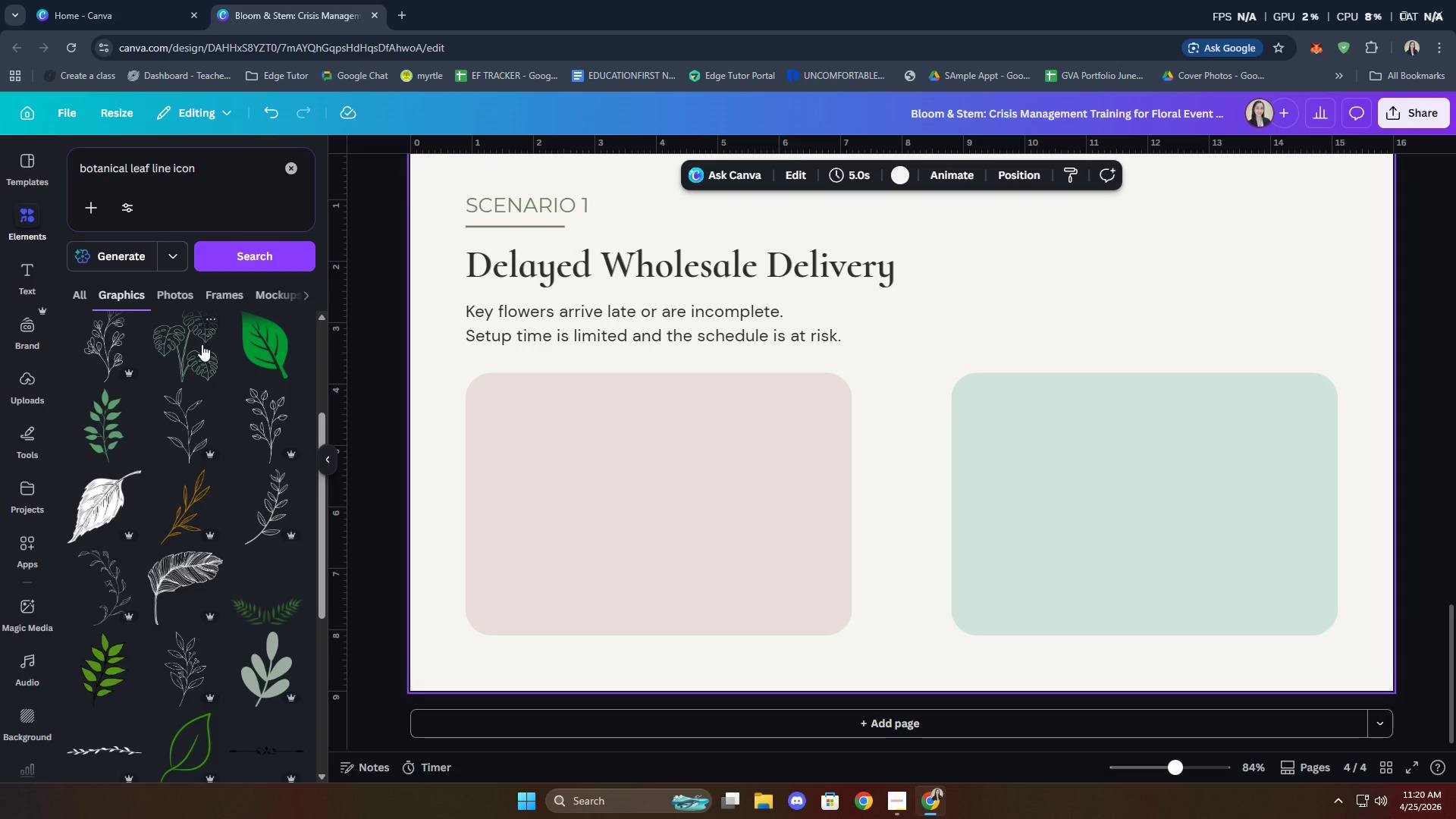 
scroll: coordinate [207, 494], scroll_direction: down, amount: 2.0
 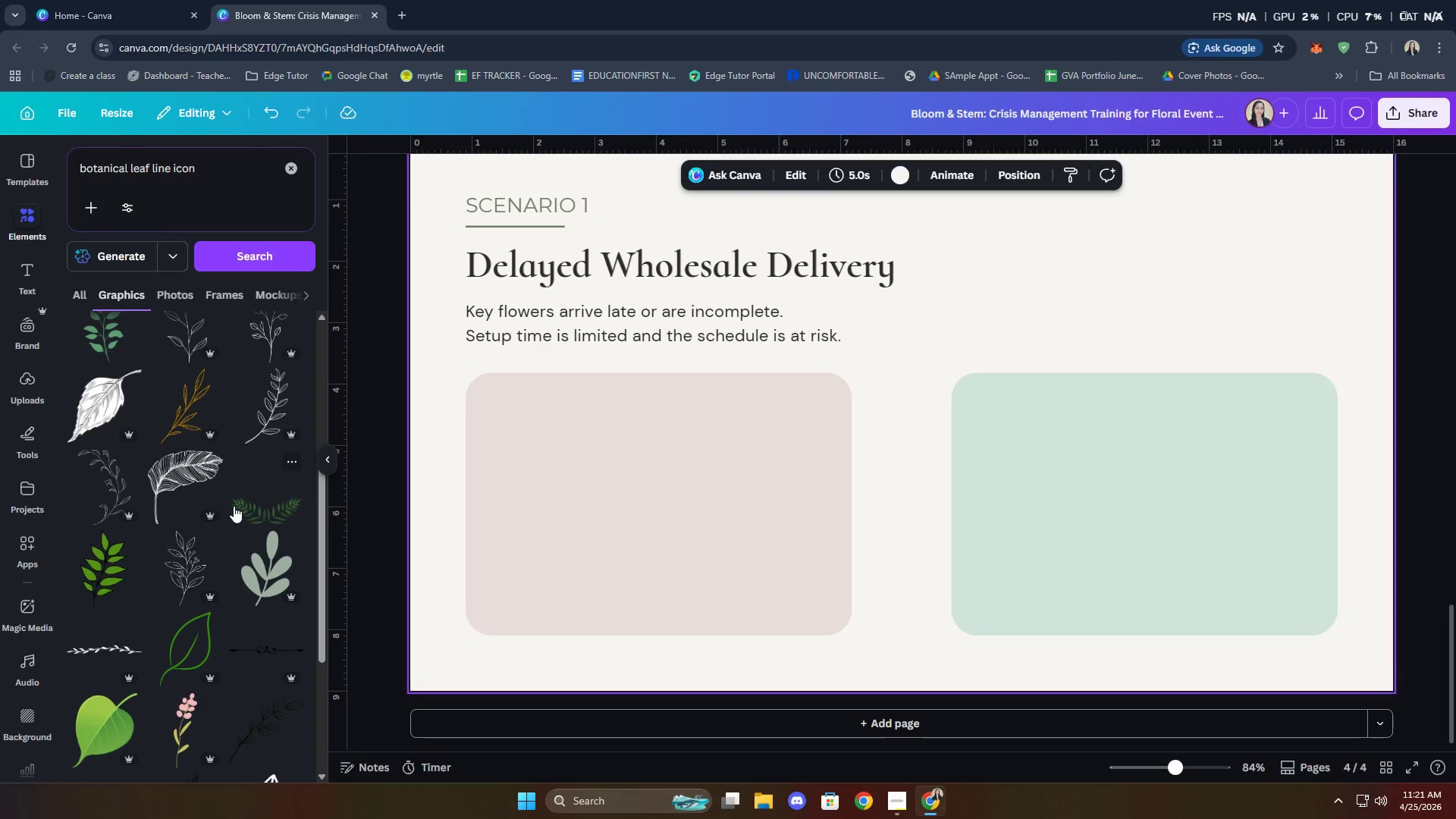 
wait(13.24)
 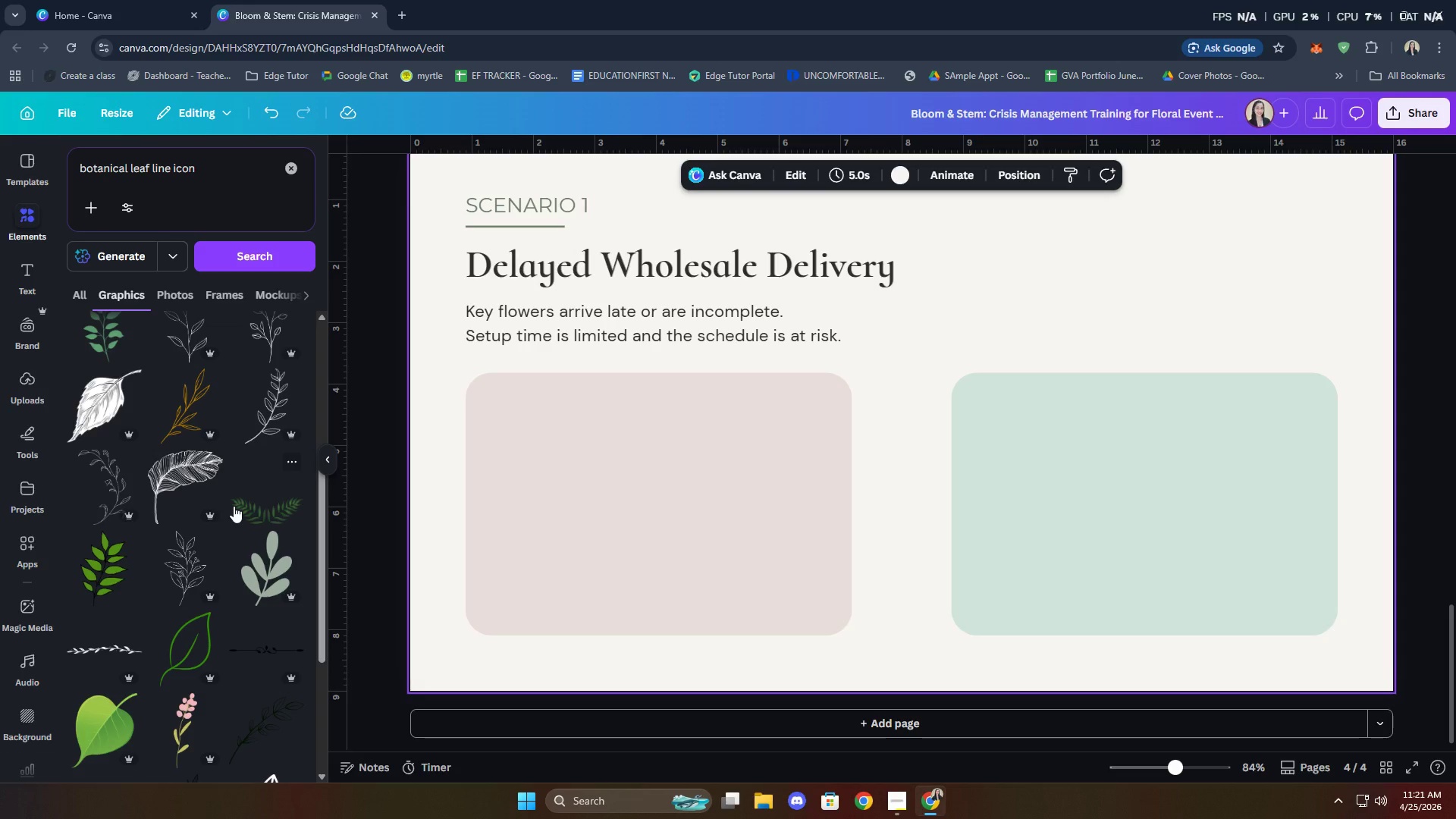 
left_click([198, 576])
 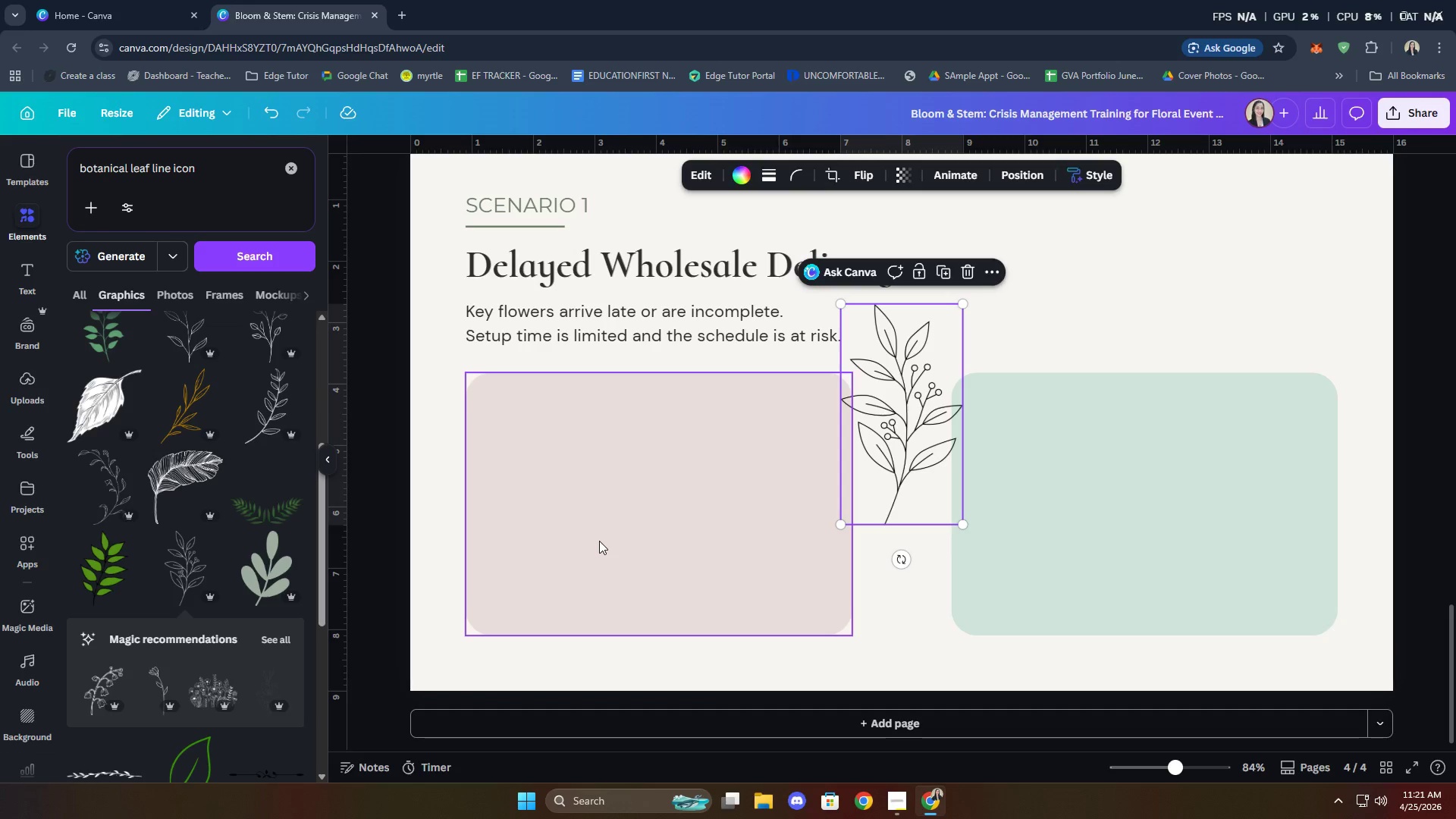 
wait(5.77)
 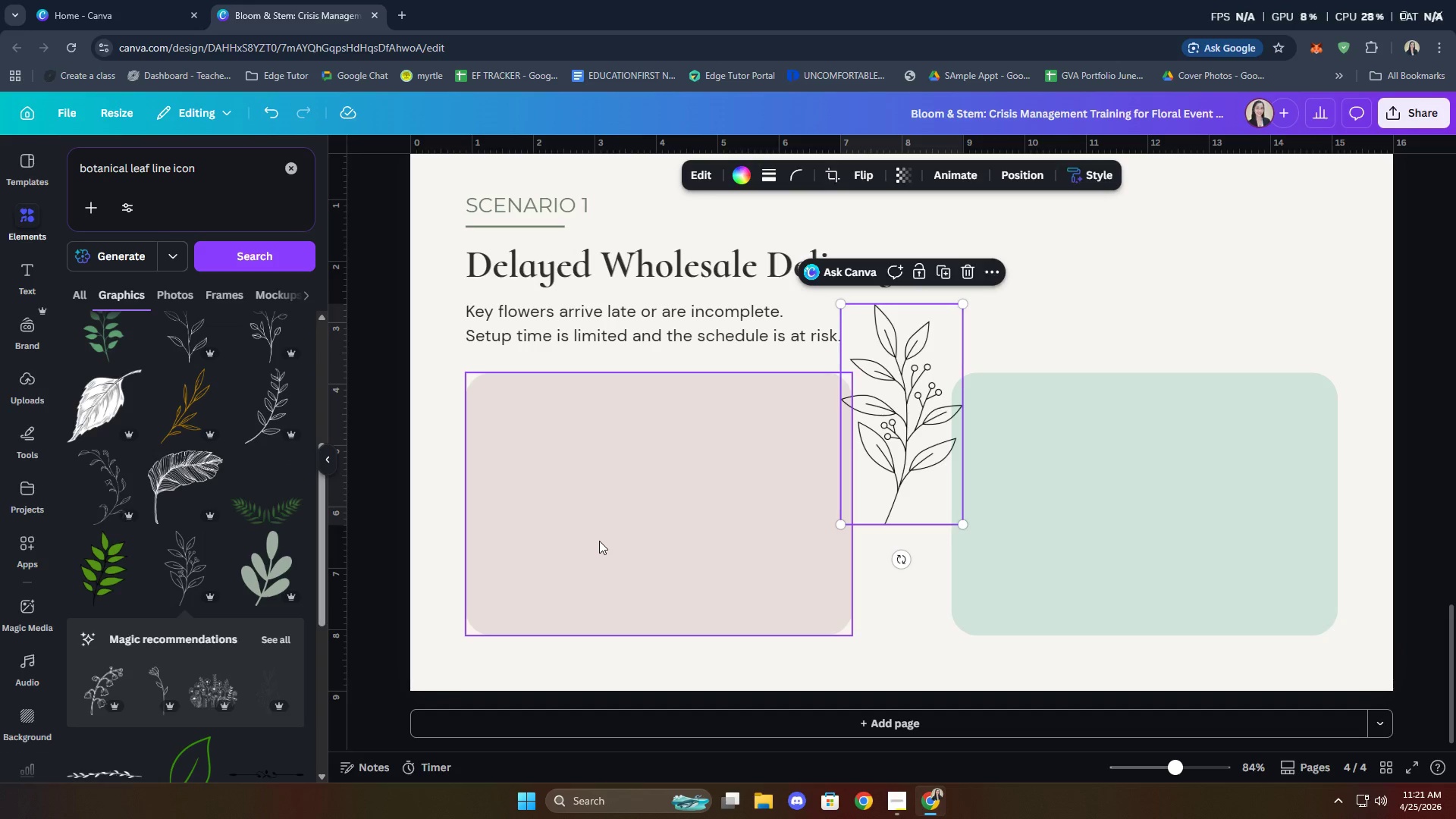 
left_click_drag(start_coordinate=[927, 460], to_coordinate=[1305, 366])
 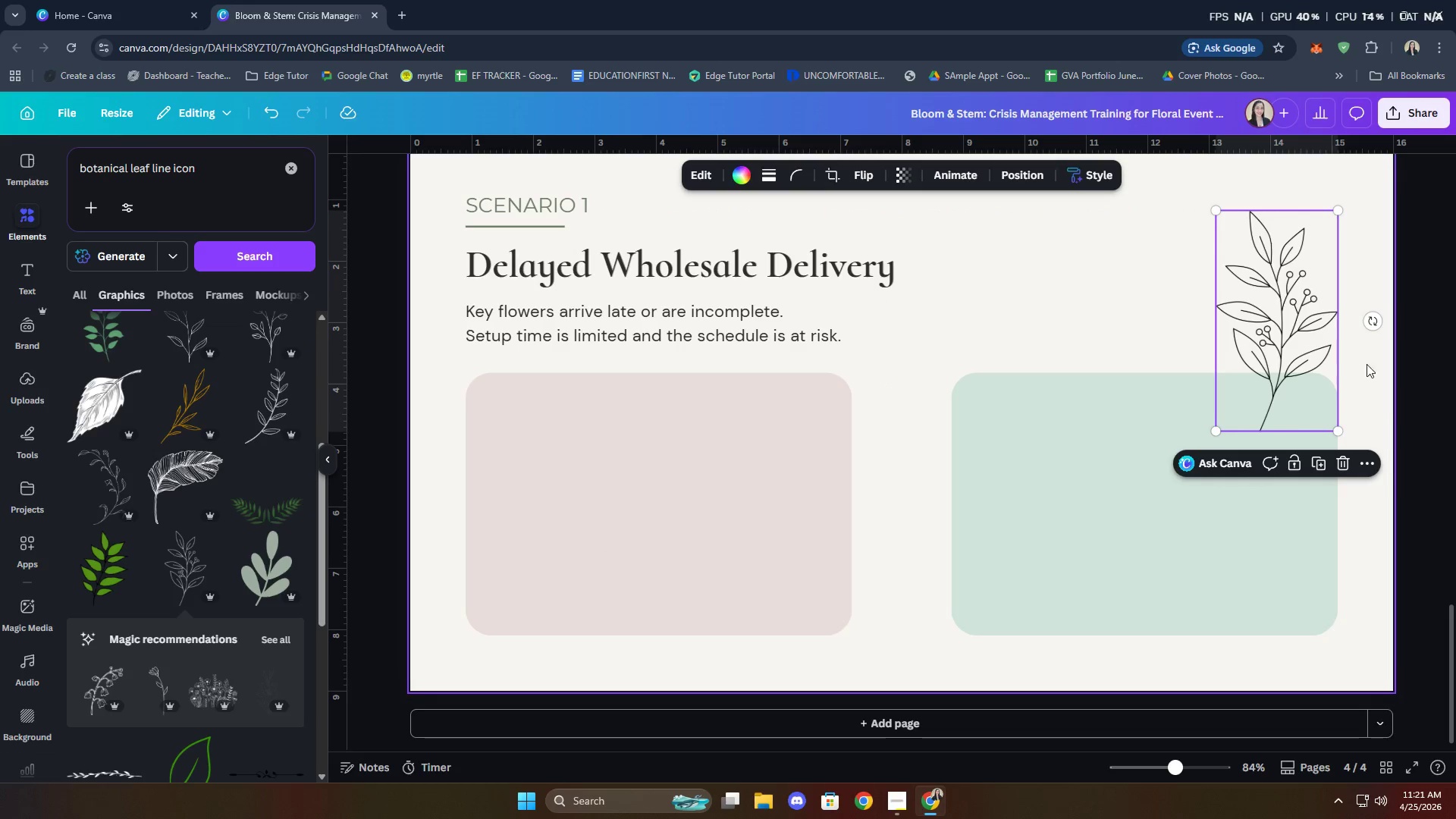 
left_click_drag(start_coordinate=[1373, 328], to_coordinate=[1382, 291])
 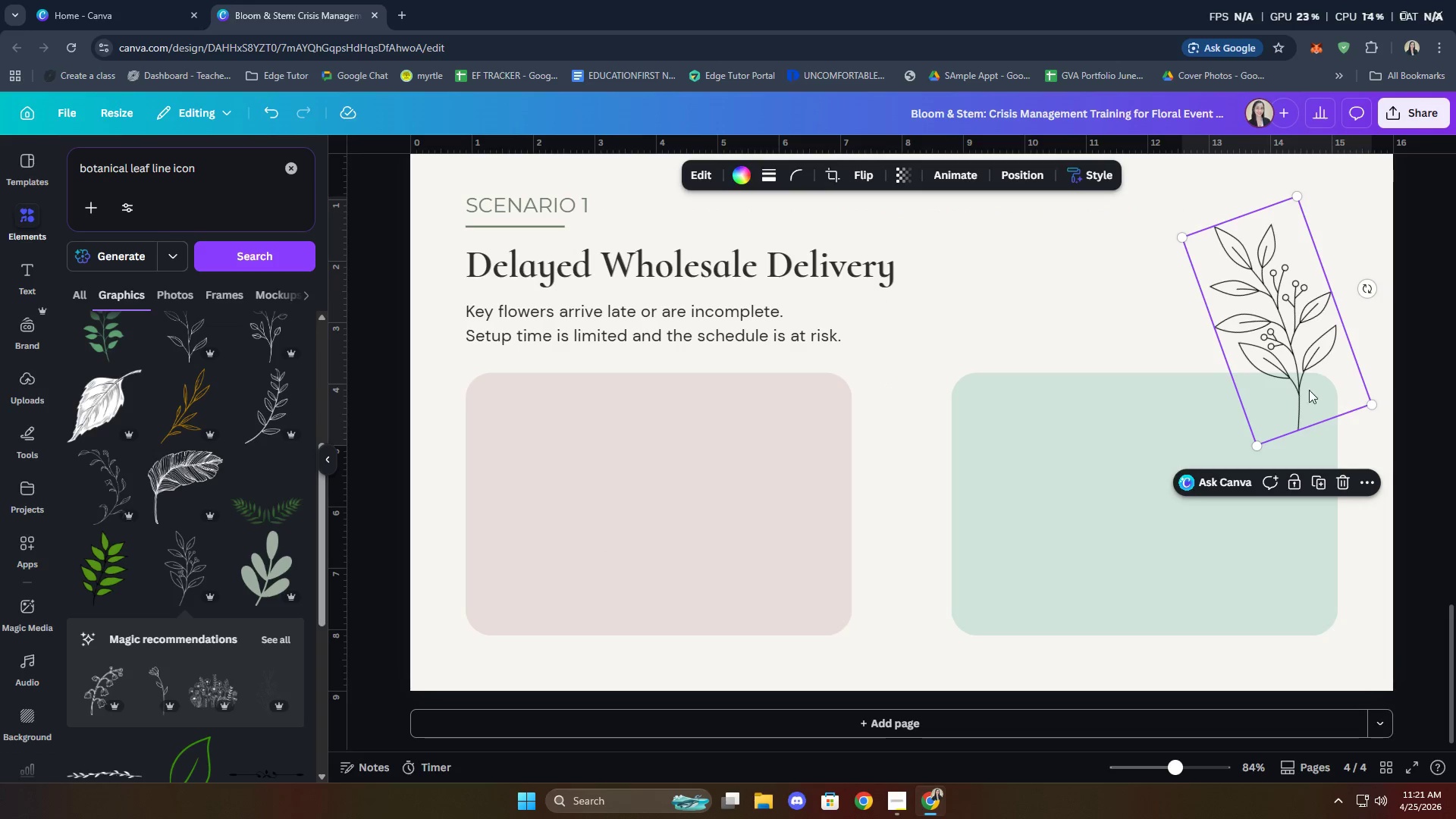 
left_click_drag(start_coordinate=[1308, 394], to_coordinate=[1403, 356])
 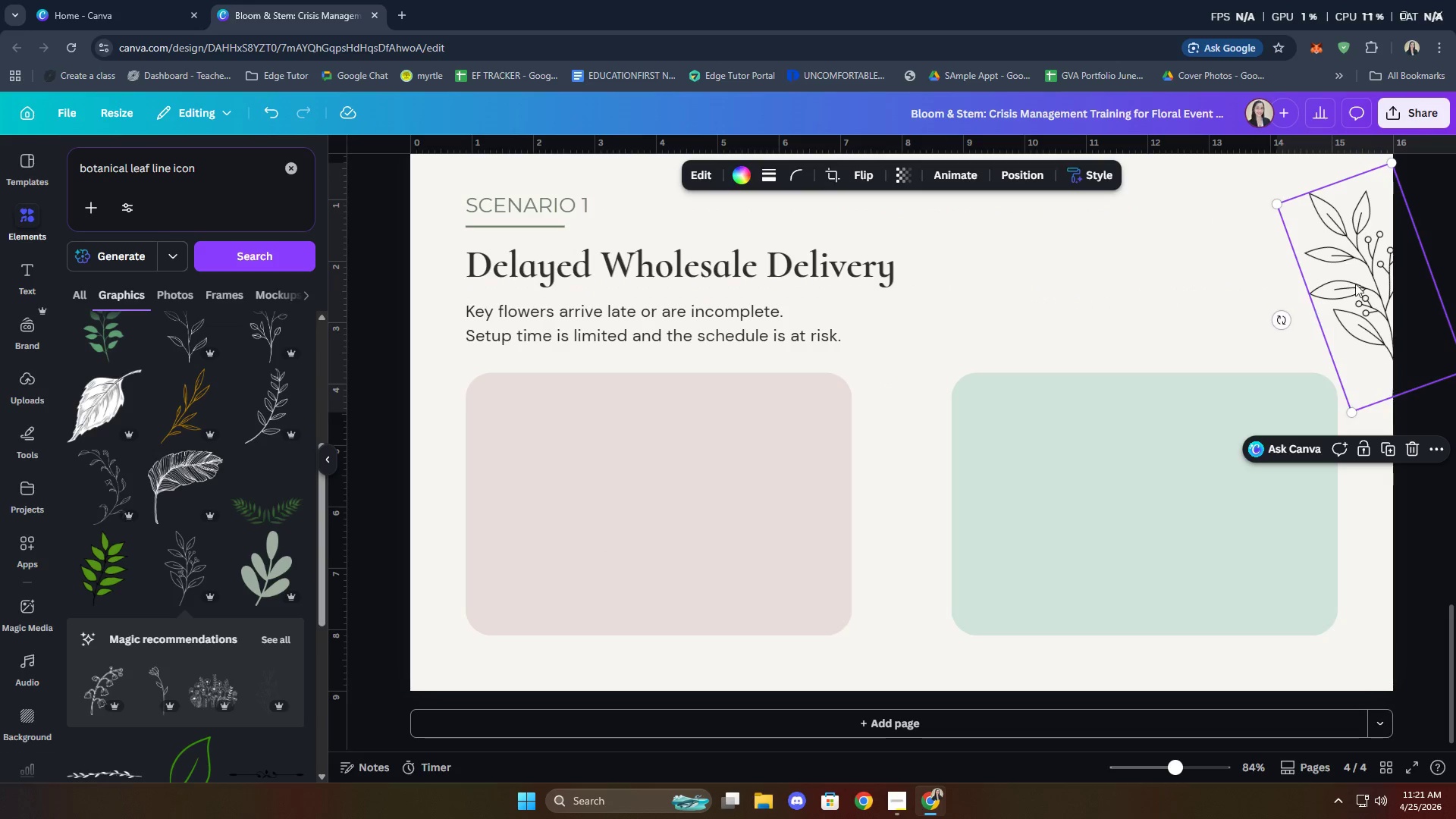 
left_click([1357, 281])
 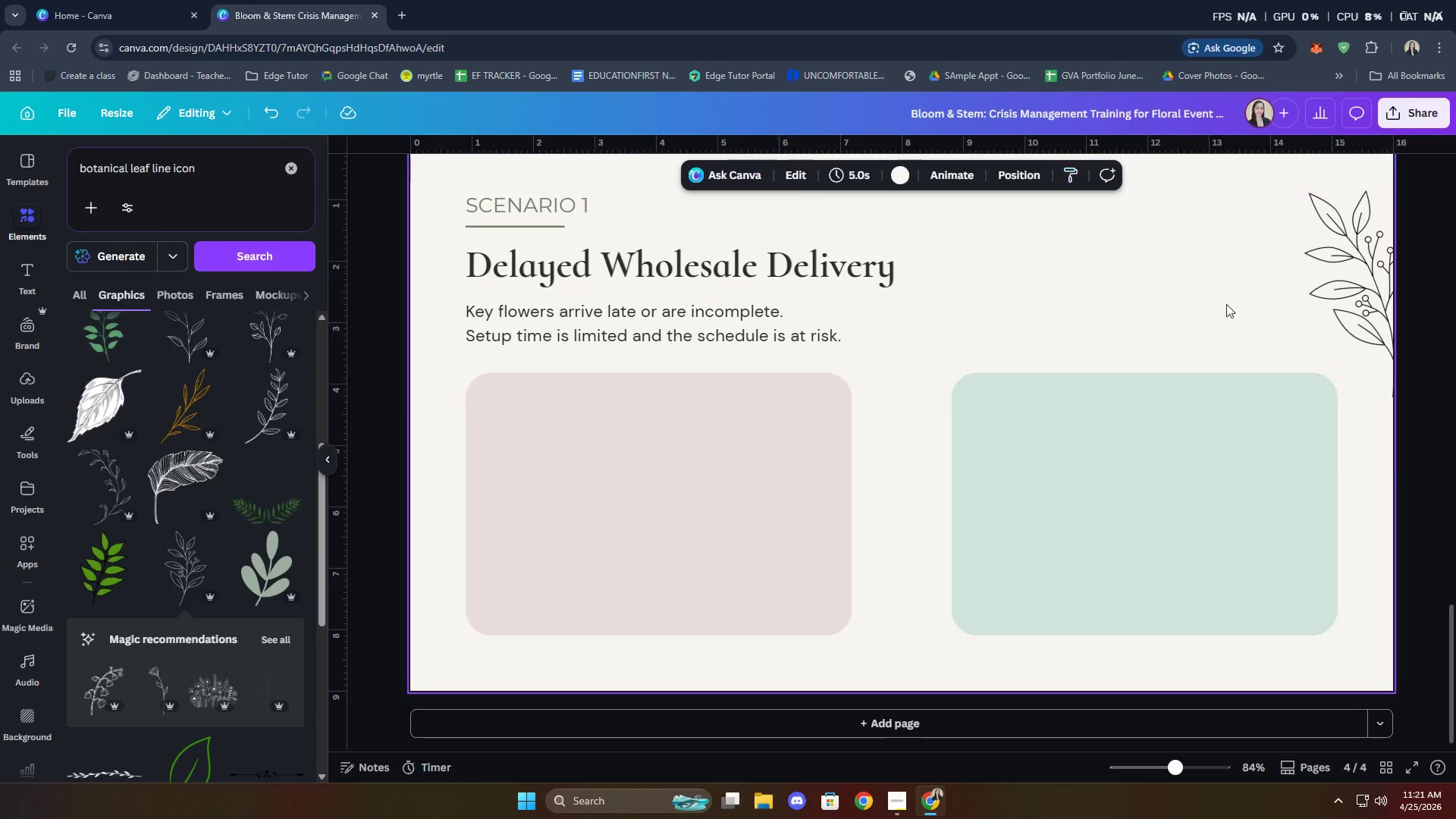 
double_click([1360, 281])
 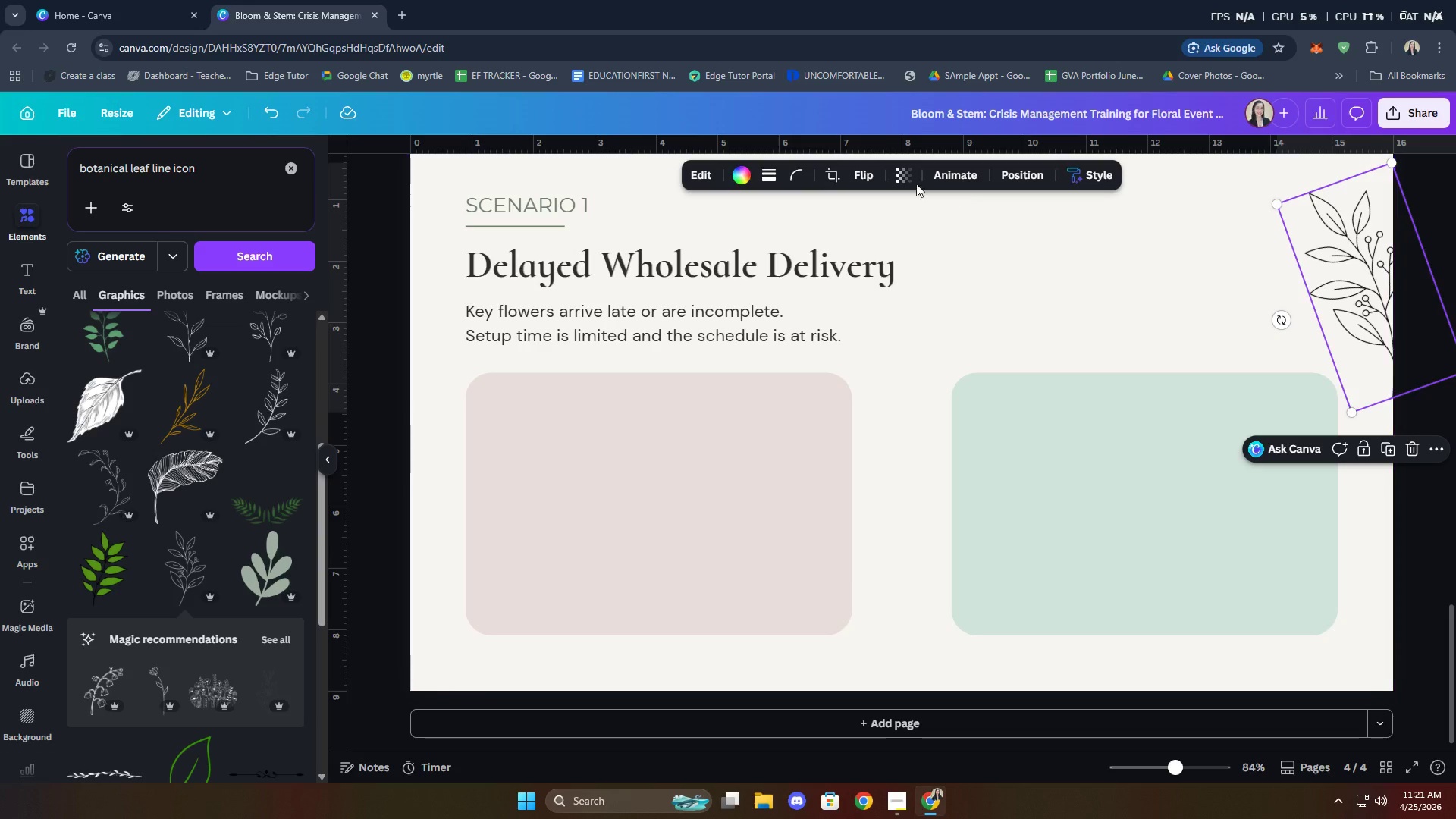 
left_click([905, 176])
 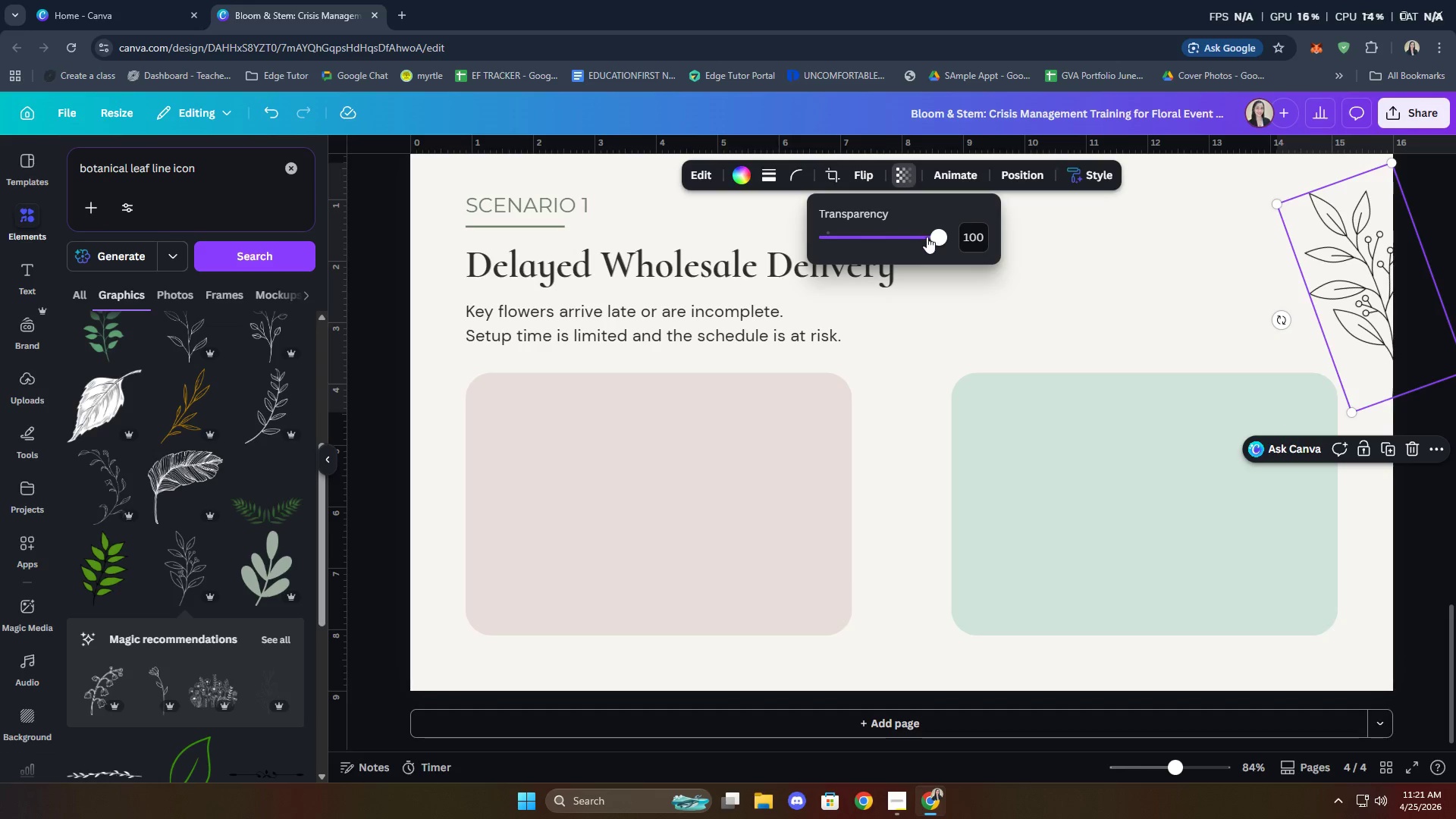 
left_click_drag(start_coordinate=[932, 235], to_coordinate=[883, 243])
 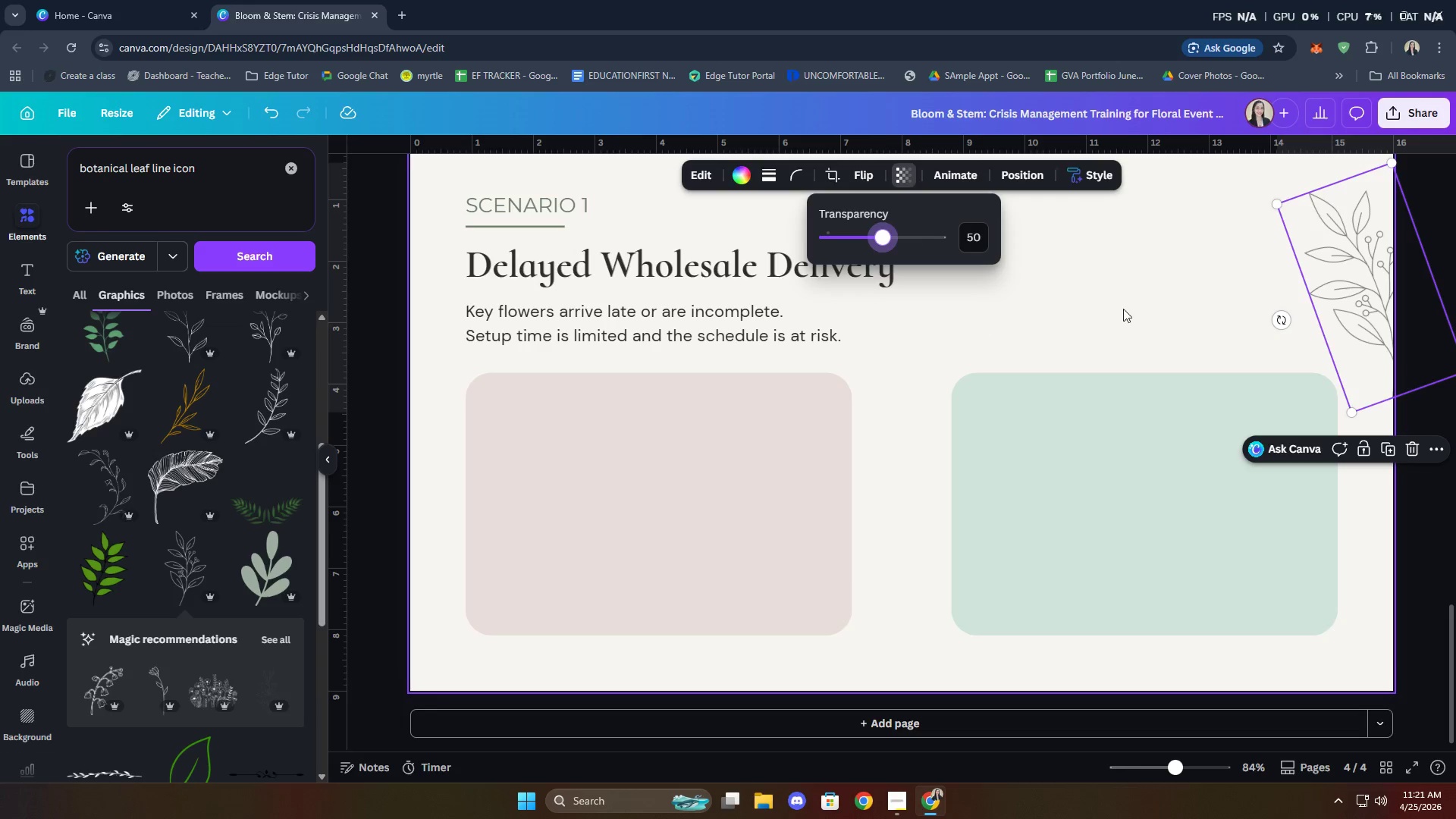 
left_click([1123, 308])
 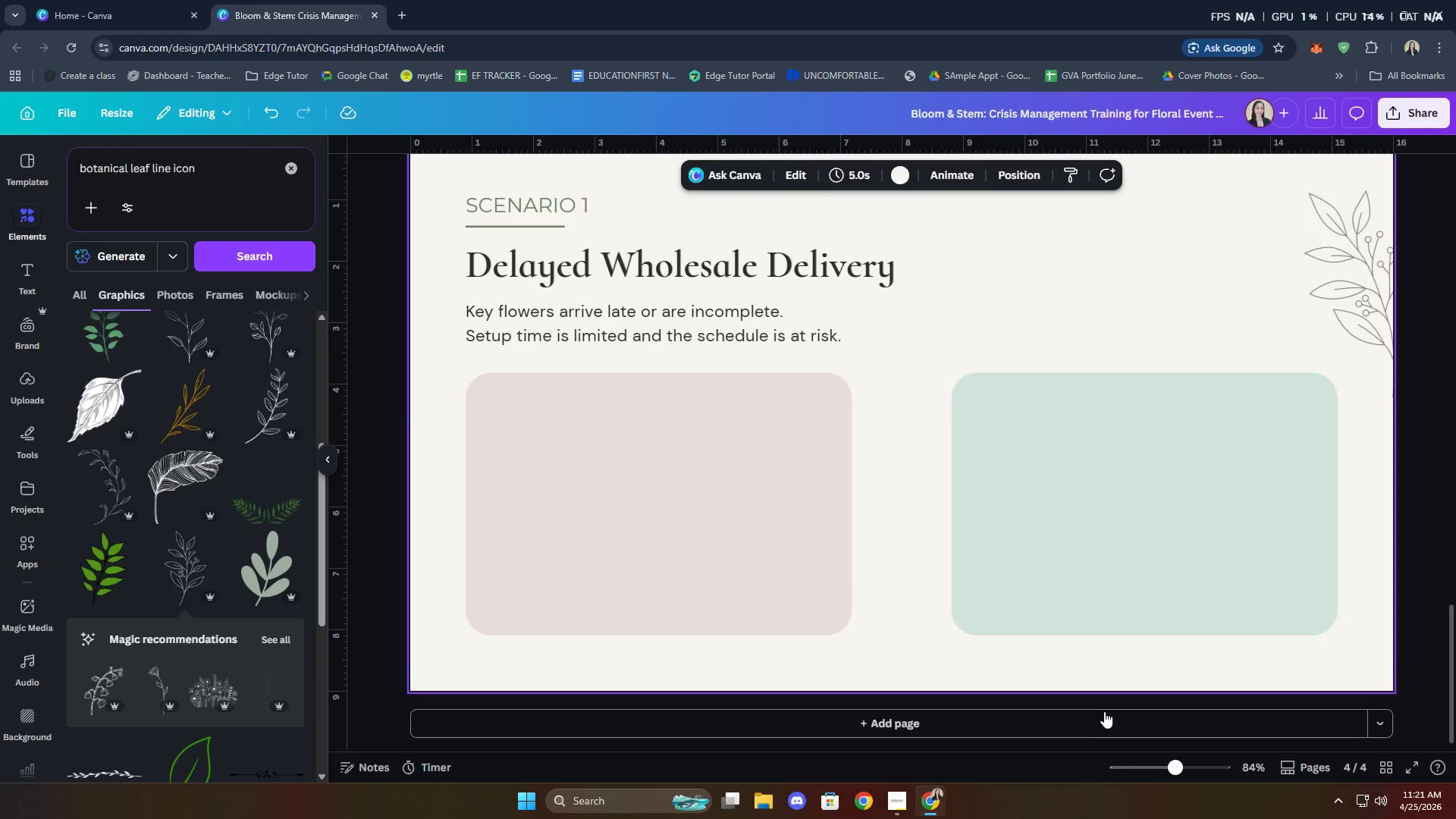 
left_click([1059, 689])
 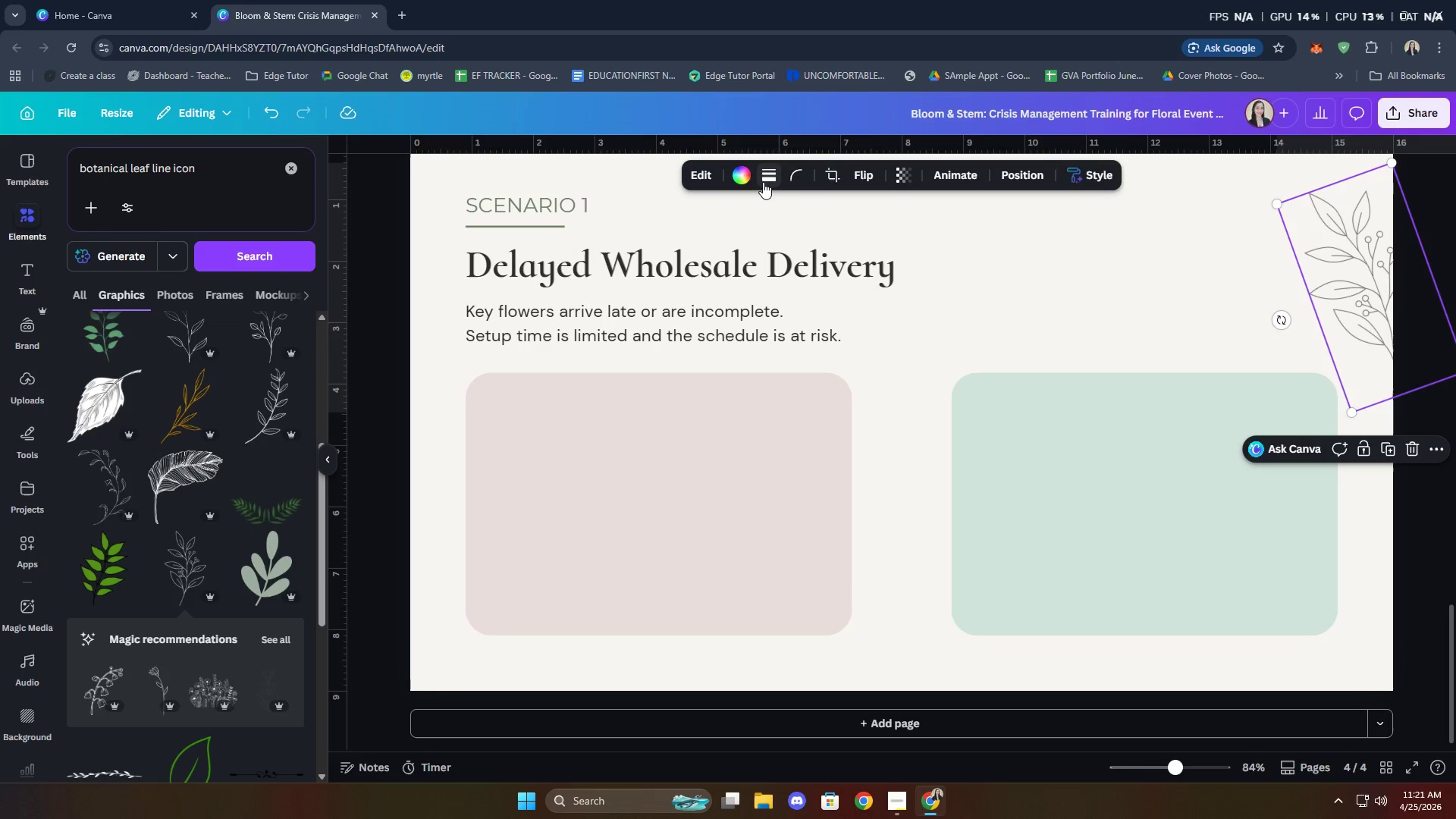 
left_click([751, 178])
 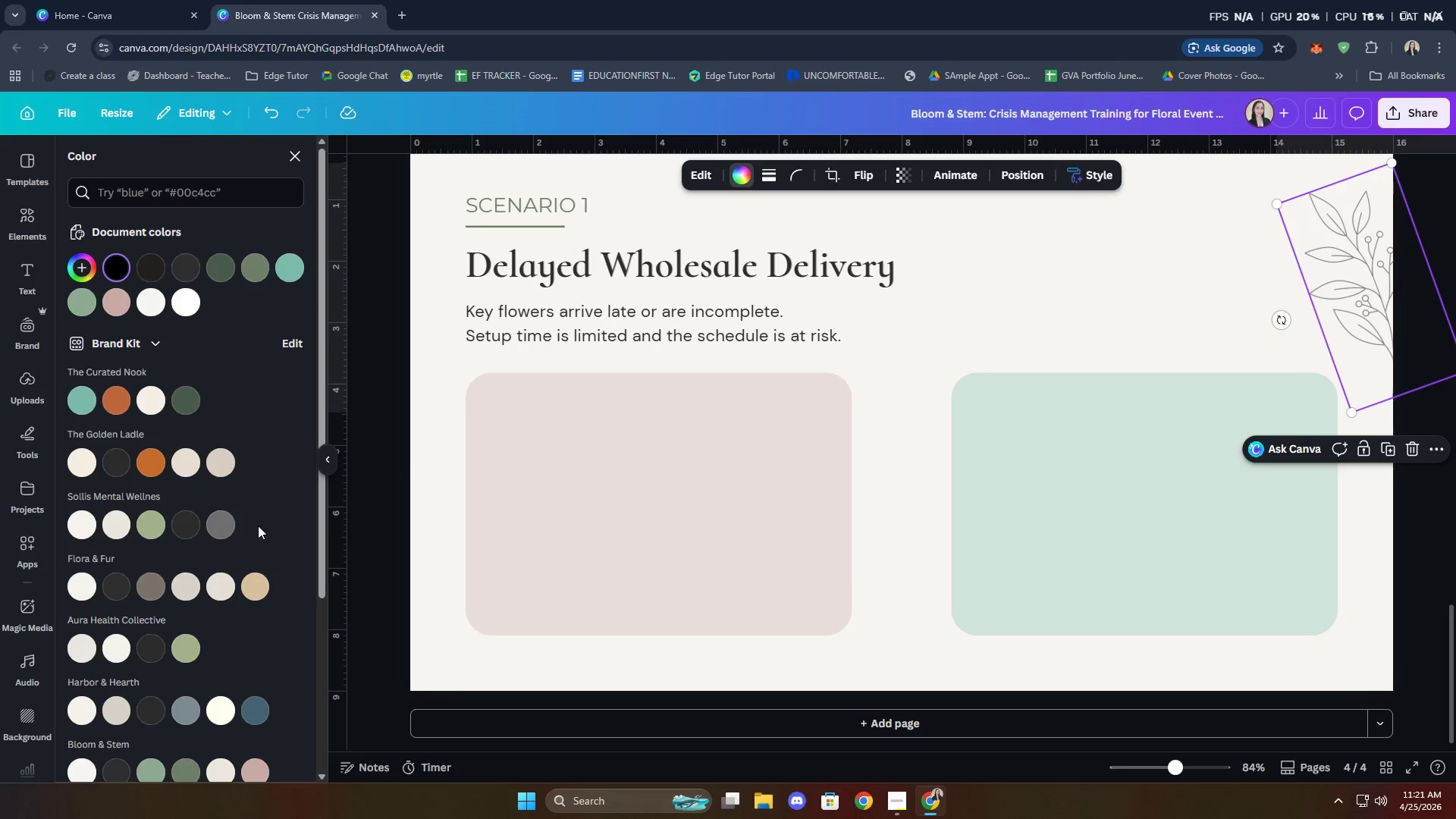 
scroll: coordinate [192, 658], scroll_direction: down, amount: 2.0
 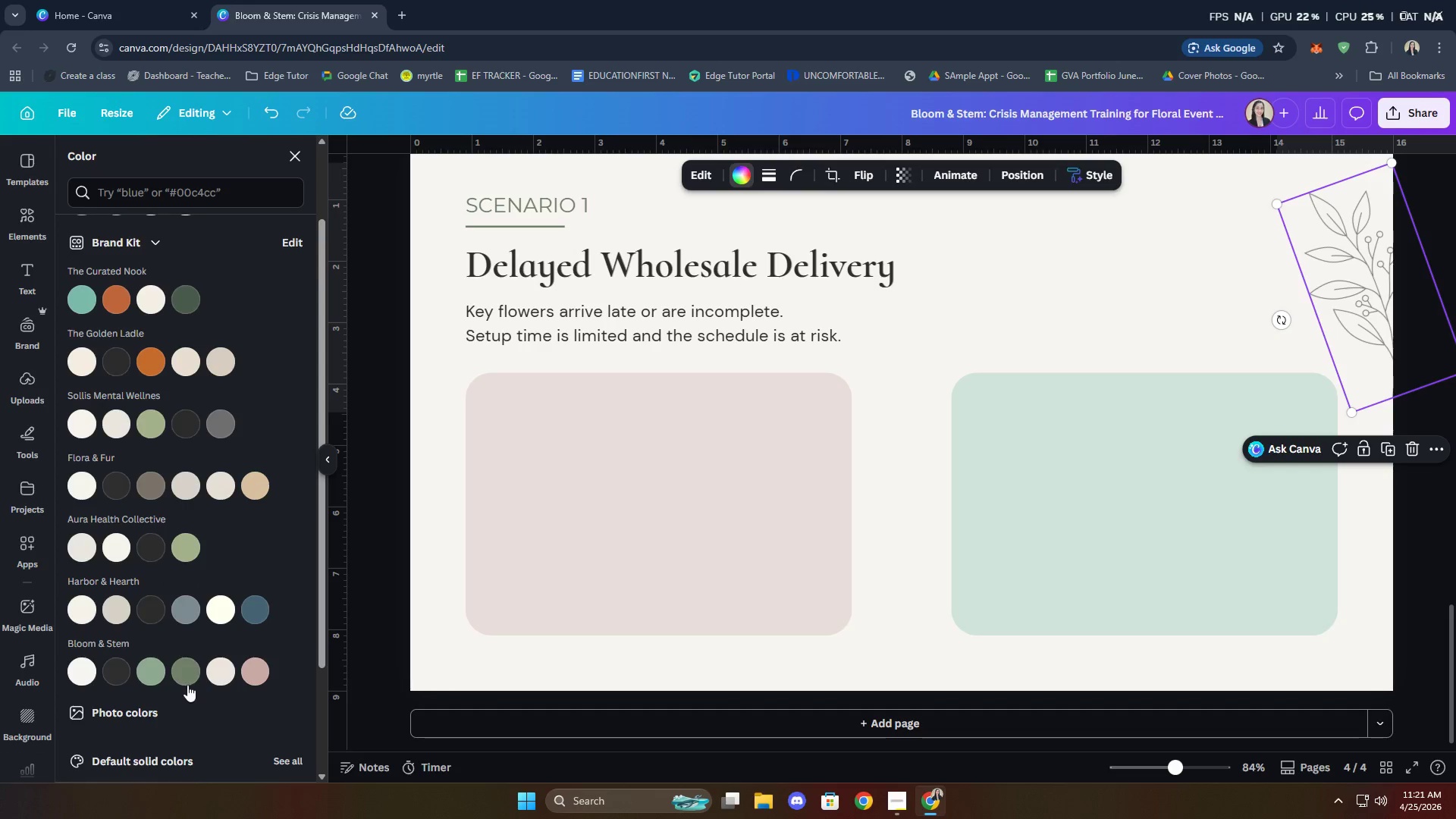 
left_click([188, 679])
 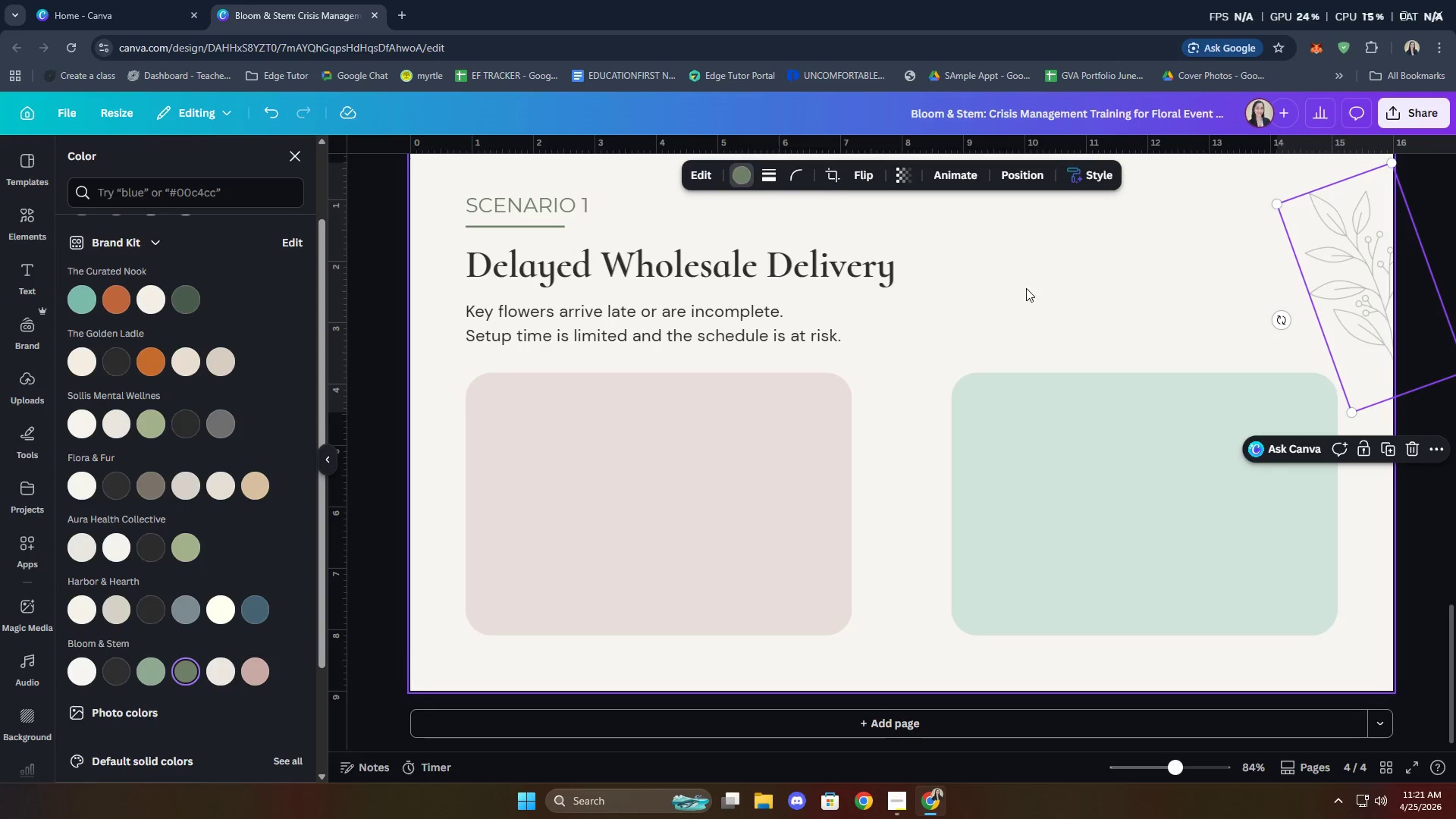 
double_click([1026, 288])
 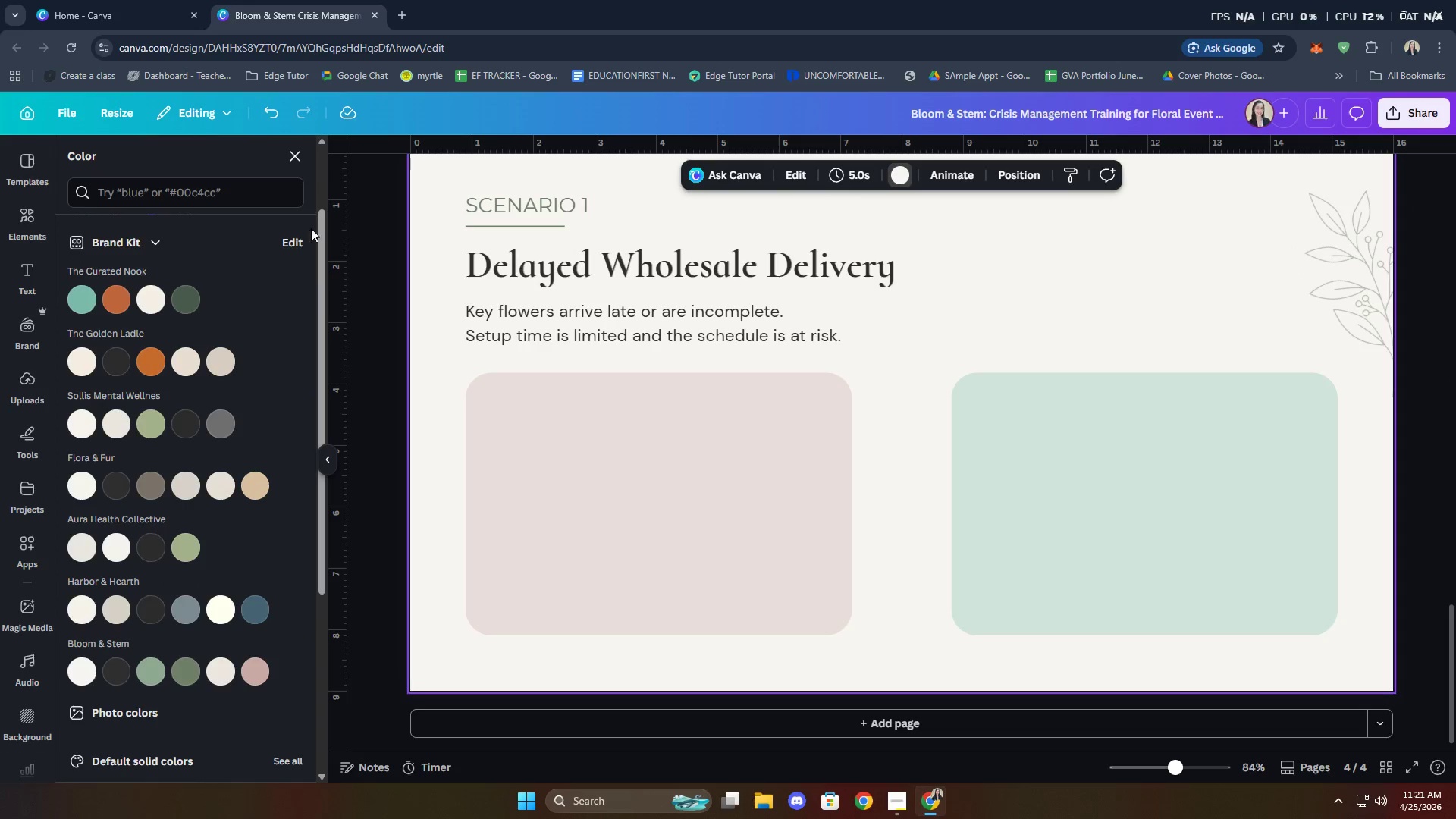 
left_click([300, 165])
 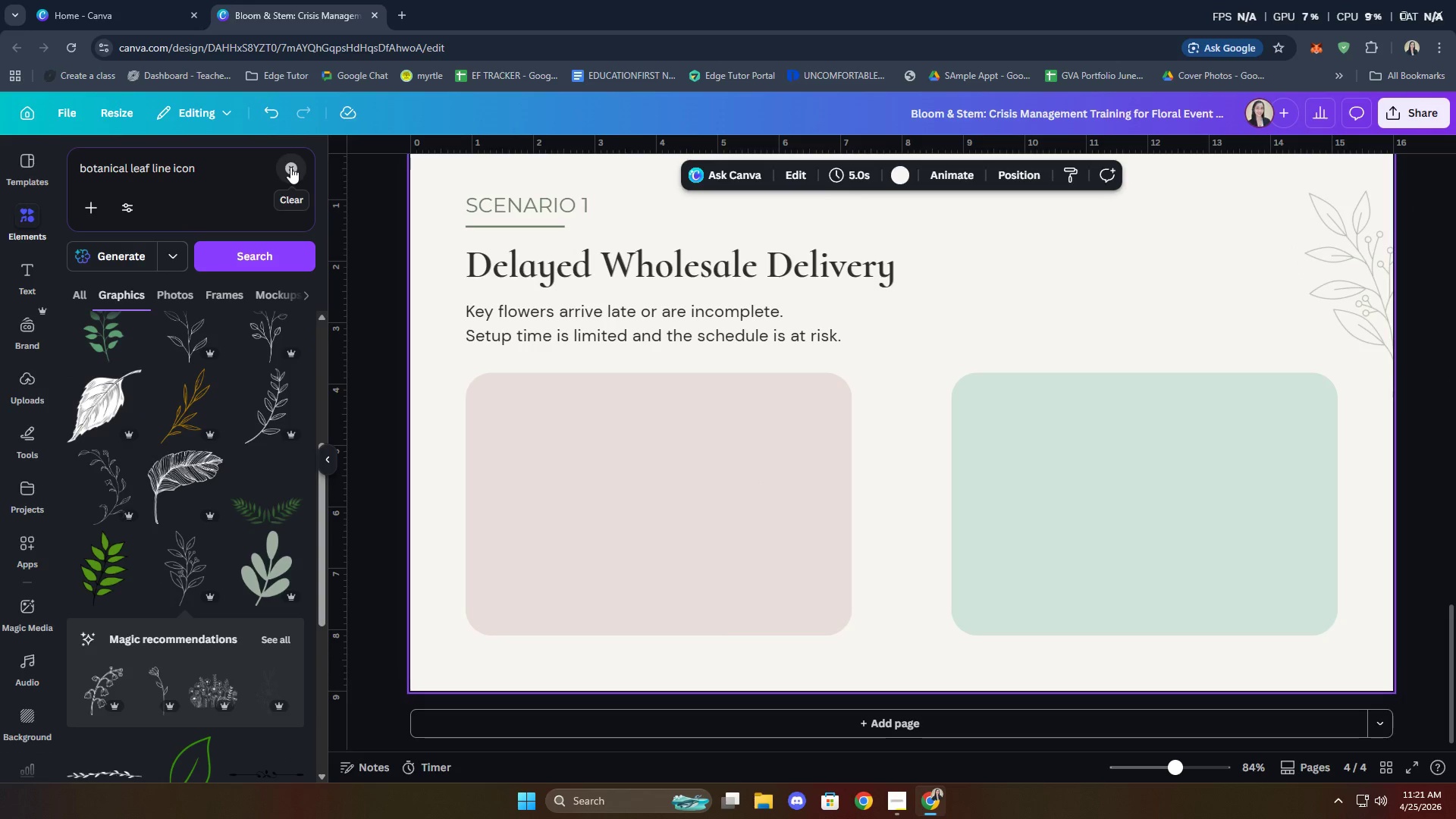 
left_click([290, 167])
 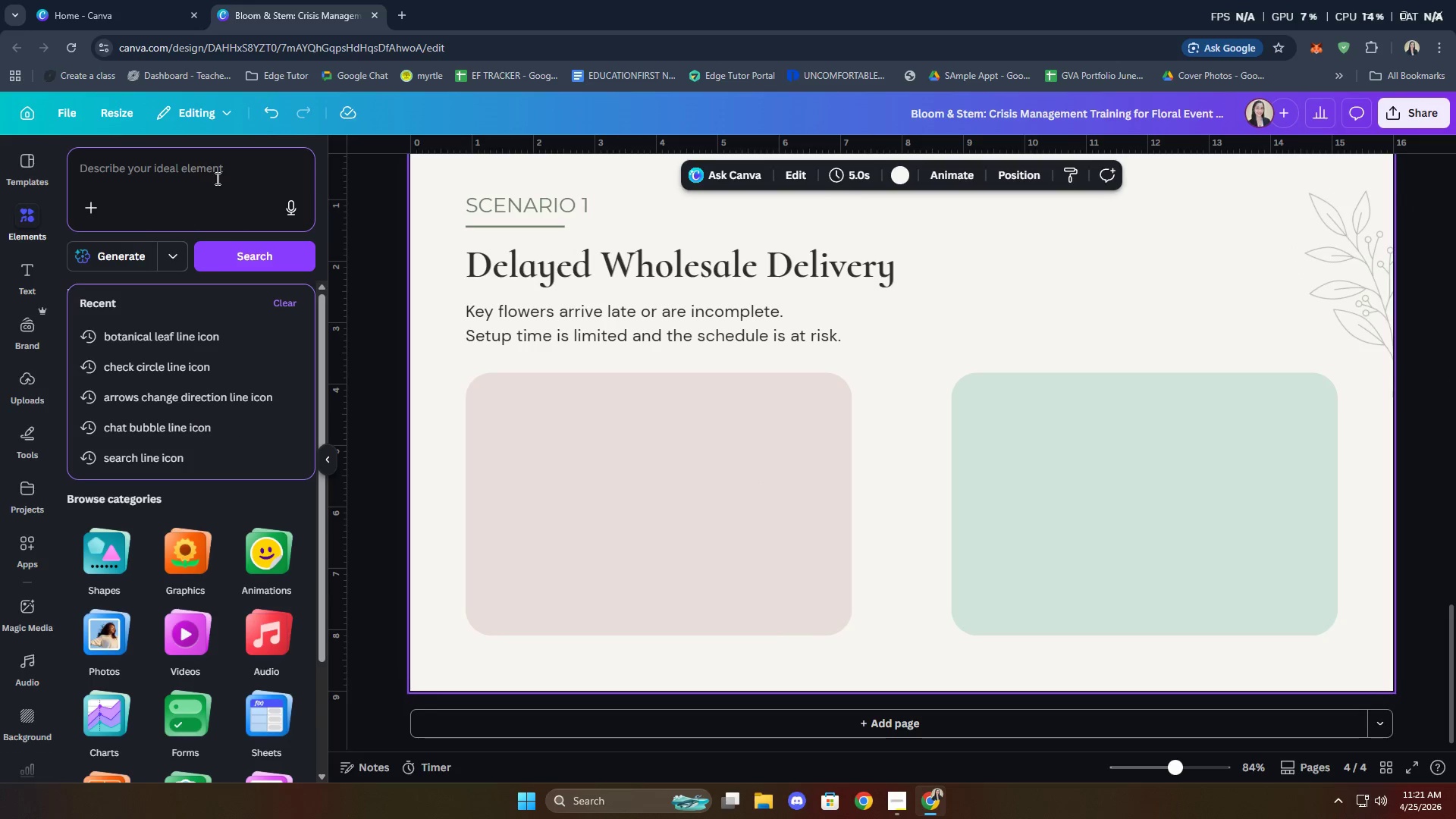 
type(truck )
key(Backspace)
type( limk)
key(Backspace)
key(Backspace)
type(nie)
key(Backspace)
key(Backspace)
type(e icon)
 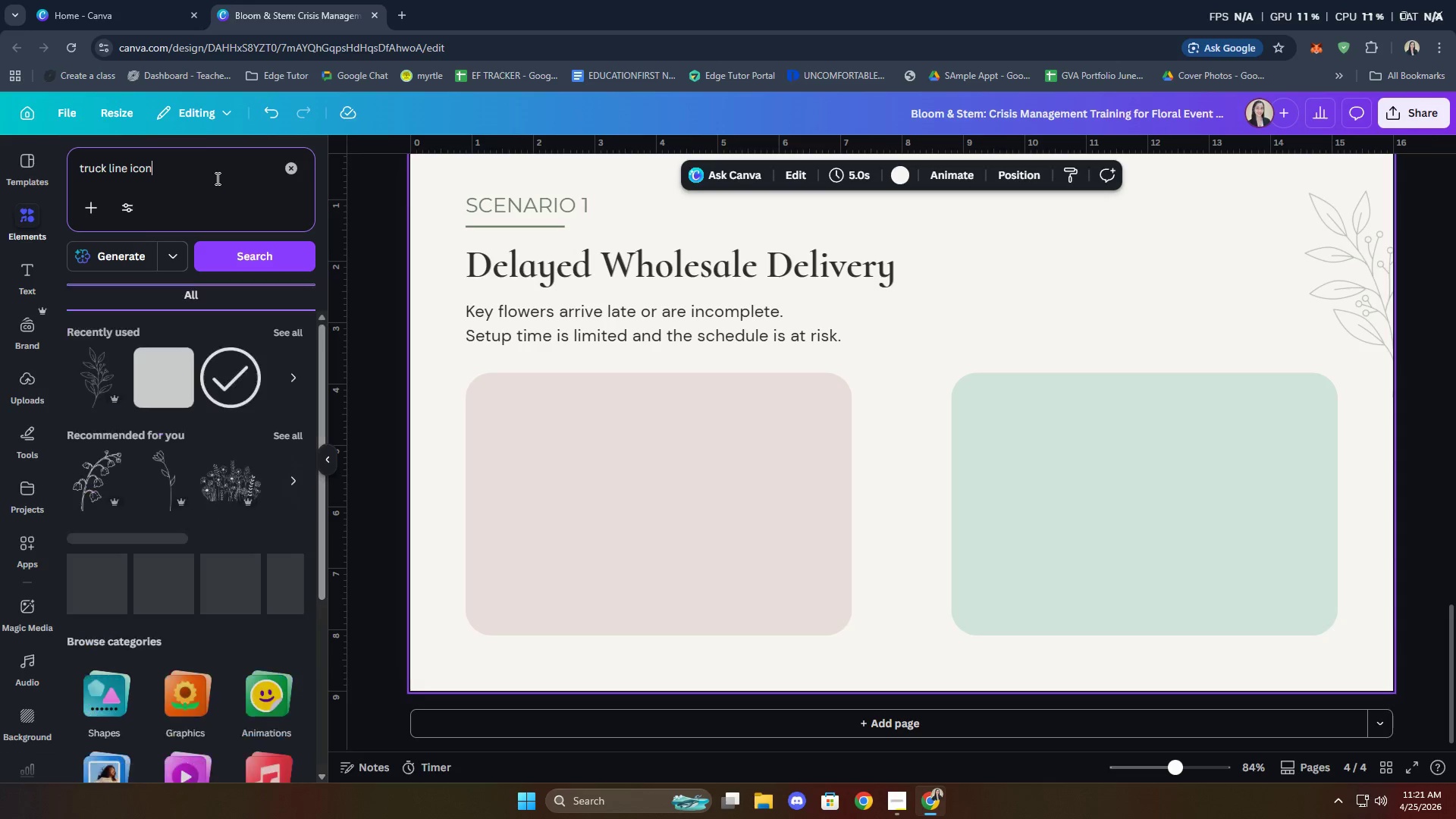 
key(Enter)
 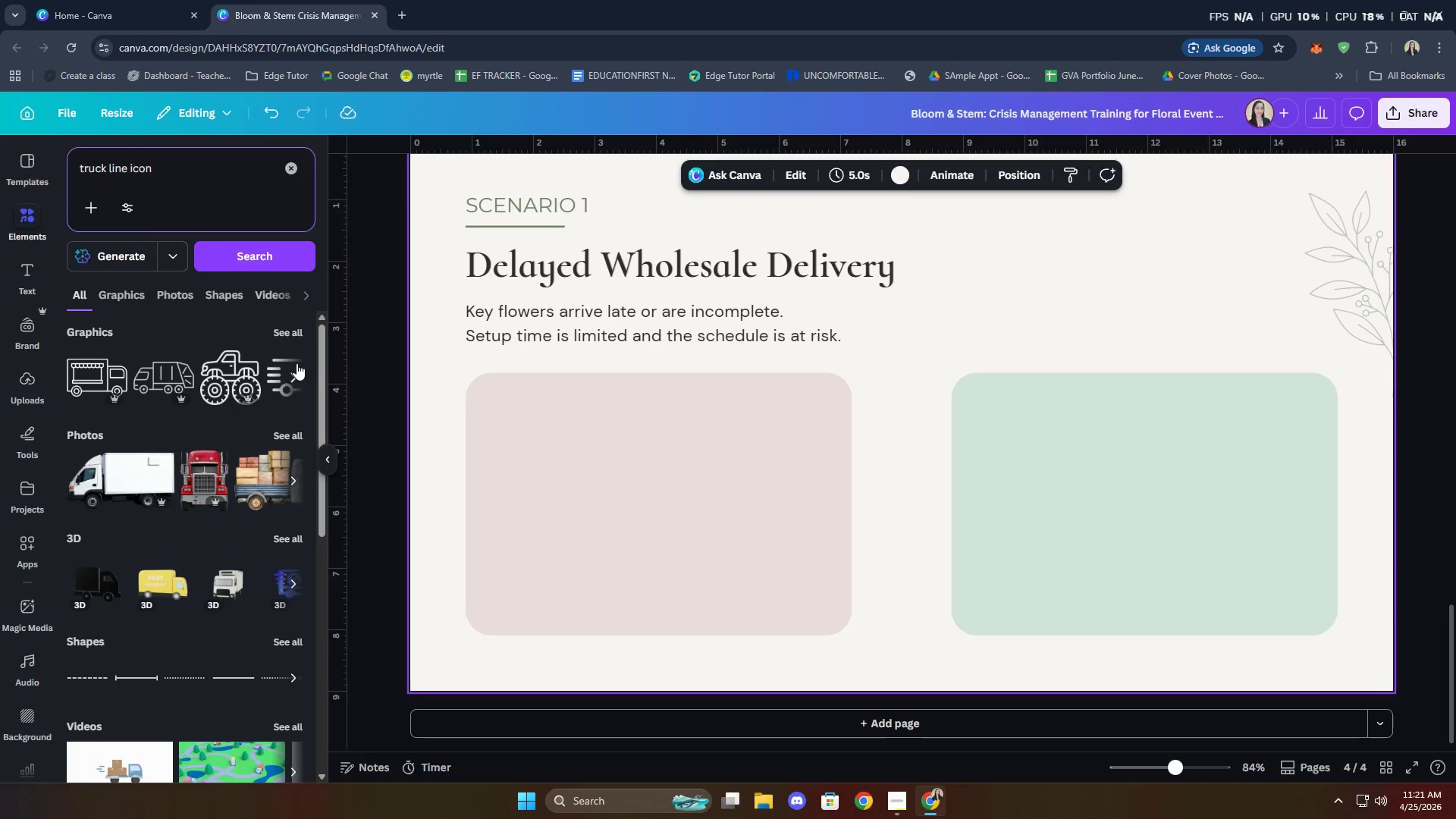 
left_click([295, 338])
 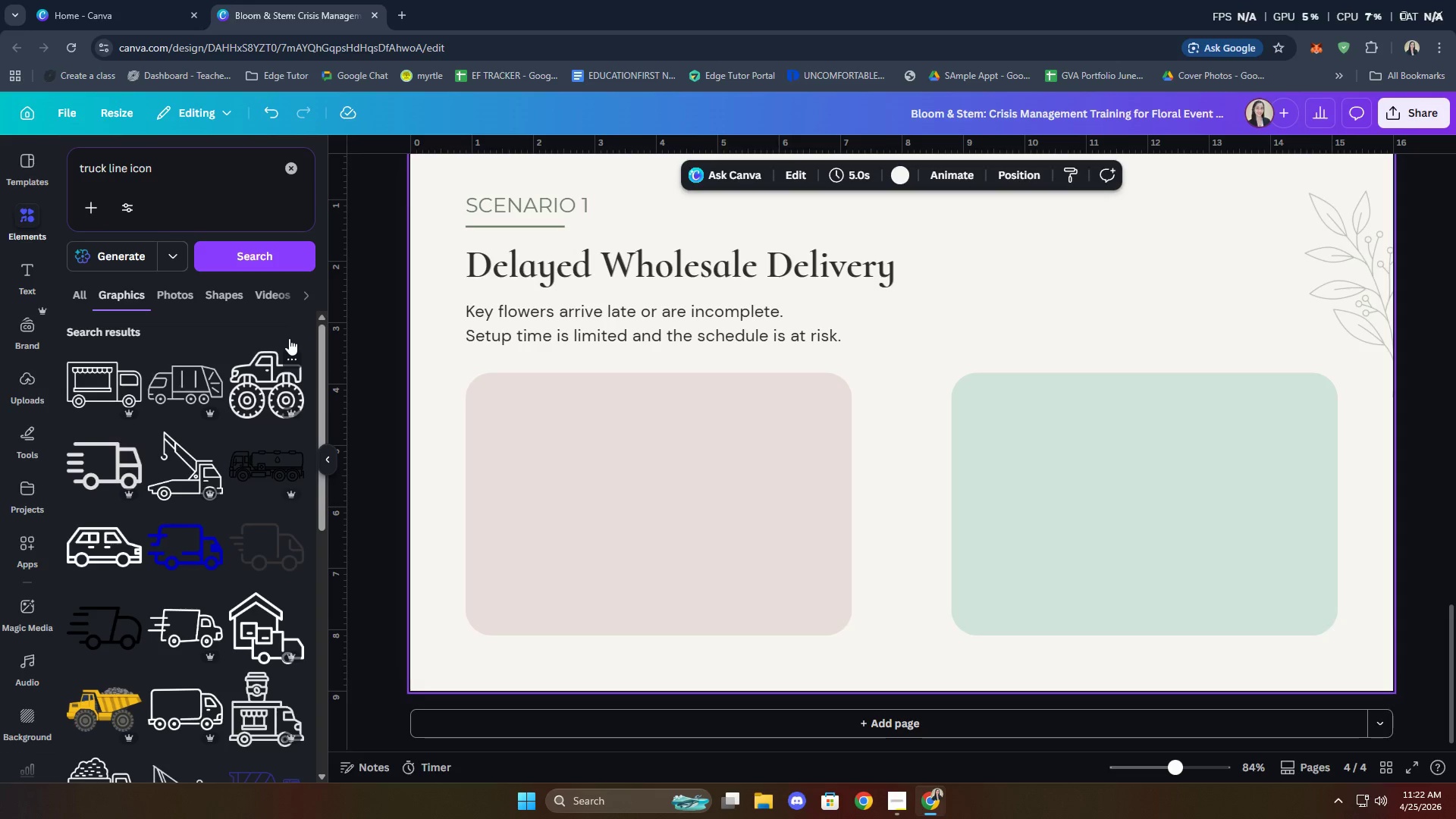 
wait(5.7)
 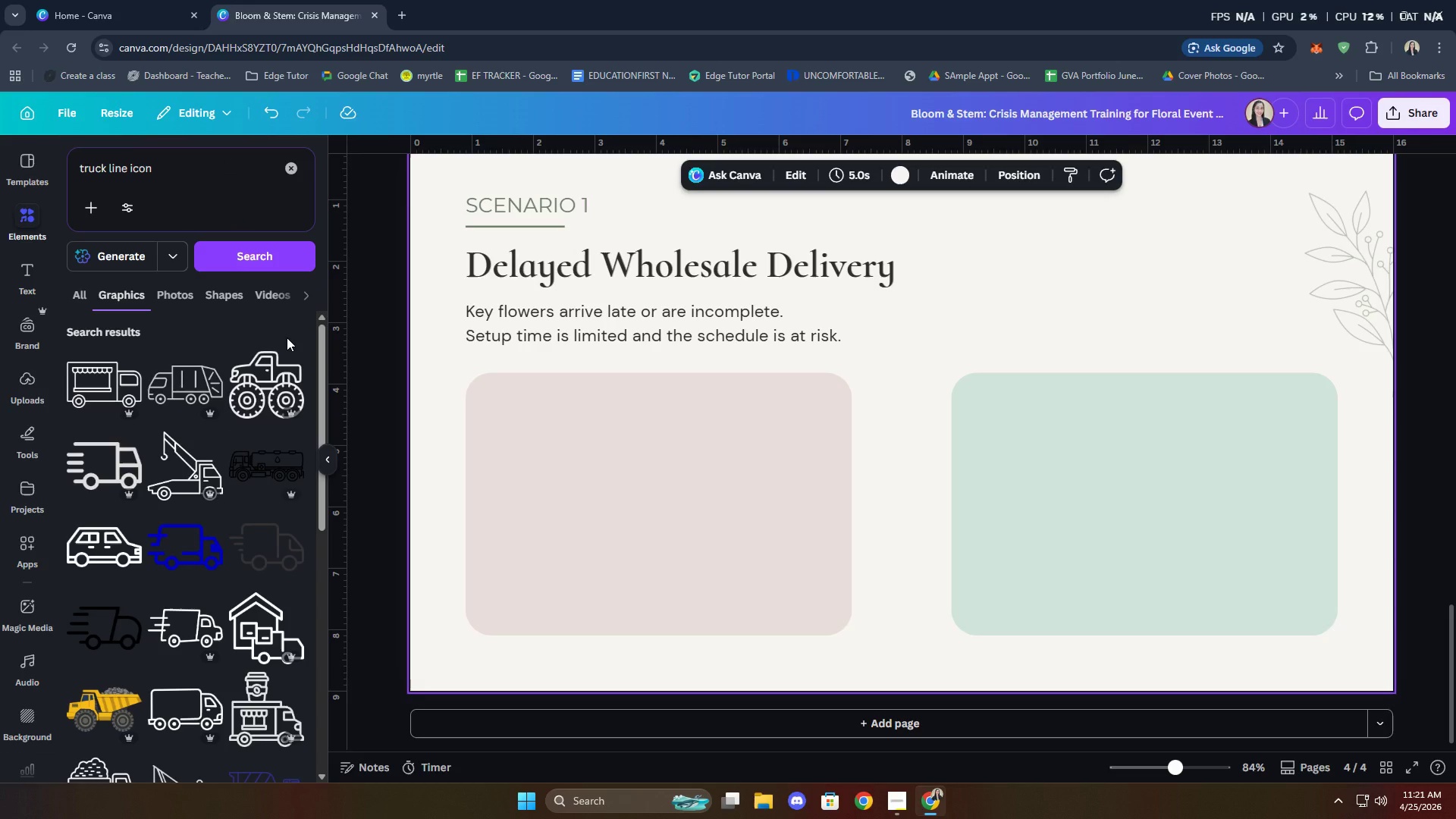 
scroll: coordinate [223, 476], scroll_direction: down, amount: 10.0
 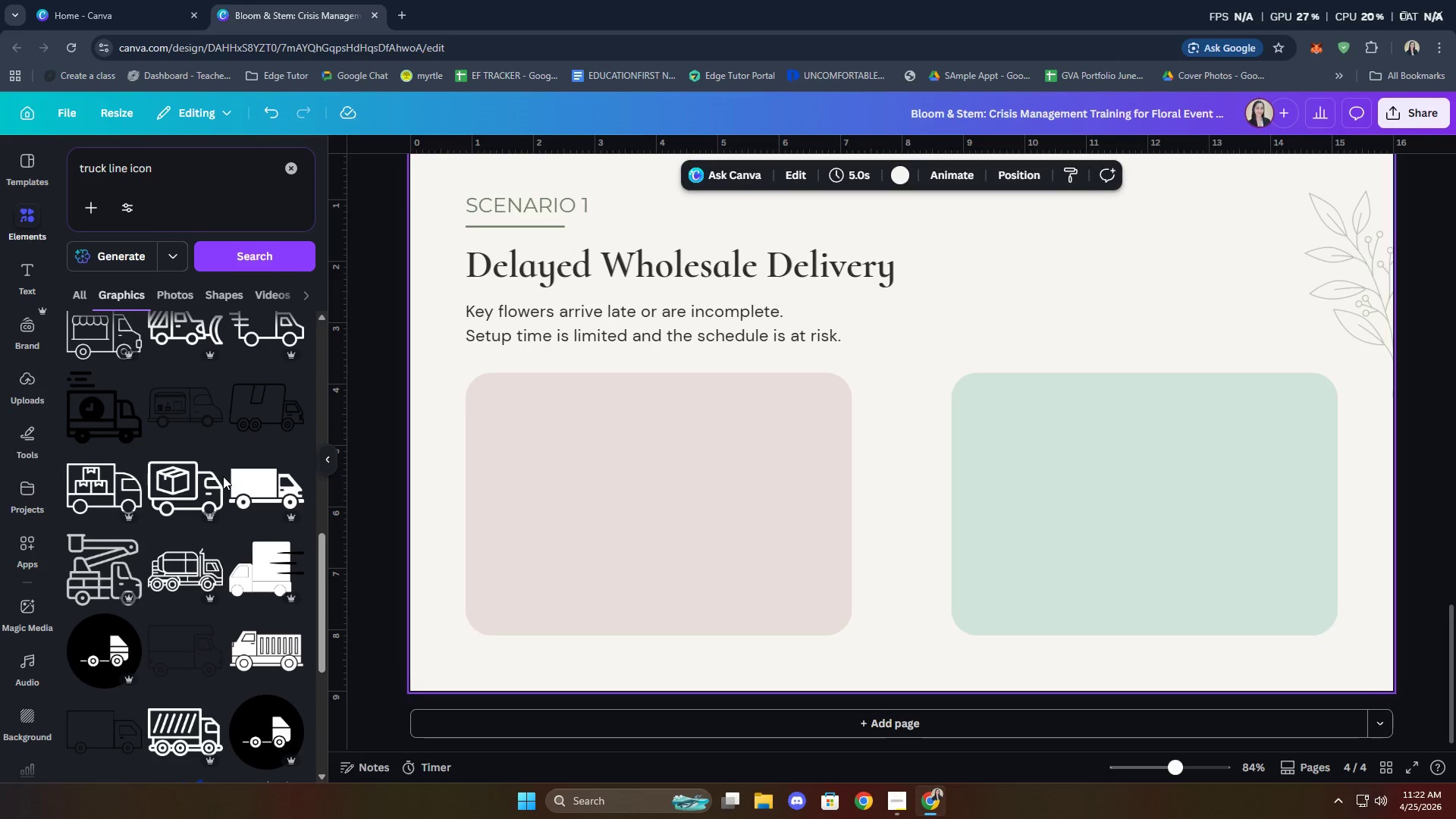 
scroll: coordinate [223, 476], scroll_direction: down, amount: 1.0
 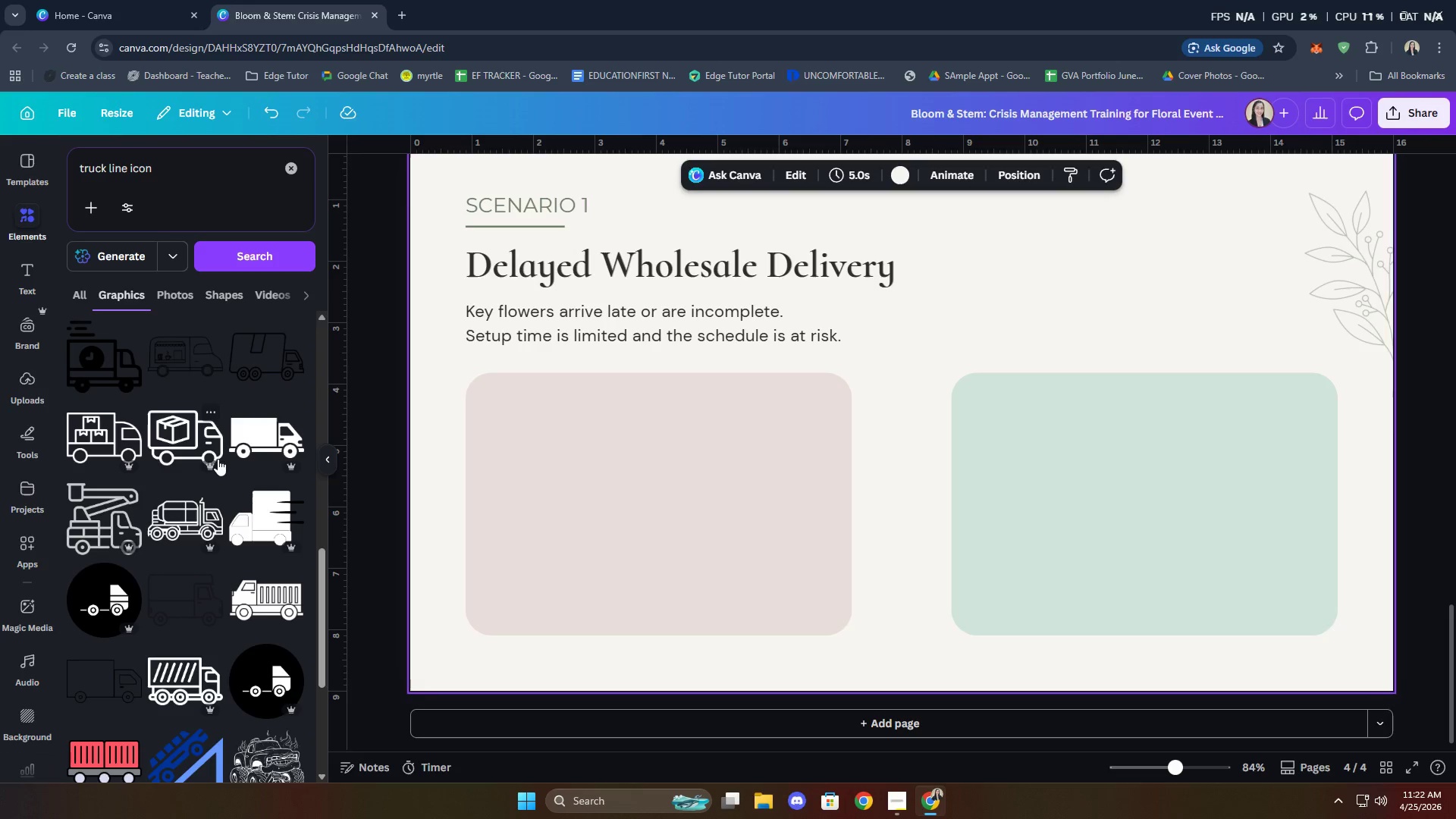 
left_click([168, 435])
 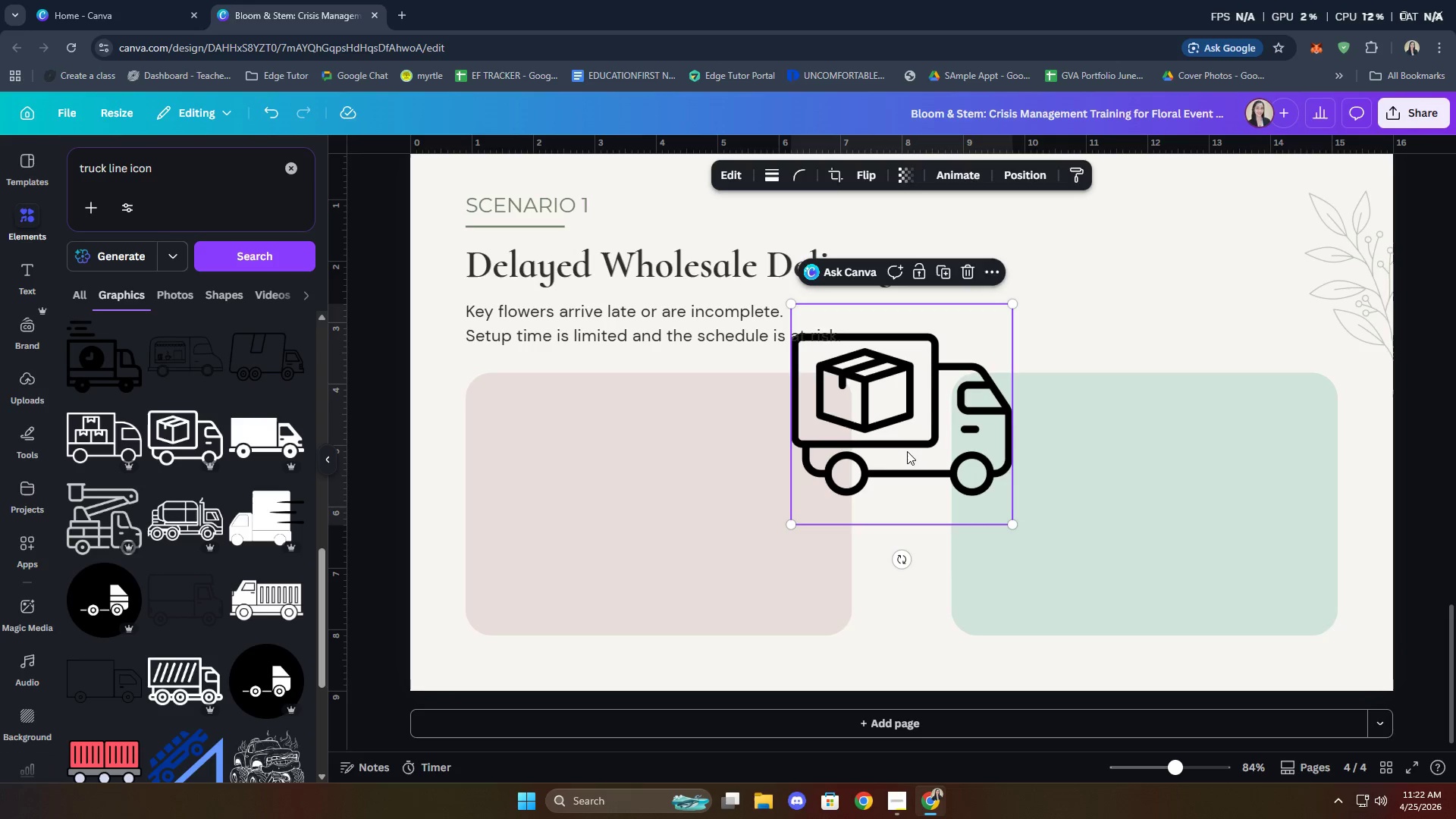 
left_click_drag(start_coordinate=[905, 450], to_coordinate=[661, 550])
 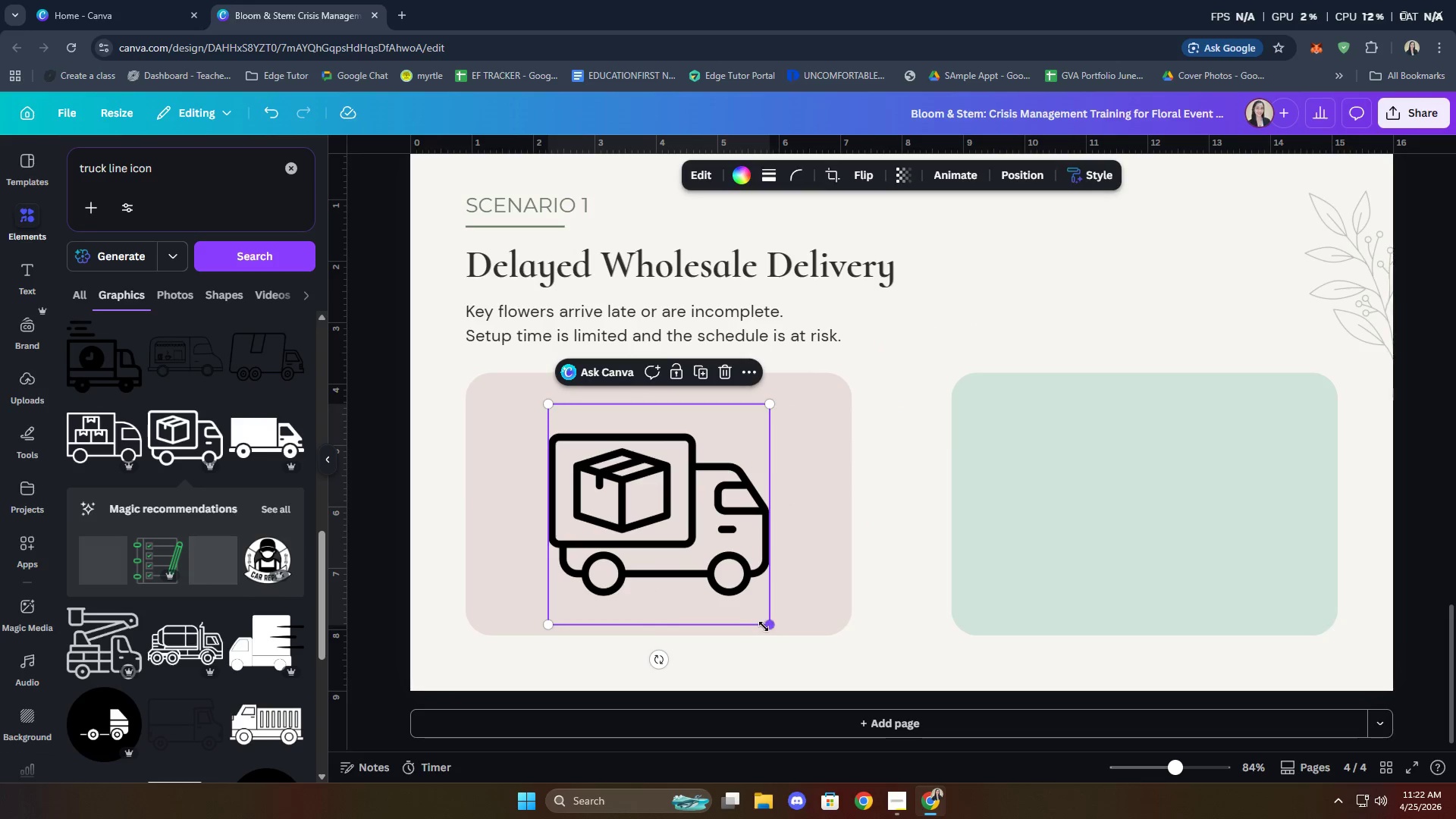 
left_click_drag(start_coordinate=[764, 626], to_coordinate=[583, 454])
 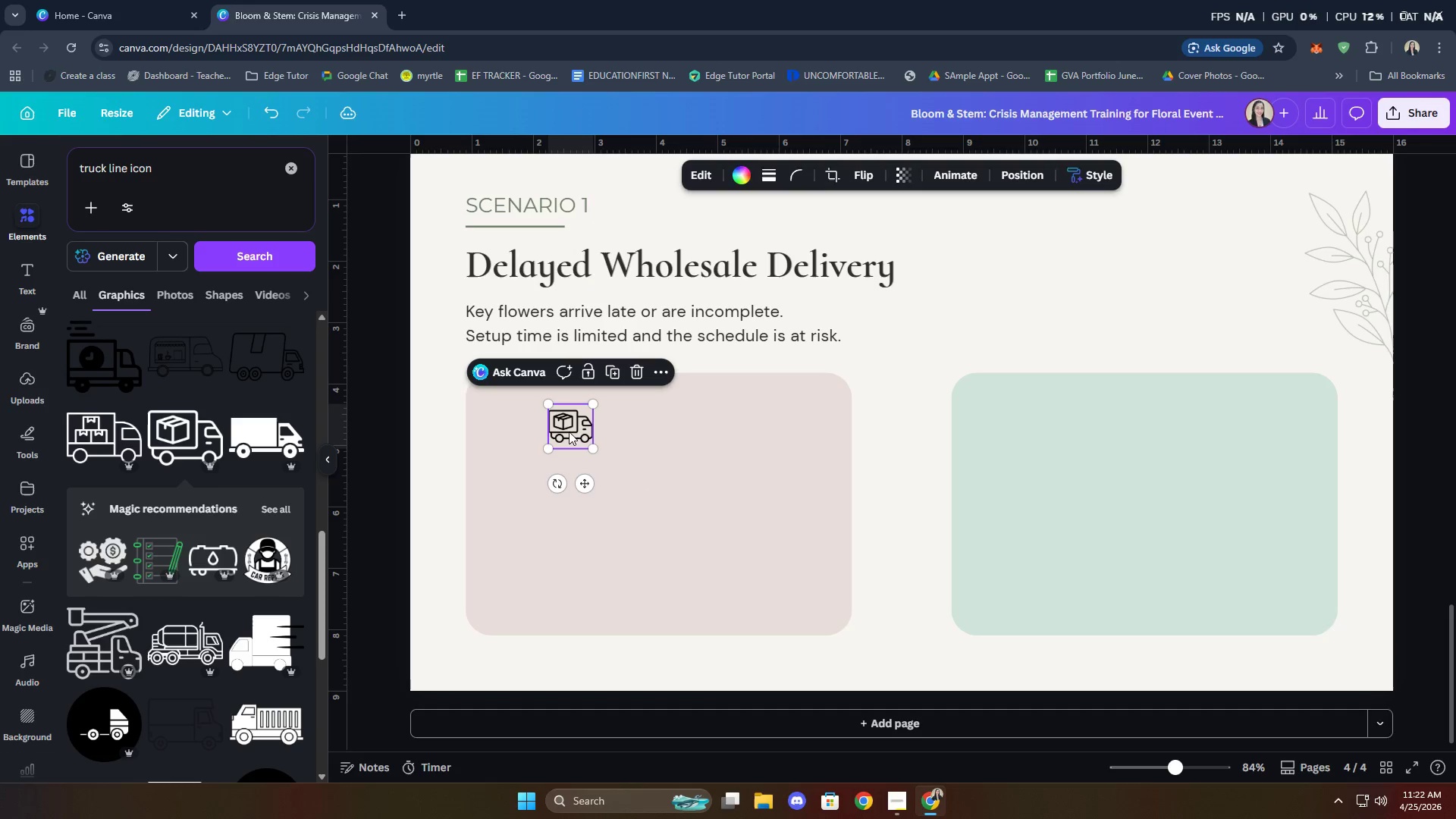 
left_click_drag(start_coordinate=[571, 430], to_coordinate=[520, 431])
 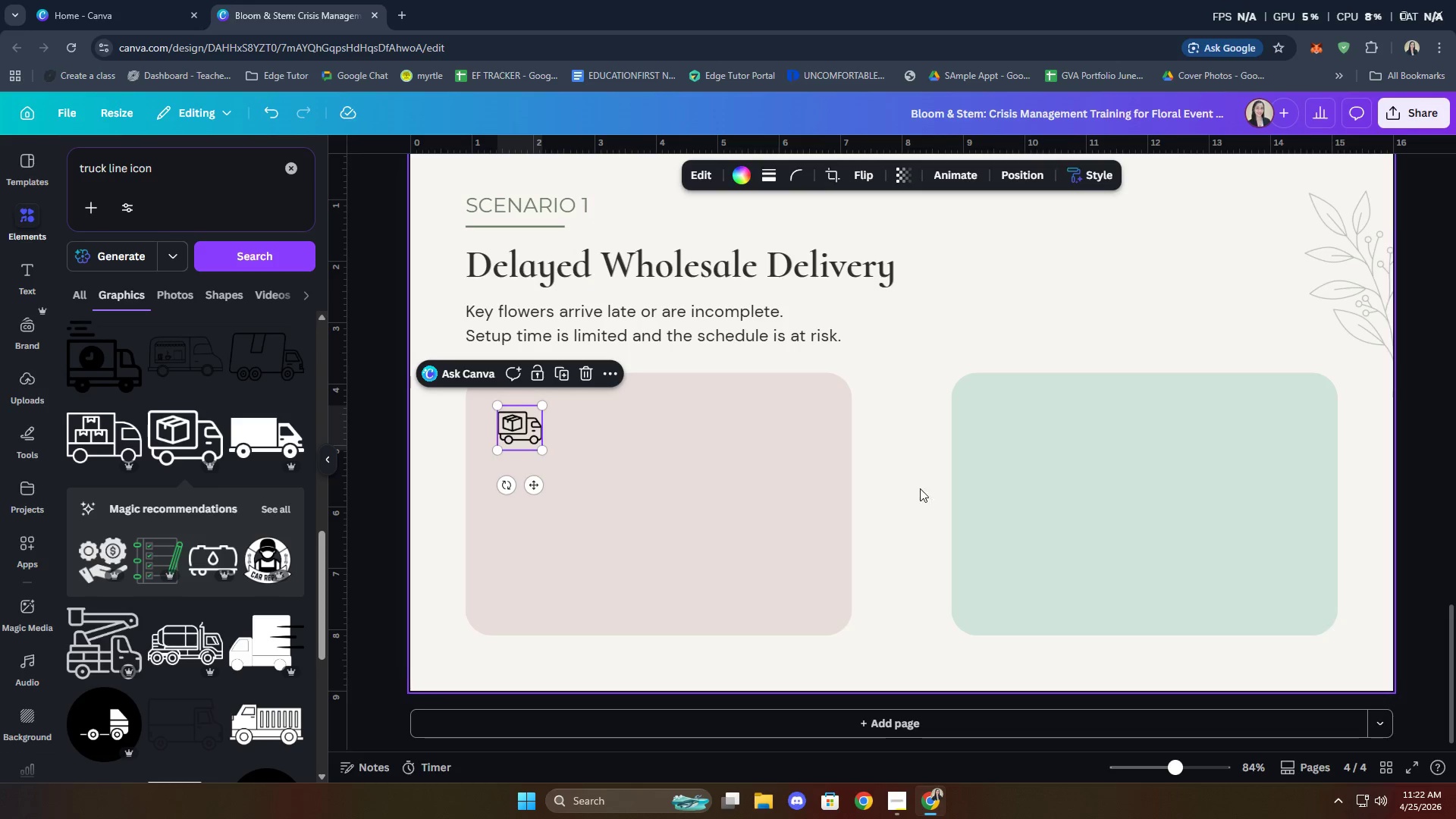 
left_click([897, 453])
 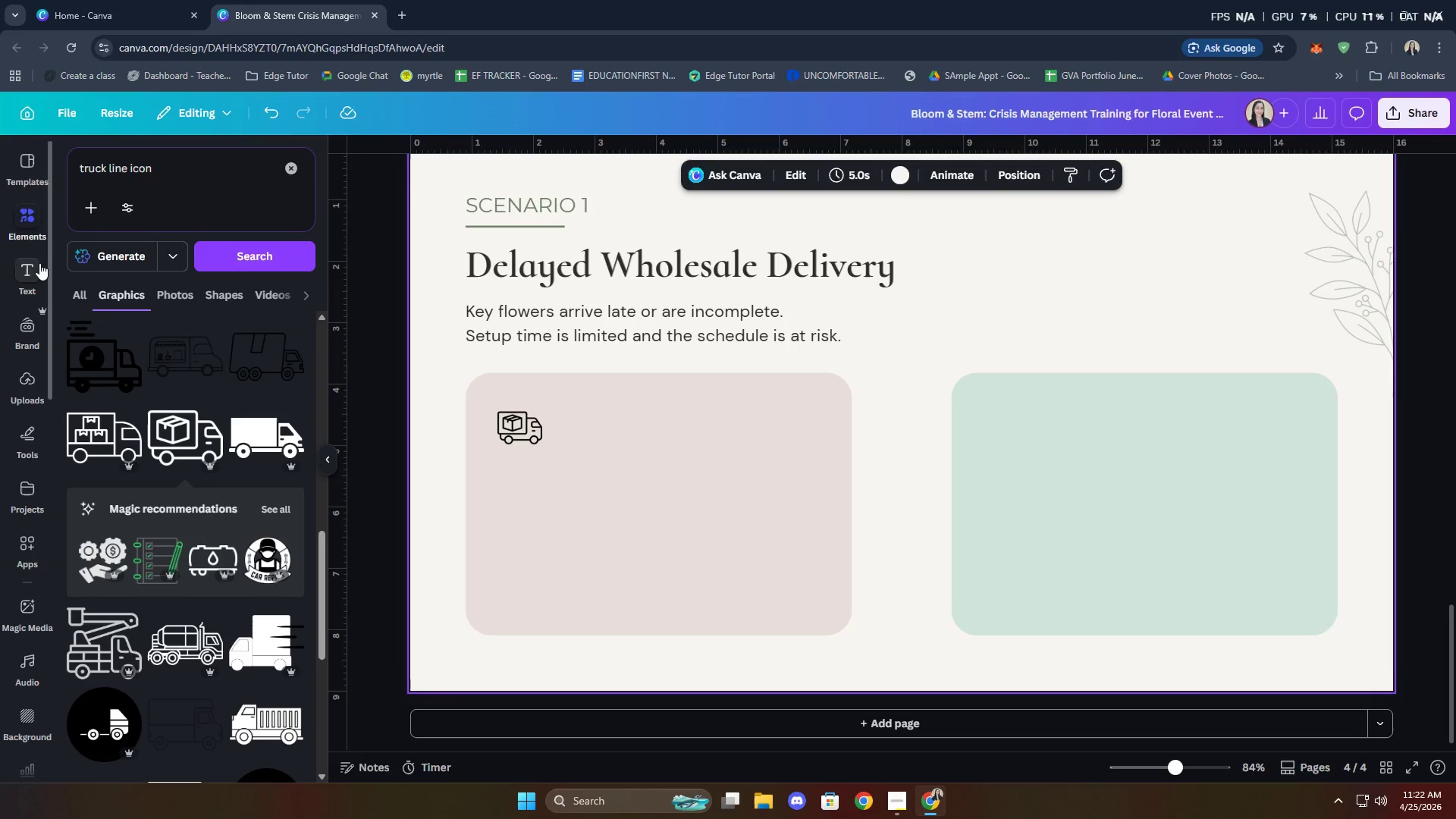 
left_click([284, 165])
 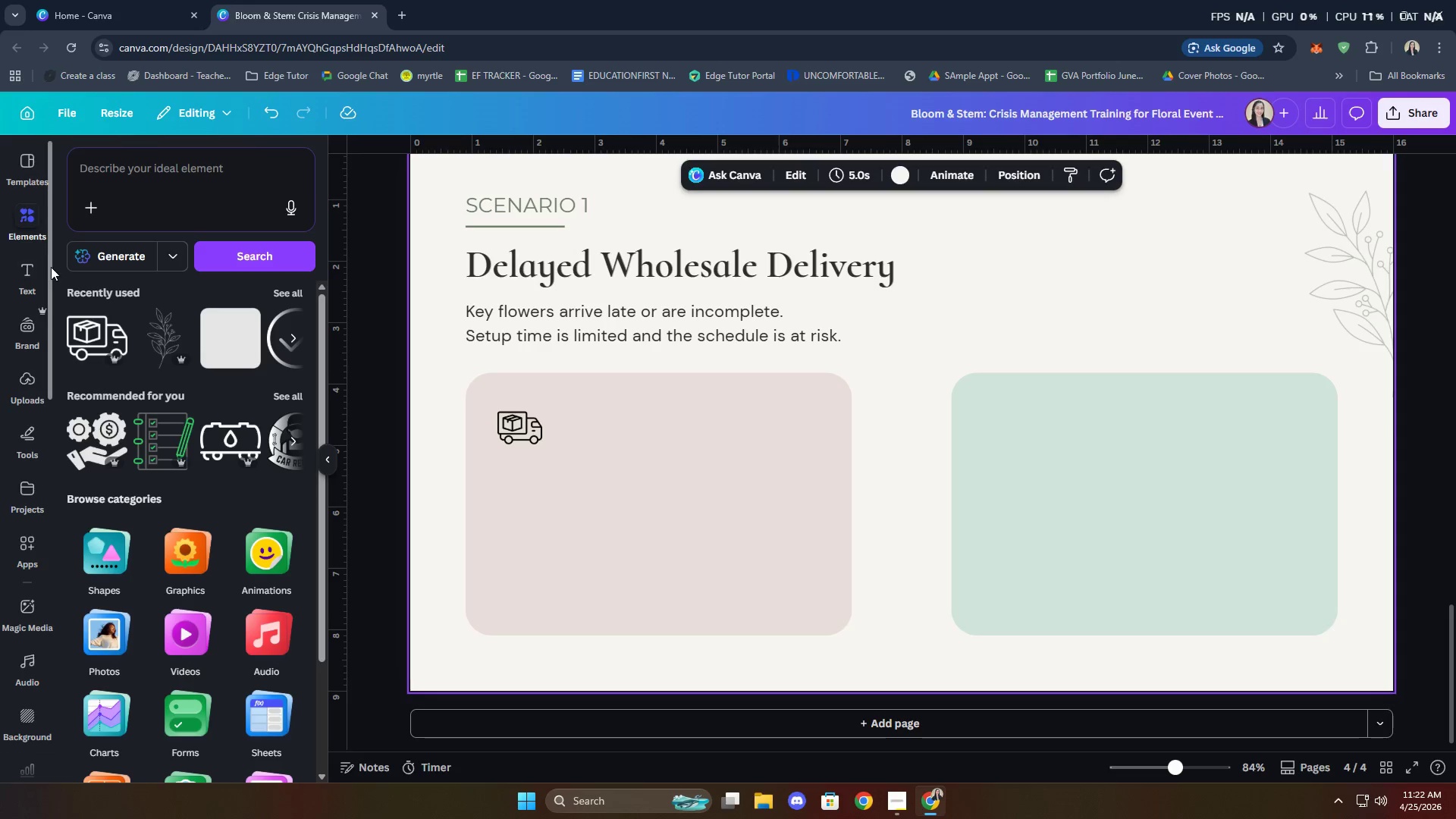 
left_click([96, 550])
 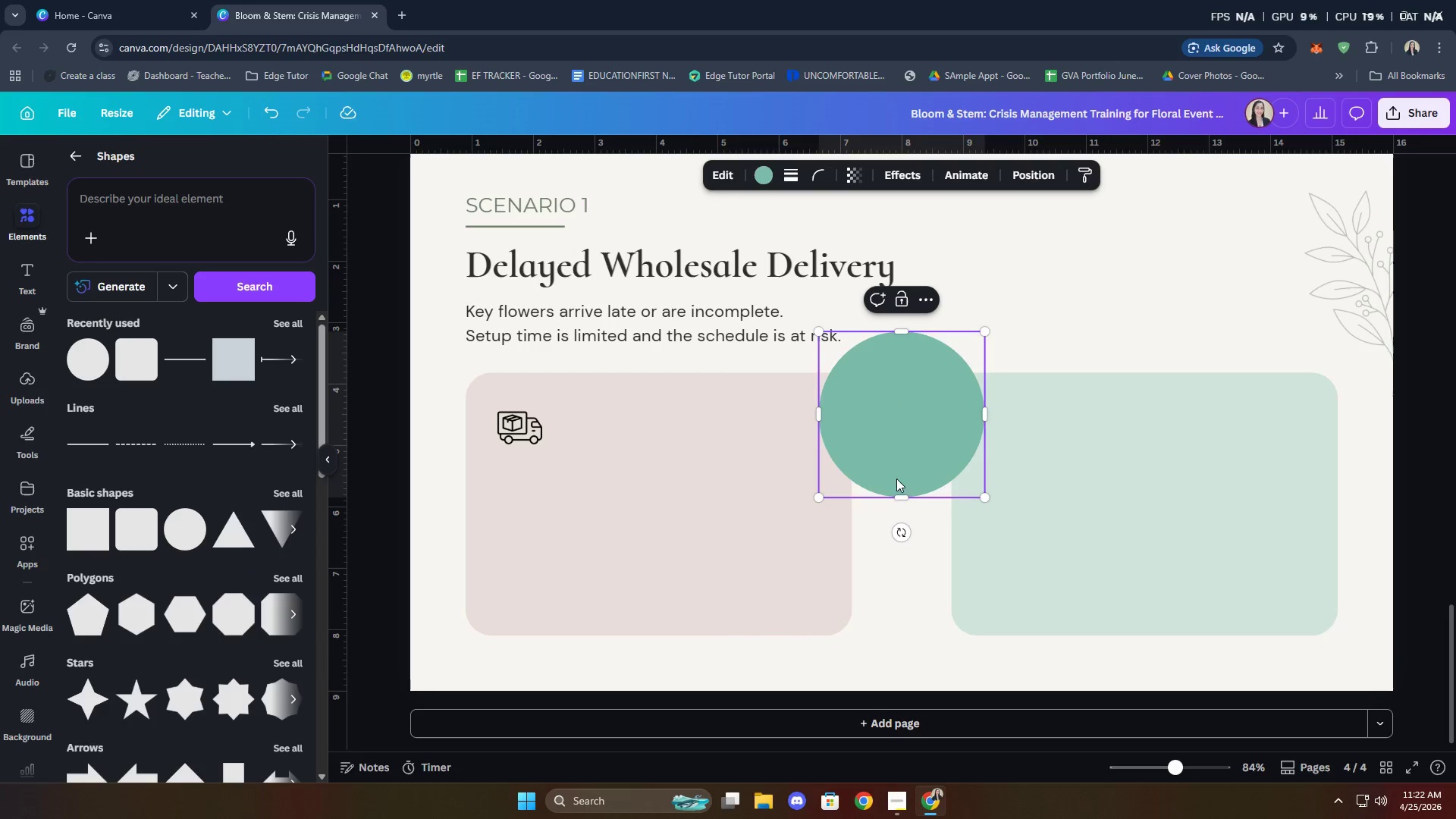 
left_click([768, 183])
 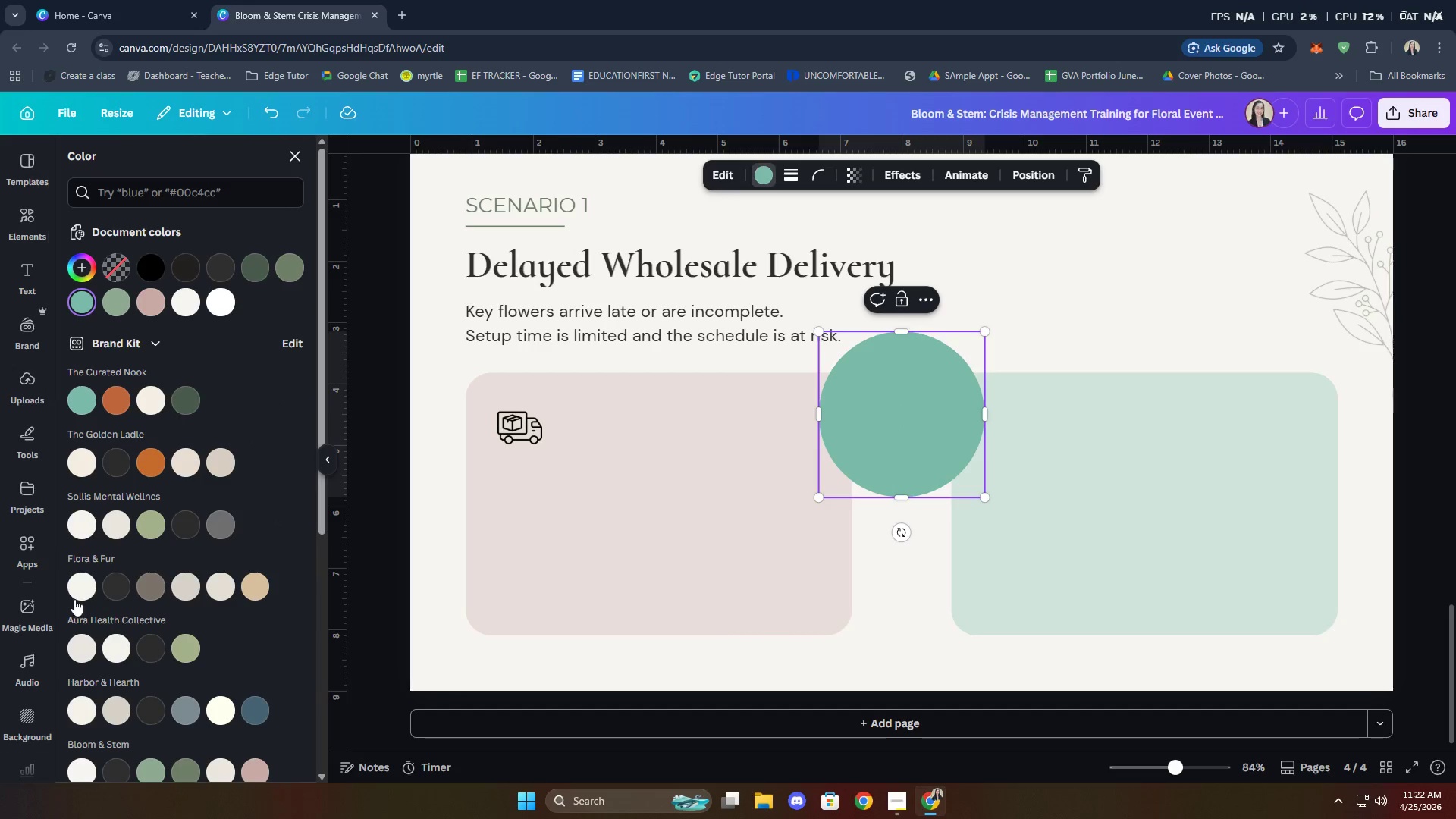 
scroll: coordinate [192, 644], scroll_direction: down, amount: 3.0
 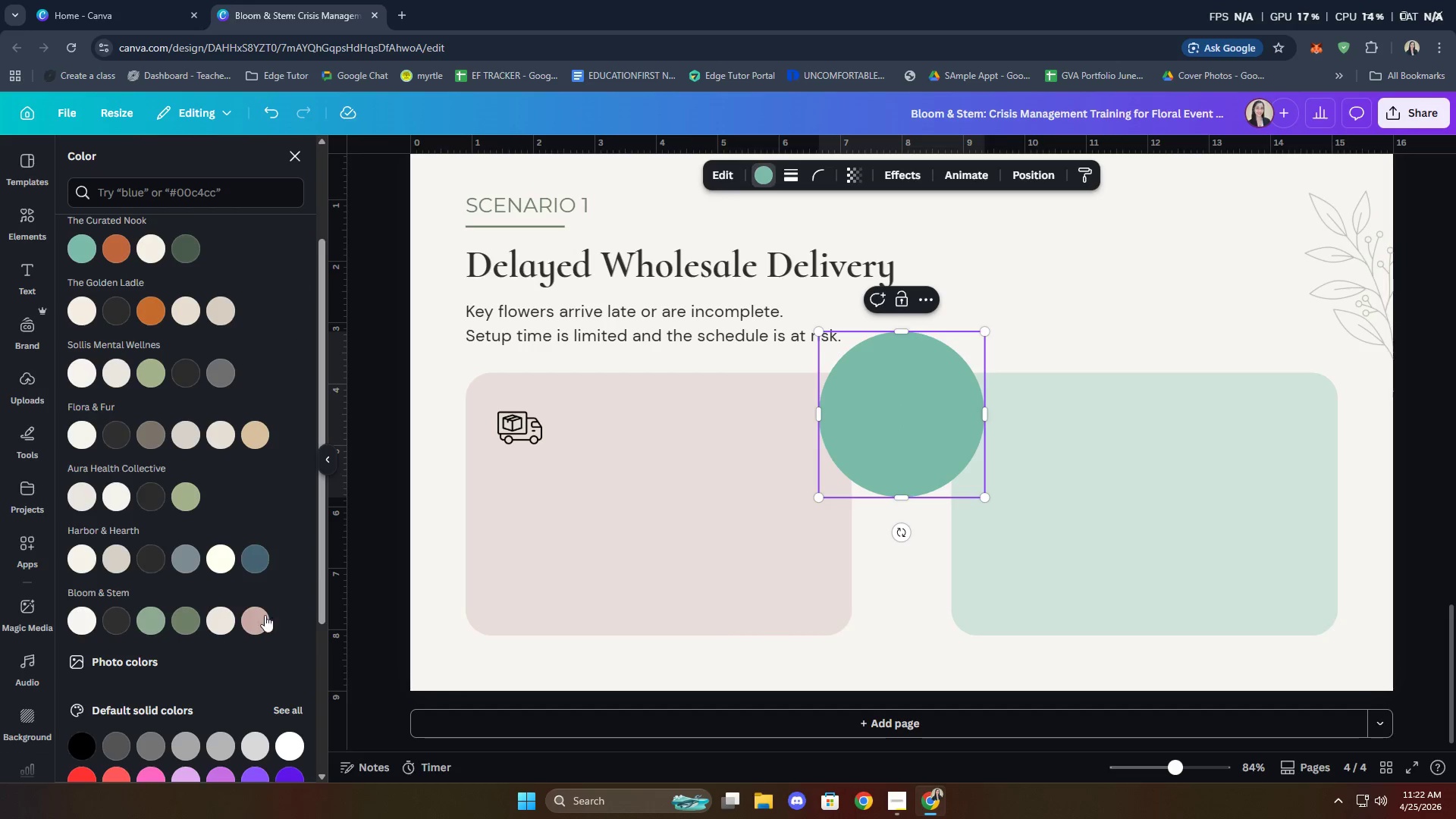 
left_click([259, 615])
 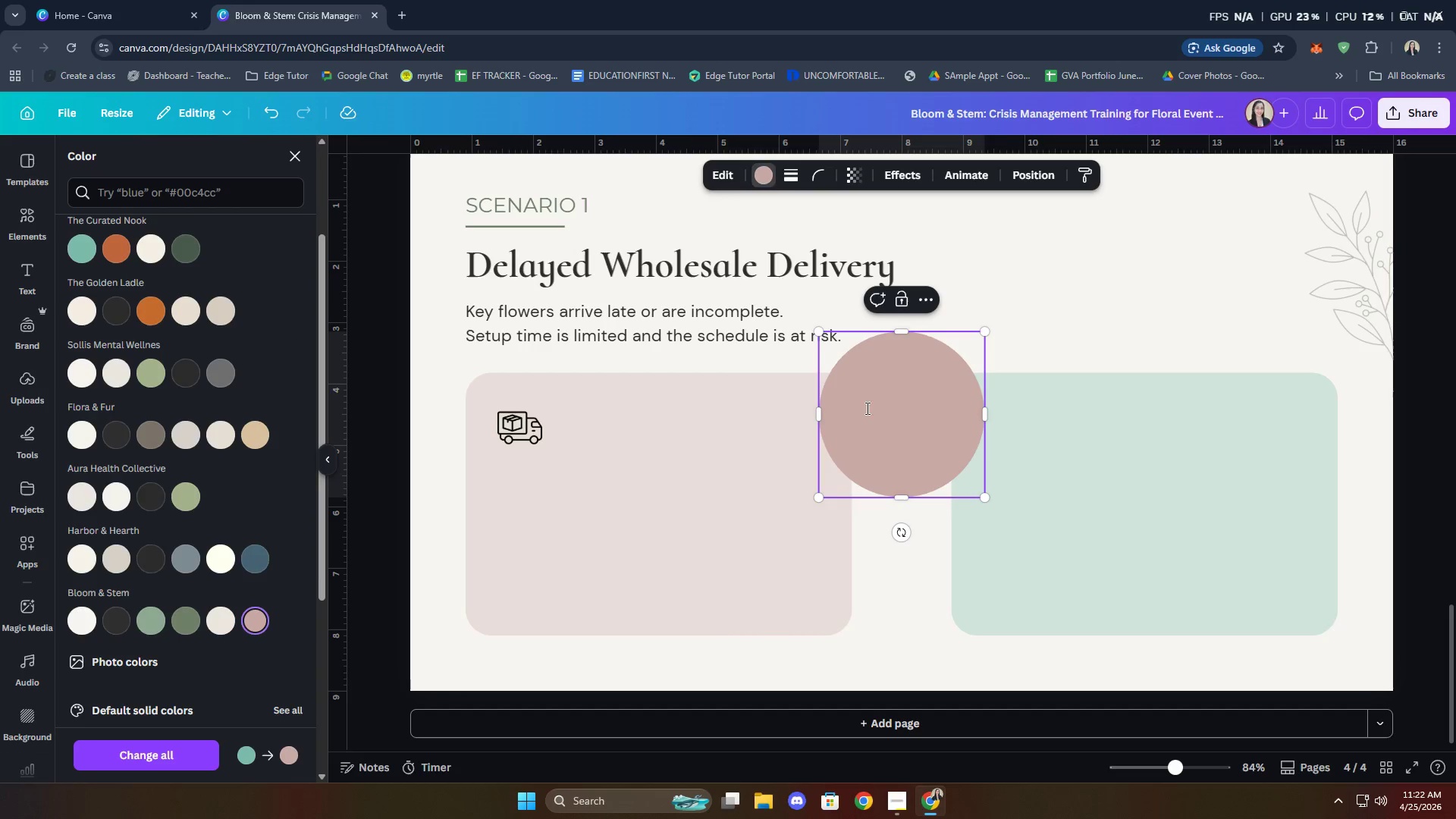 
left_click([899, 406])
 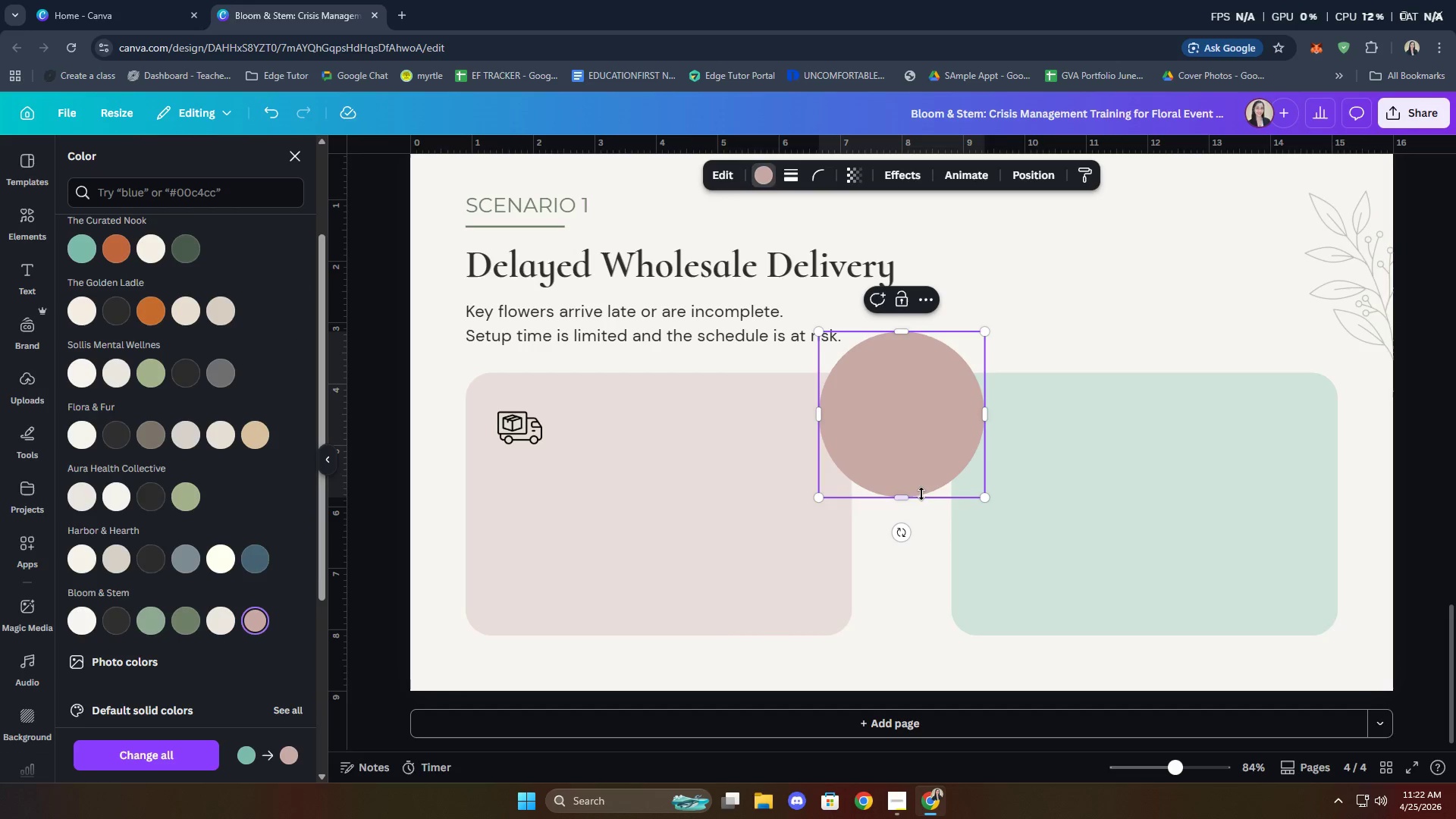 
left_click([912, 440])
 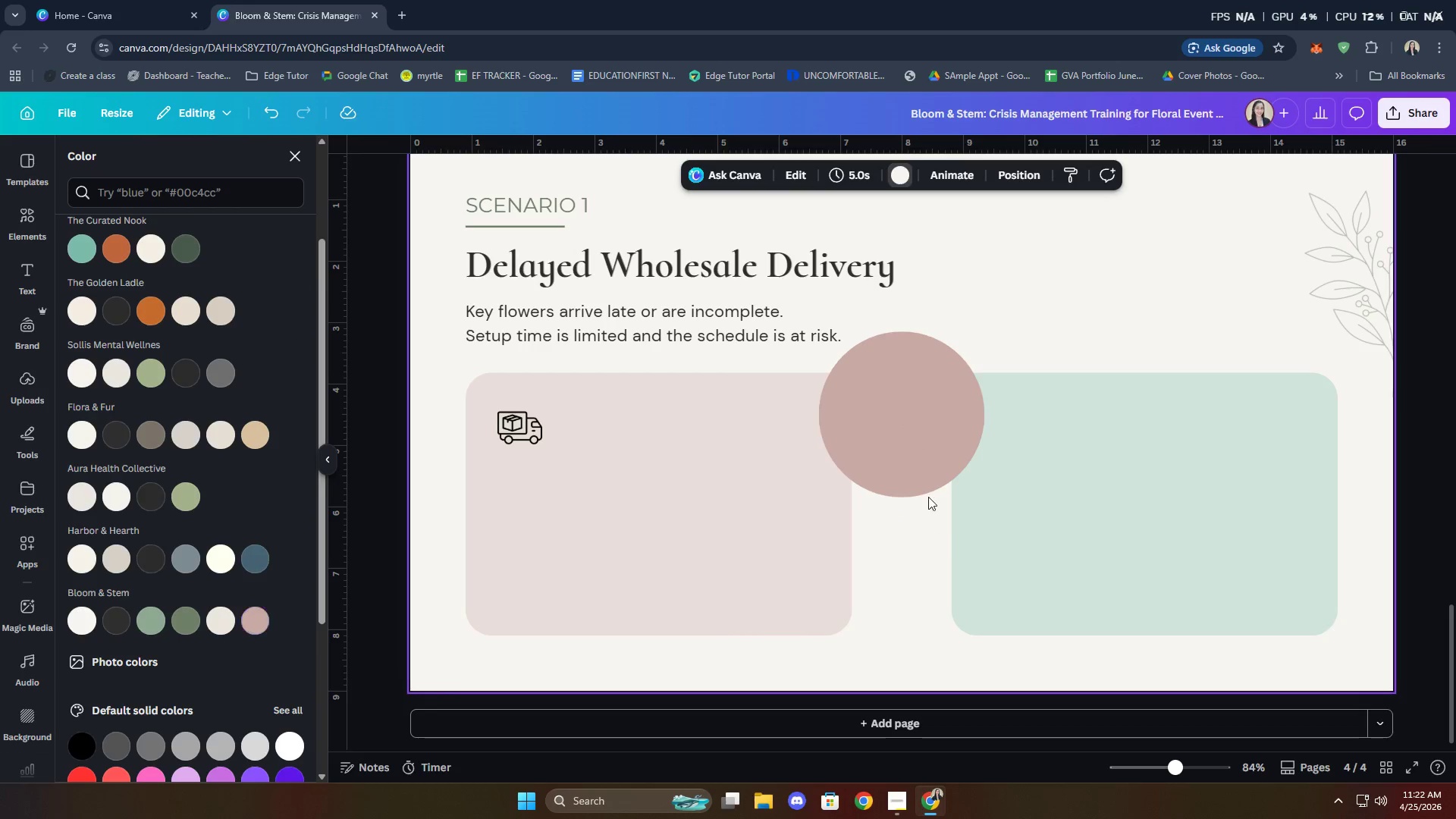 
left_click_drag(start_coordinate=[917, 455], to_coordinate=[906, 483])
 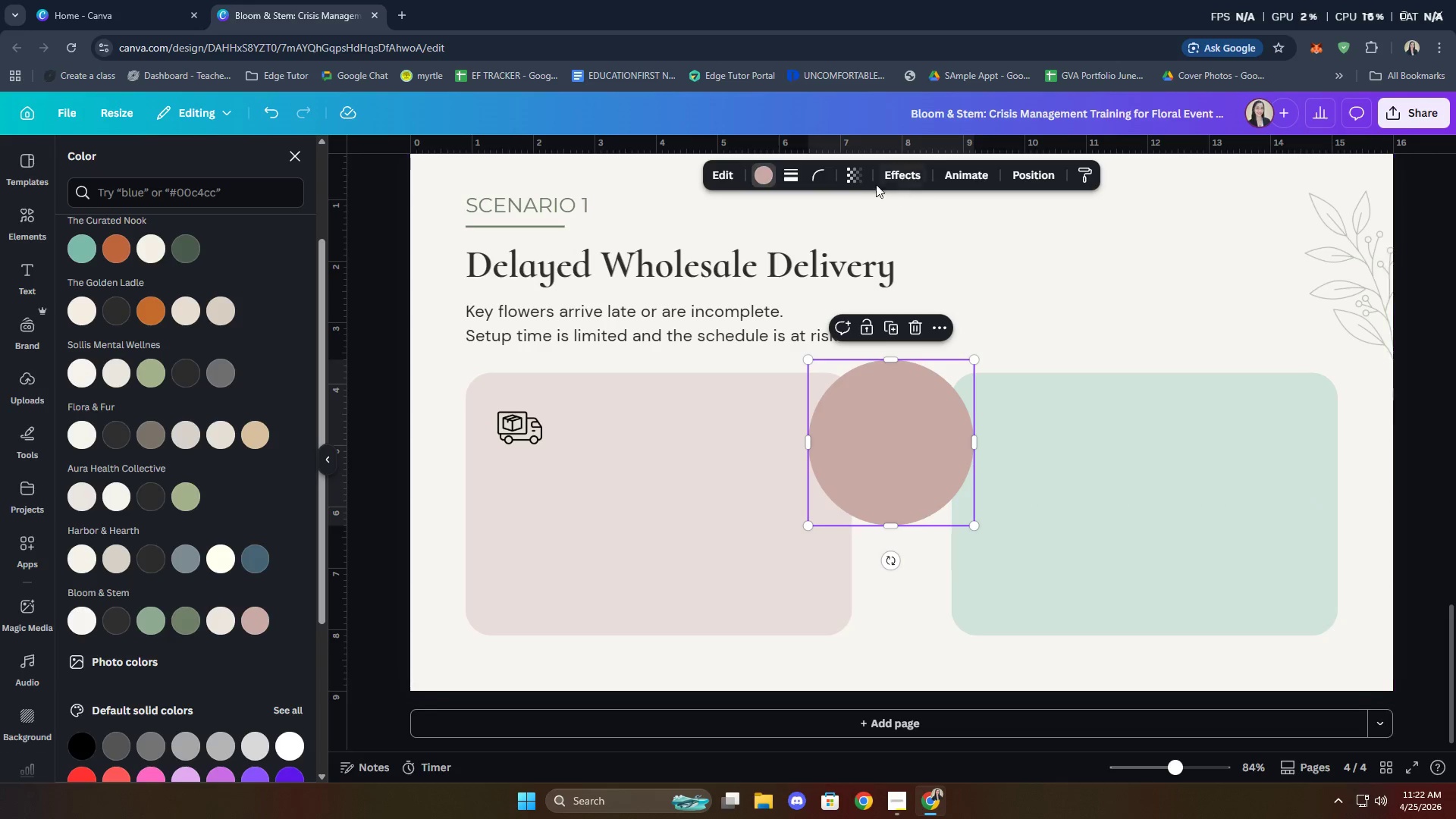 
left_click([861, 178])
 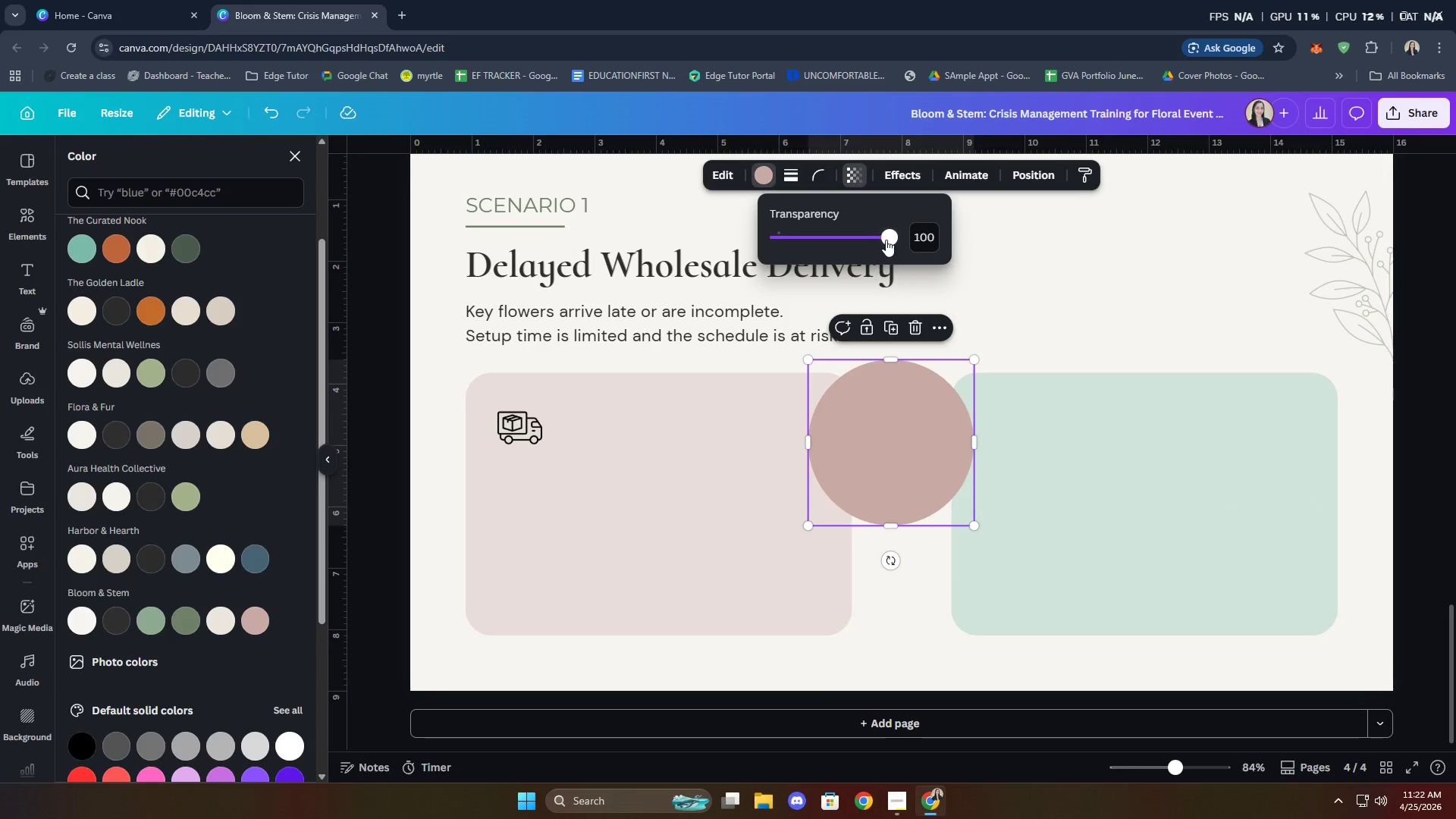 
left_click_drag(start_coordinate=[886, 238], to_coordinate=[845, 243])
 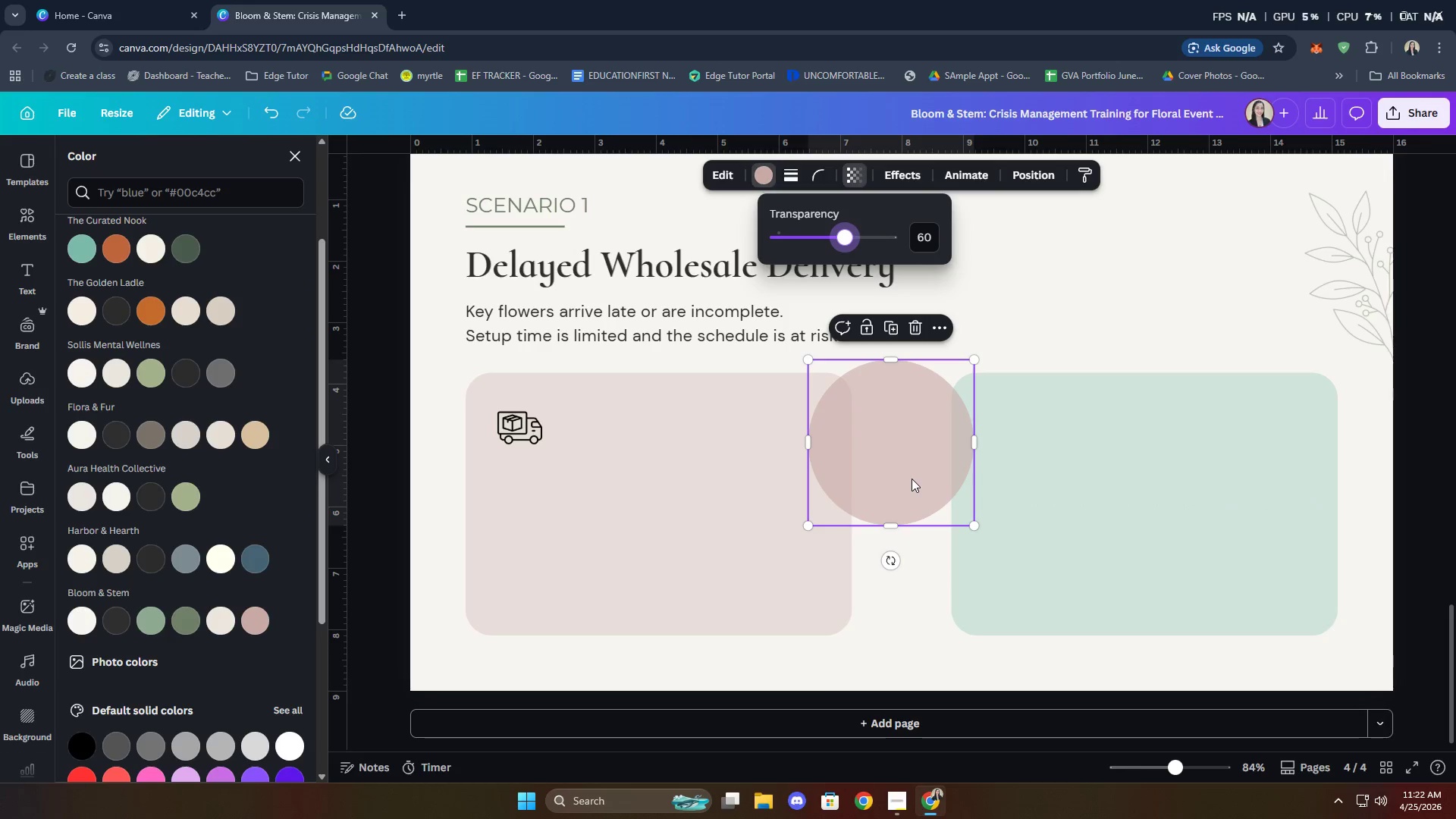 
left_click_drag(start_coordinate=[907, 483], to_coordinate=[546, 485])
 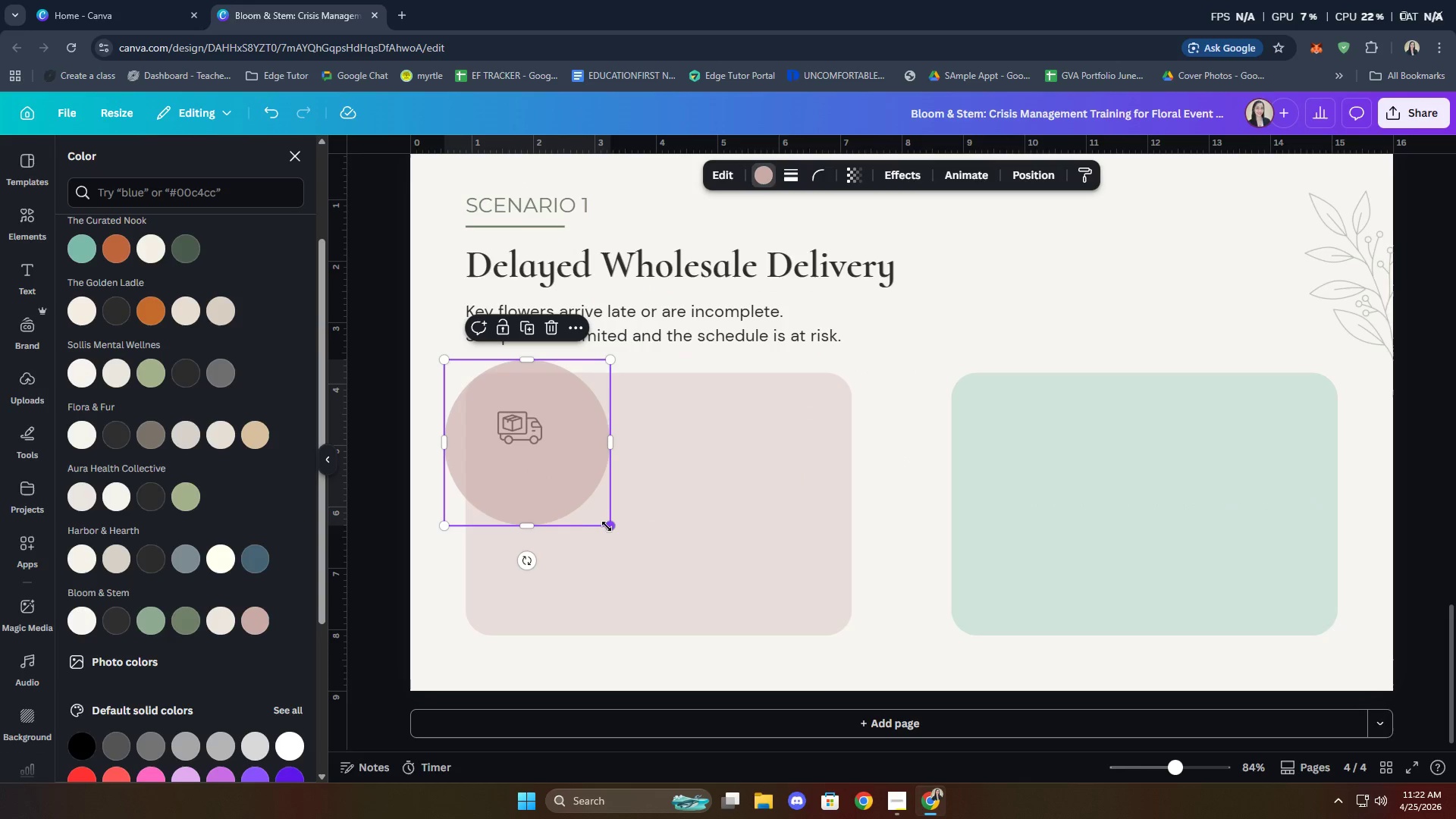 
left_click_drag(start_coordinate=[607, 526], to_coordinate=[500, 415])
 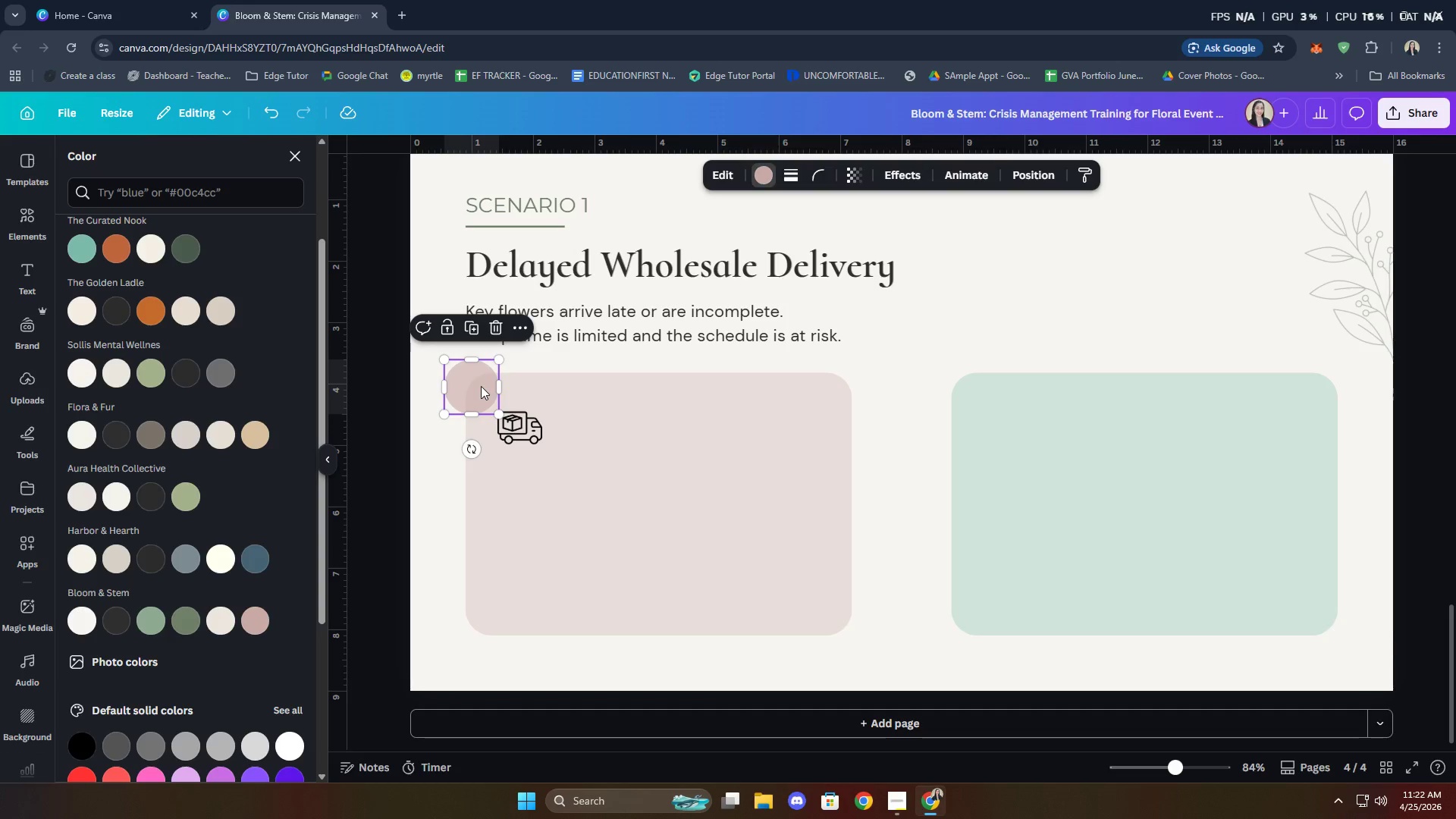 
left_click_drag(start_coordinate=[481, 386], to_coordinate=[526, 429])
 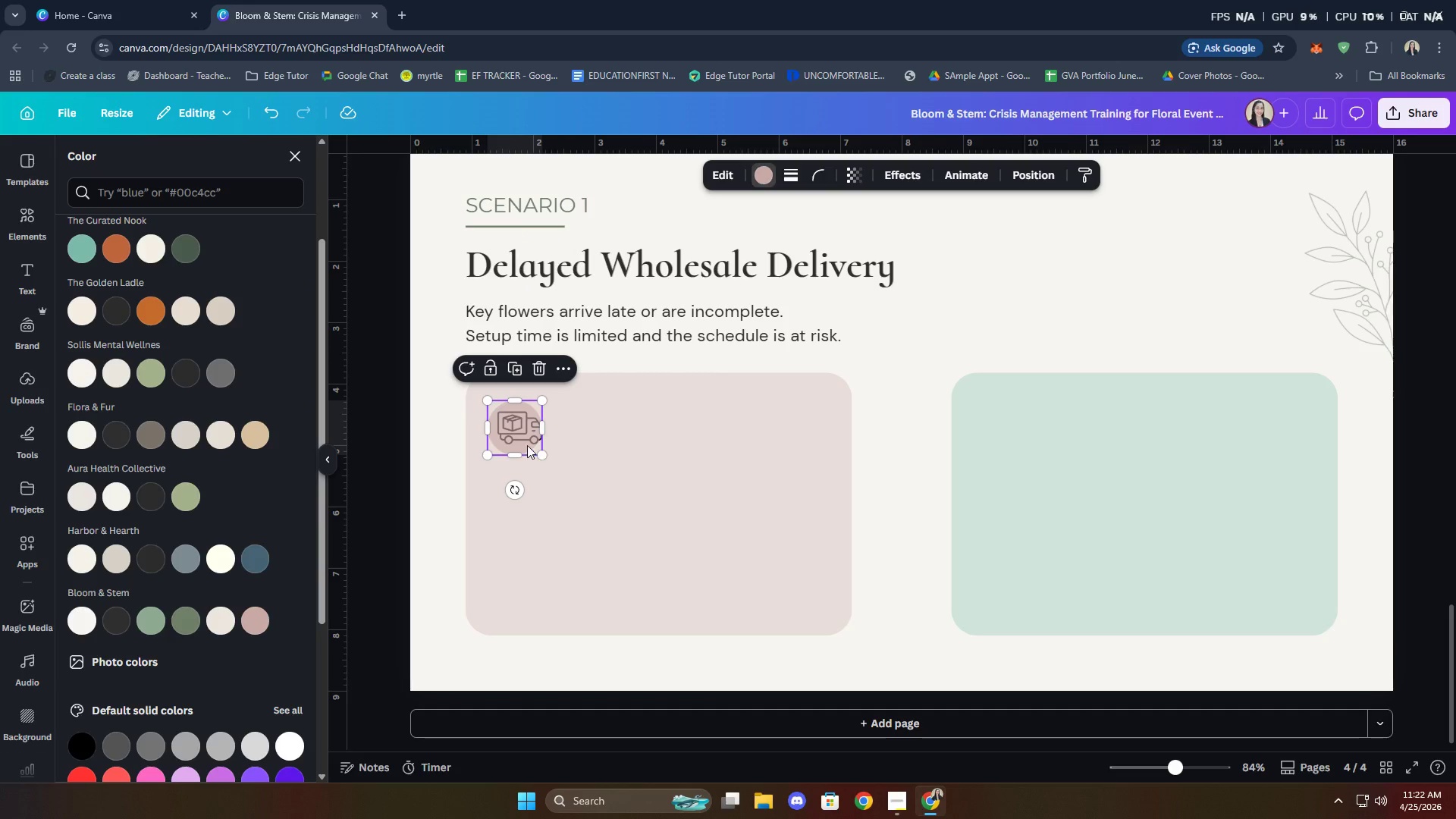 
left_click_drag(start_coordinate=[525, 439], to_coordinate=[582, 451])
 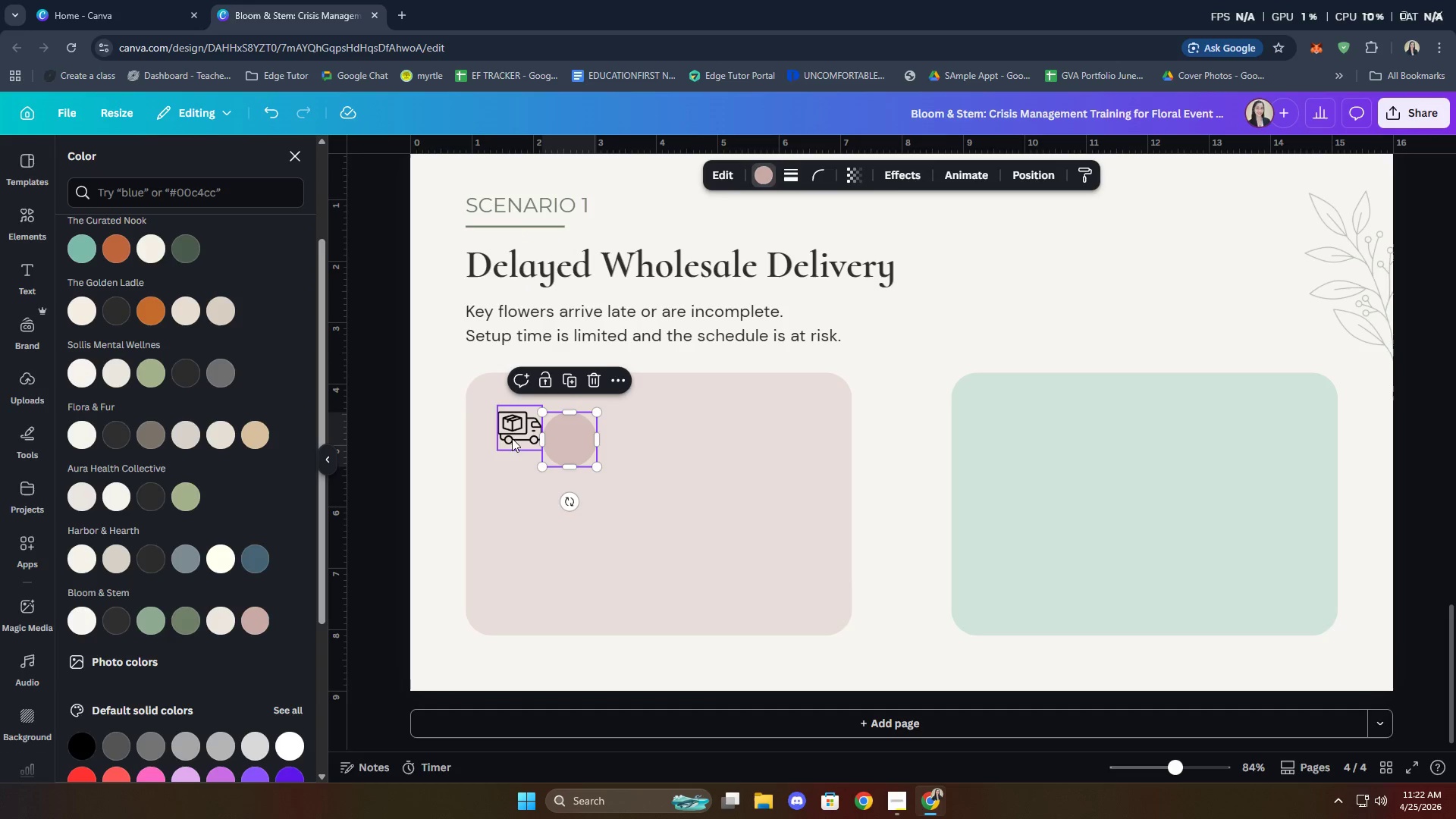 
left_click([510, 436])
 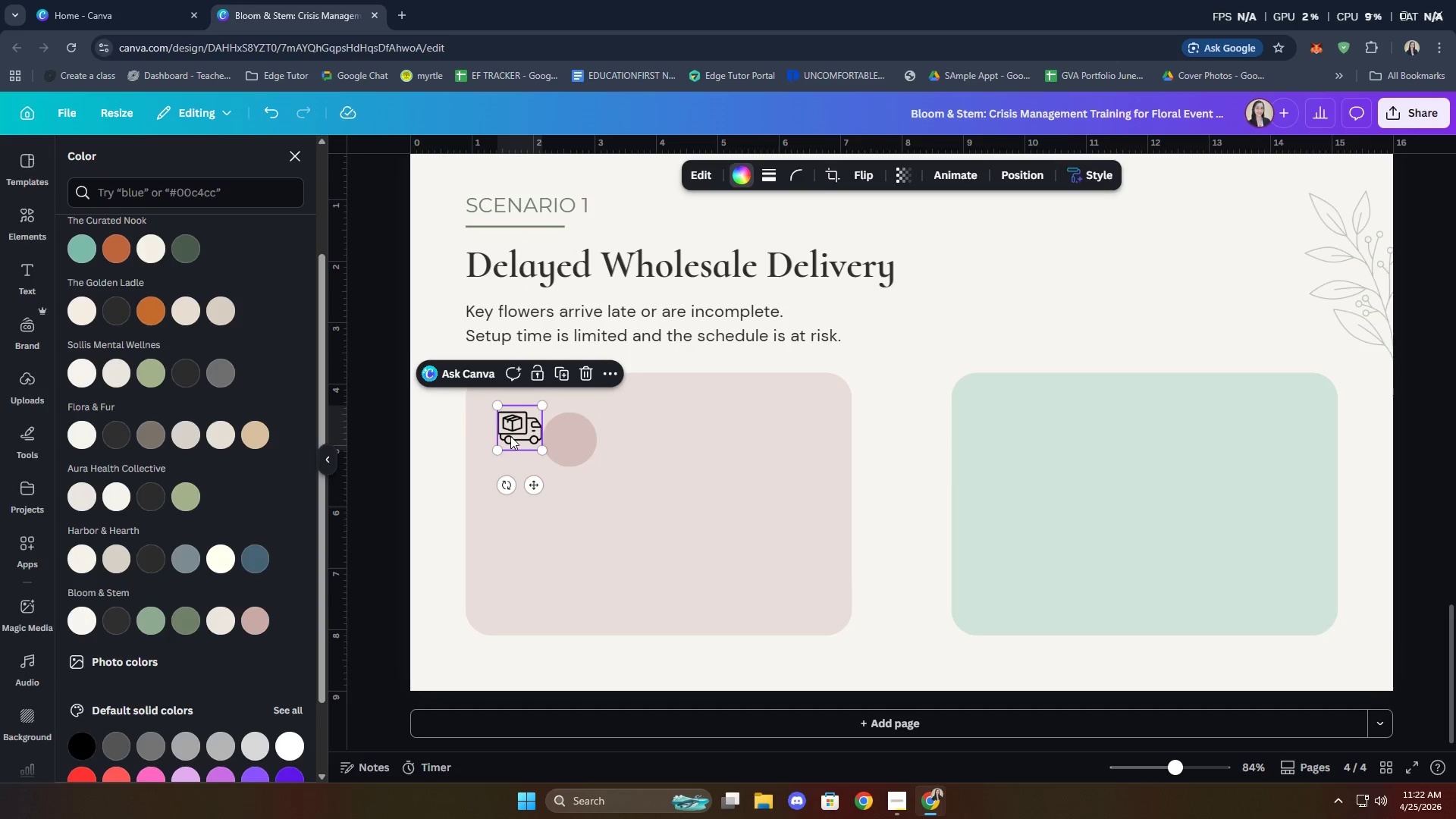 
right_click([510, 436])
 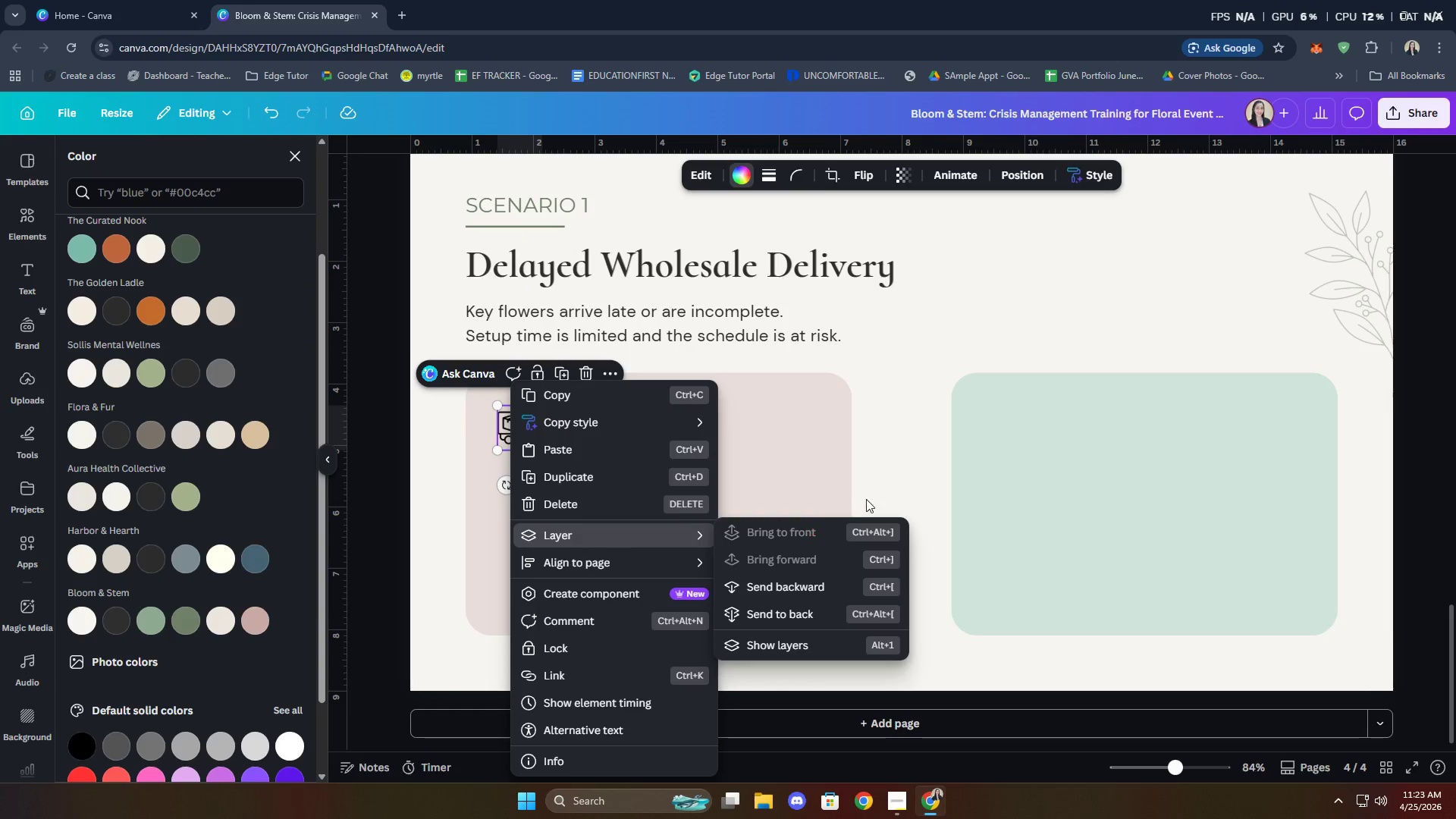 
left_click([561, 444])
 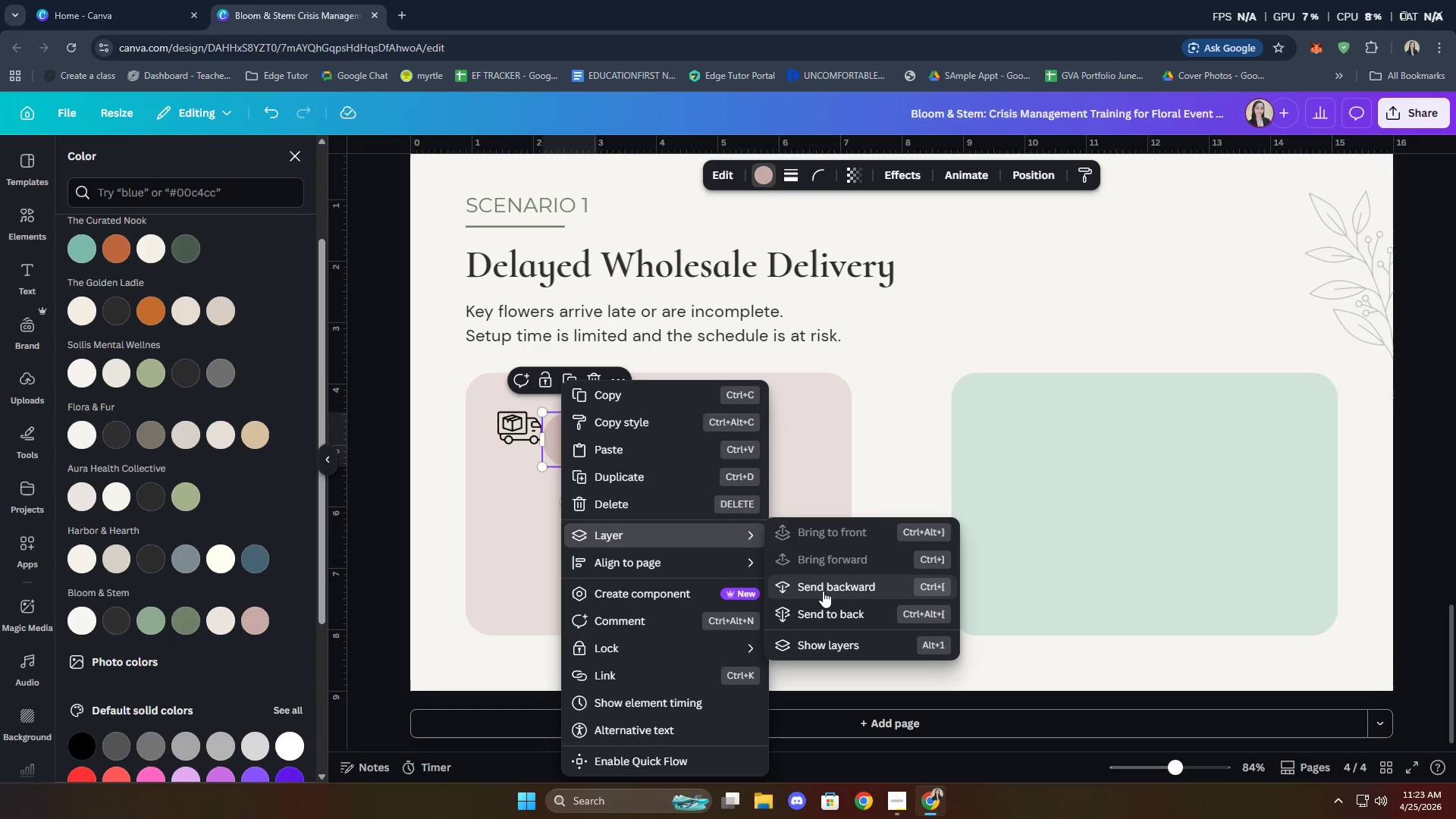 
left_click([918, 465])
 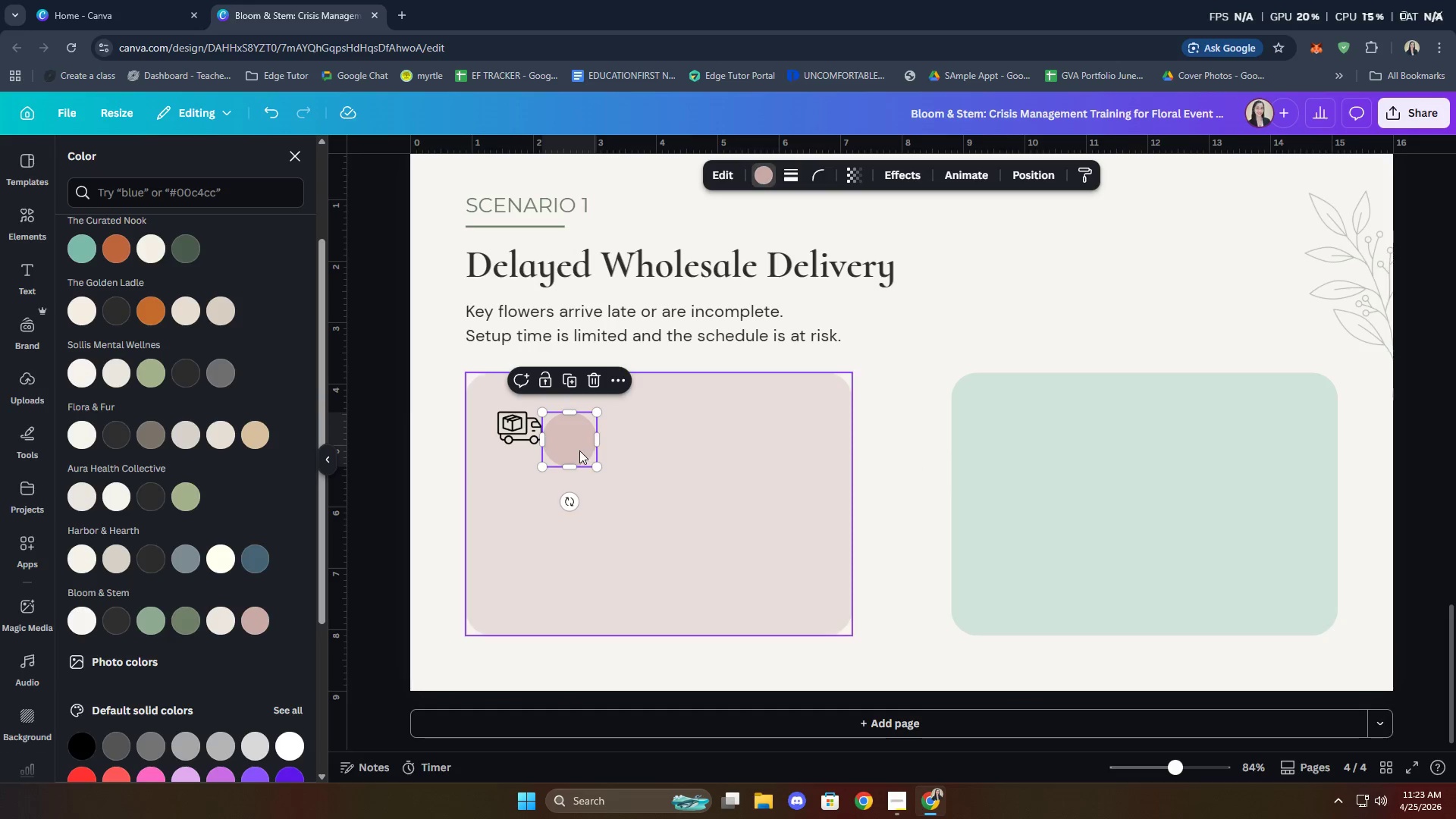 
left_click_drag(start_coordinate=[576, 448], to_coordinate=[525, 436])
 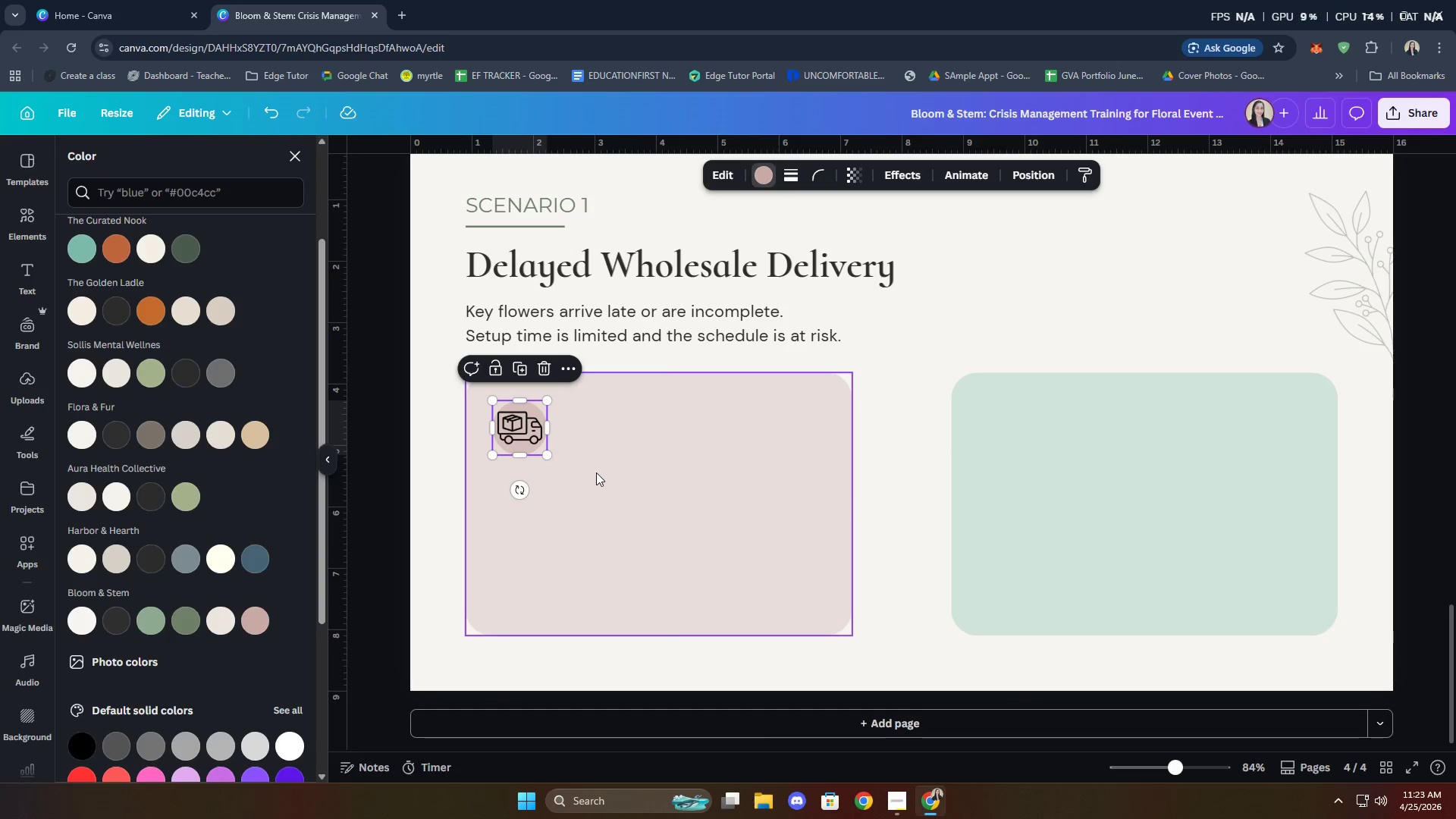 
left_click([600, 472])
 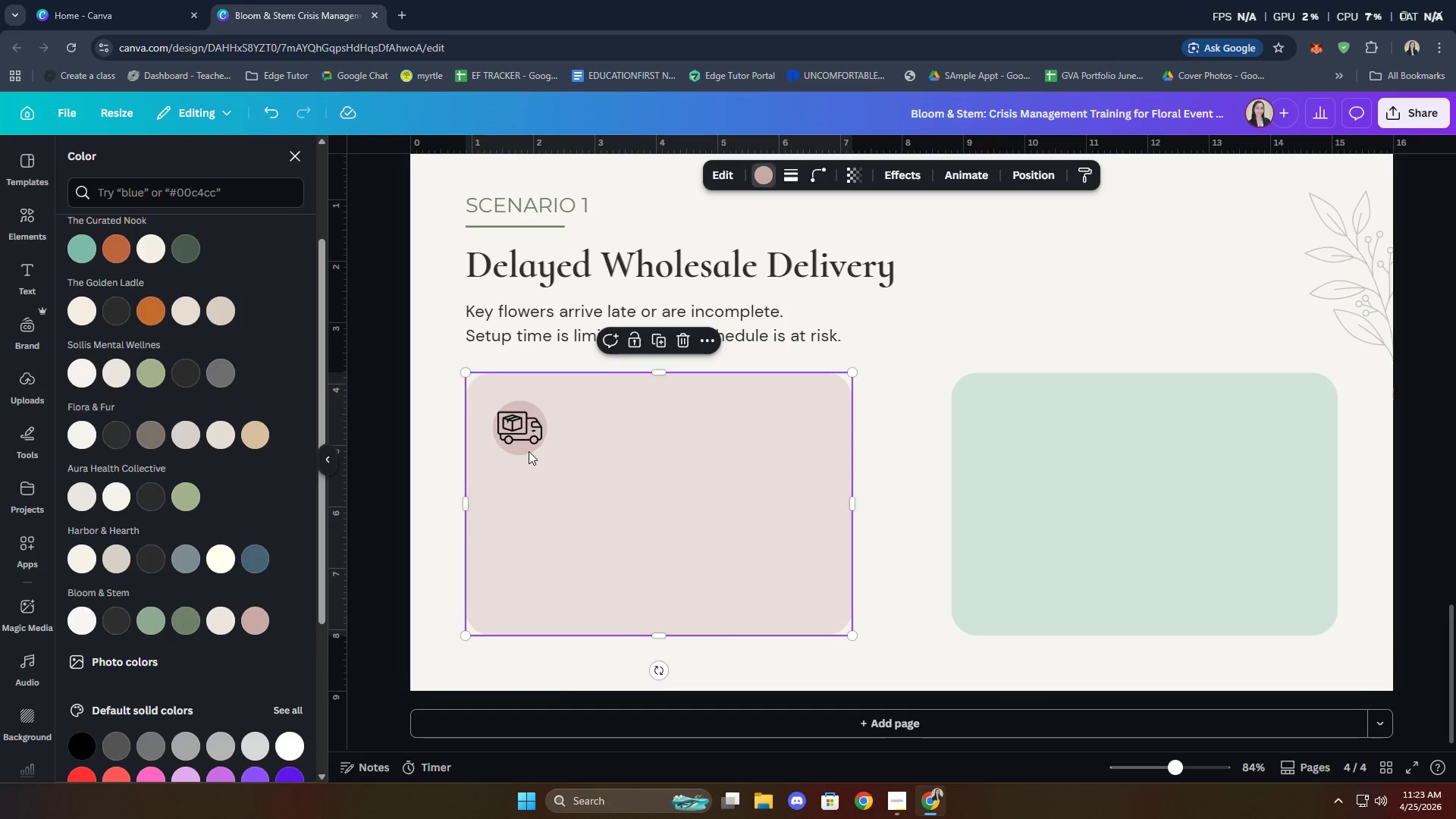 
left_click([522, 454])
 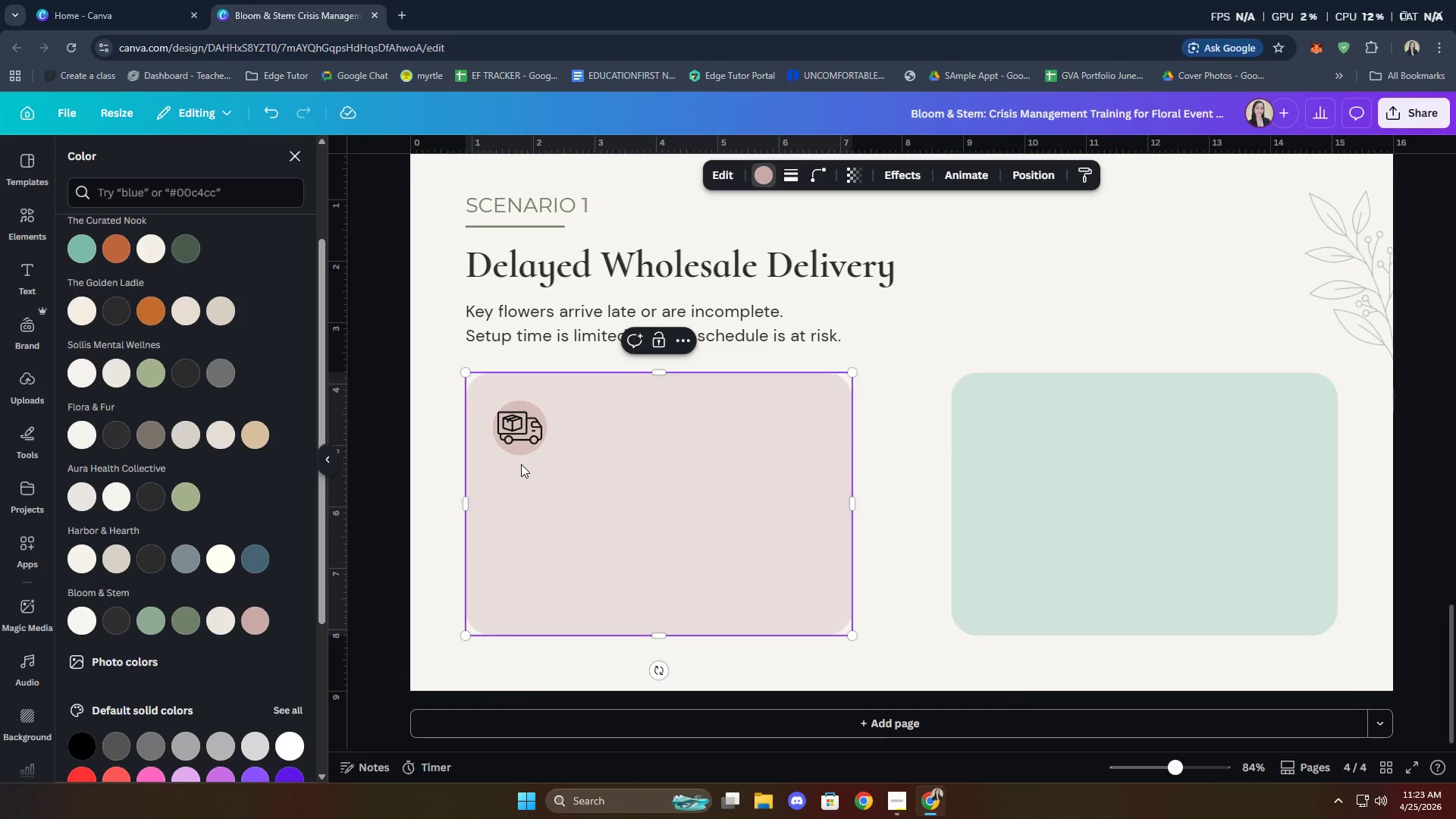 
left_click([421, 472])
 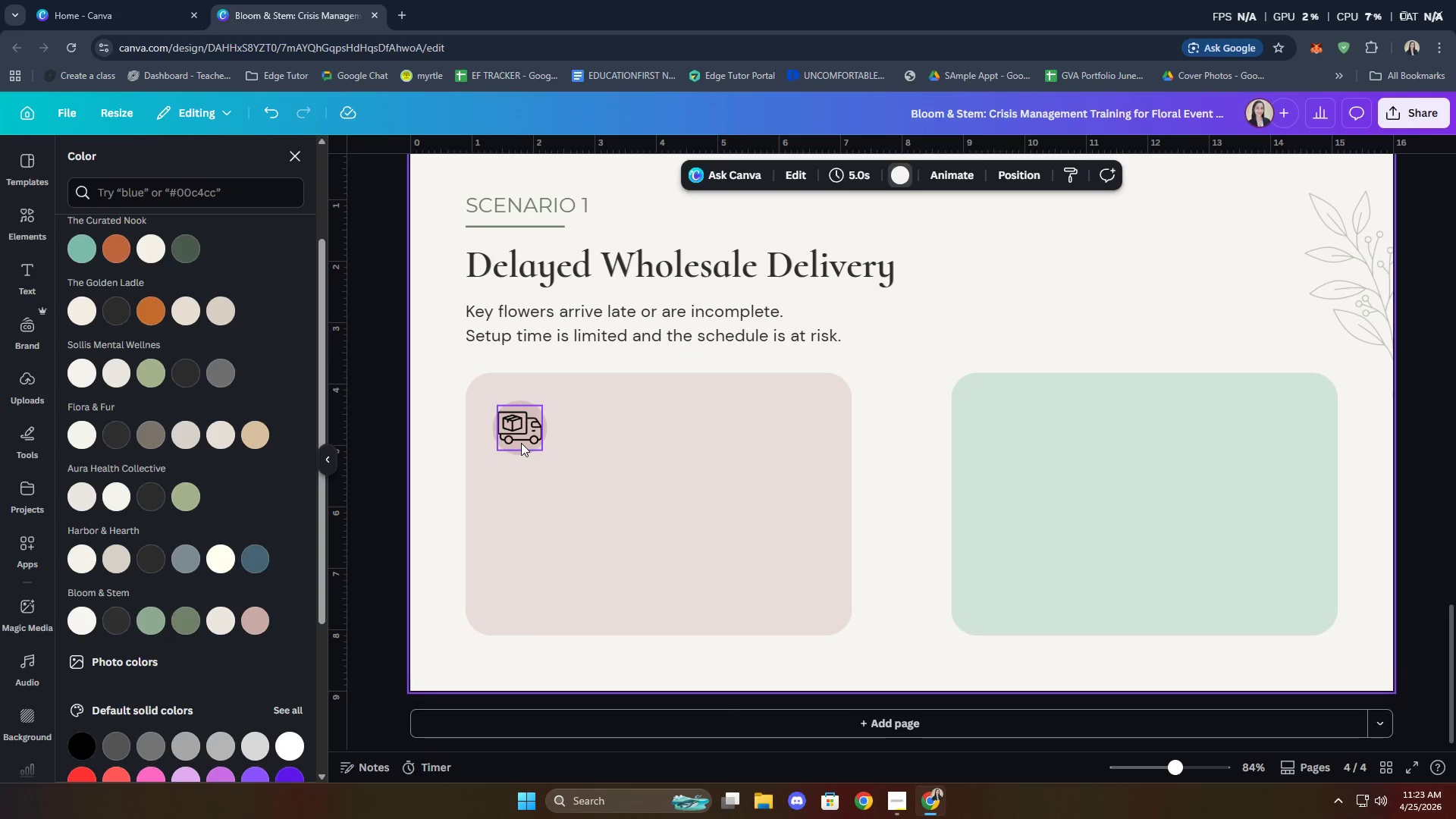 
left_click_drag(start_coordinate=[516, 430], to_coordinate=[616, 433])
 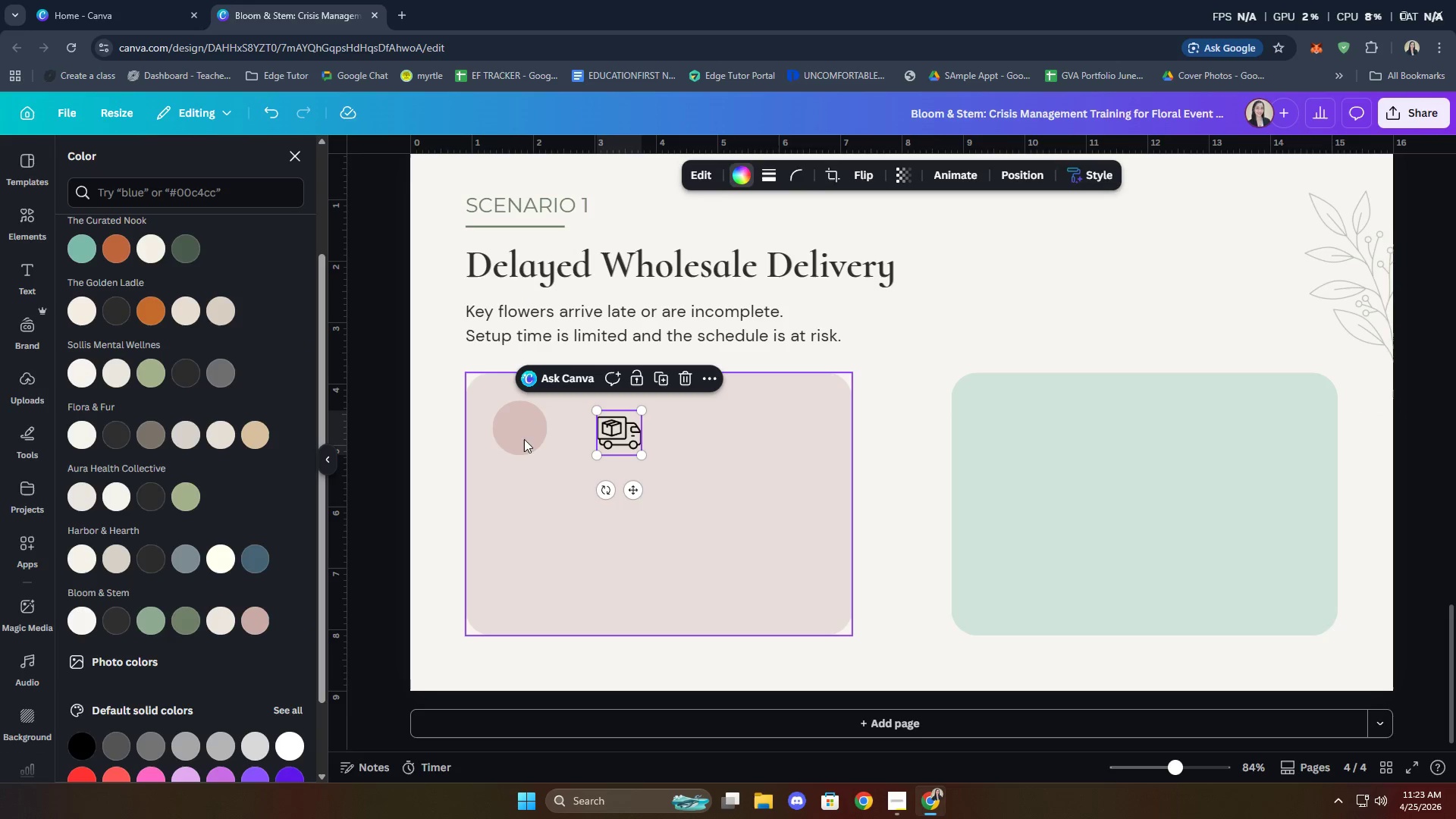 
left_click_drag(start_coordinate=[519, 436], to_coordinate=[519, 432])
 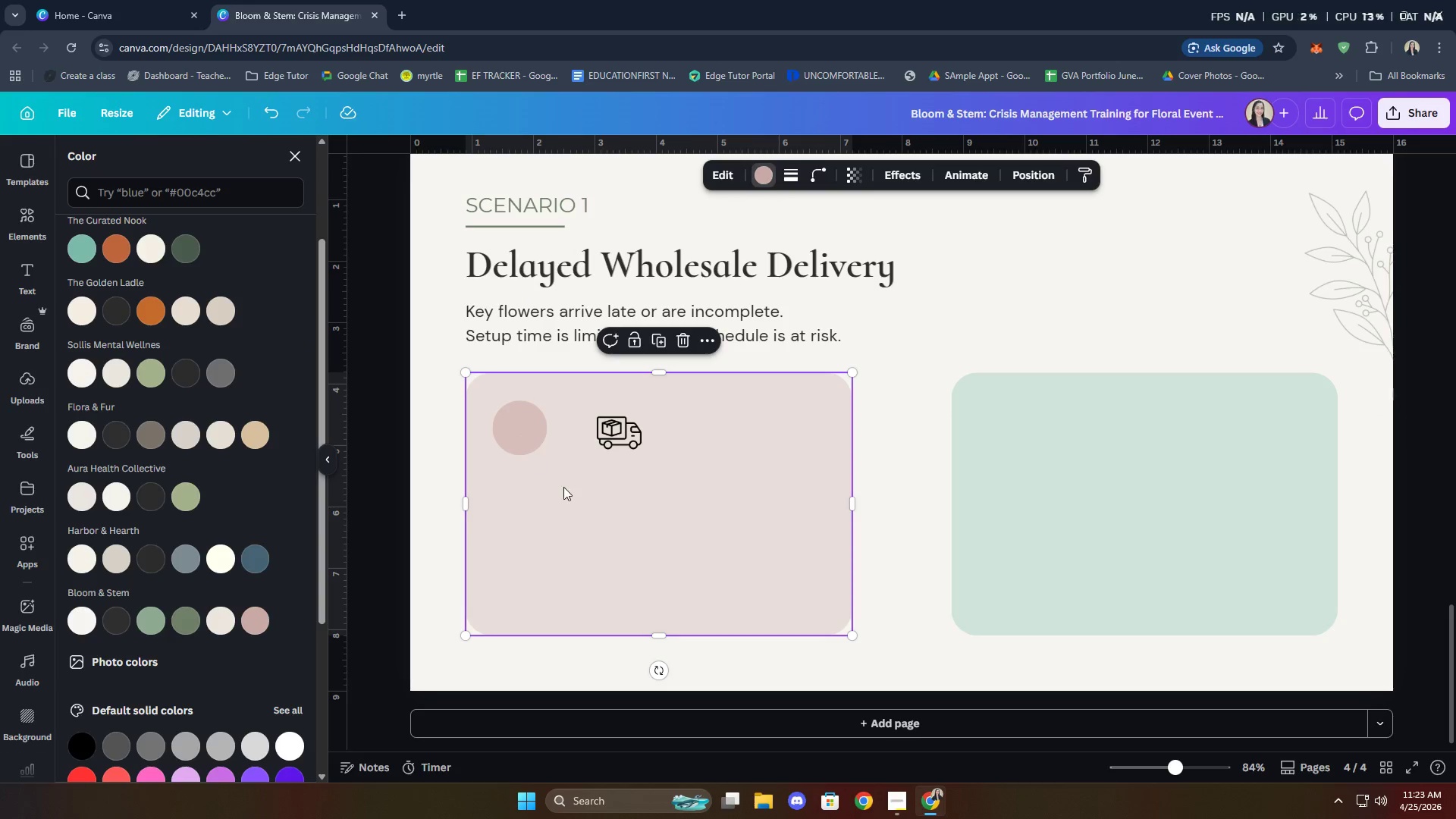 
right_click([563, 487])
 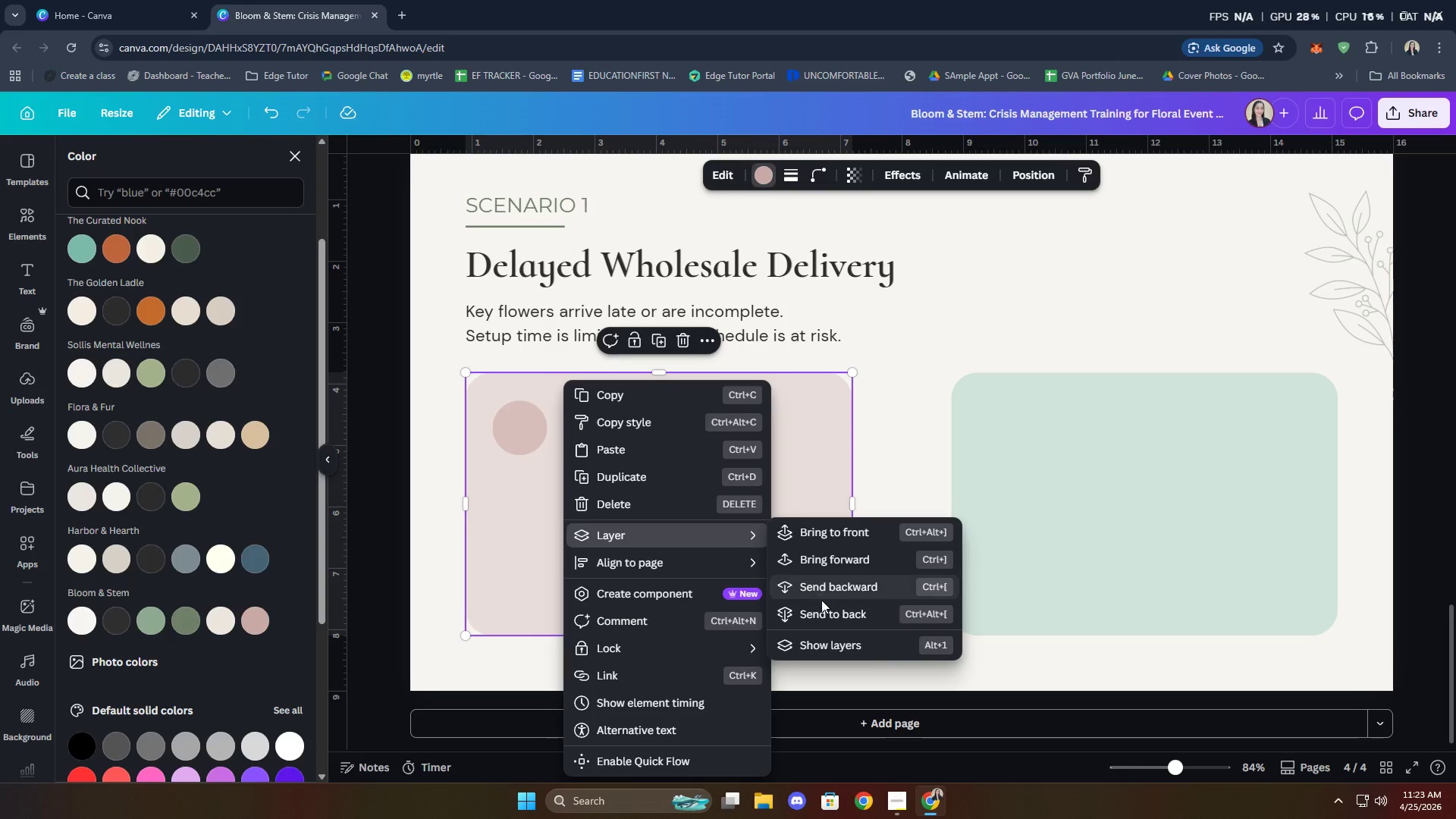 
left_click([824, 606])
 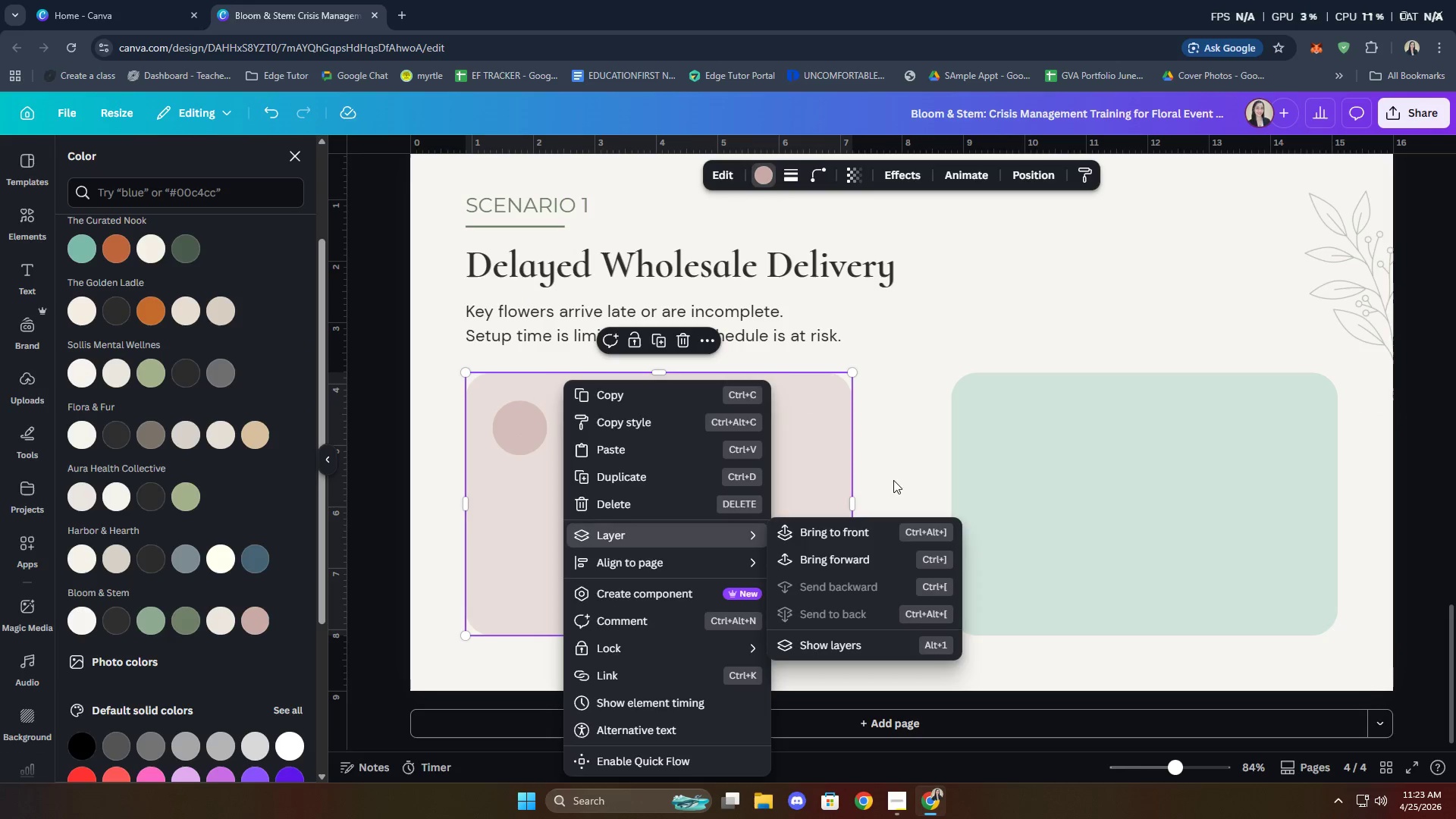 
left_click([895, 465])
 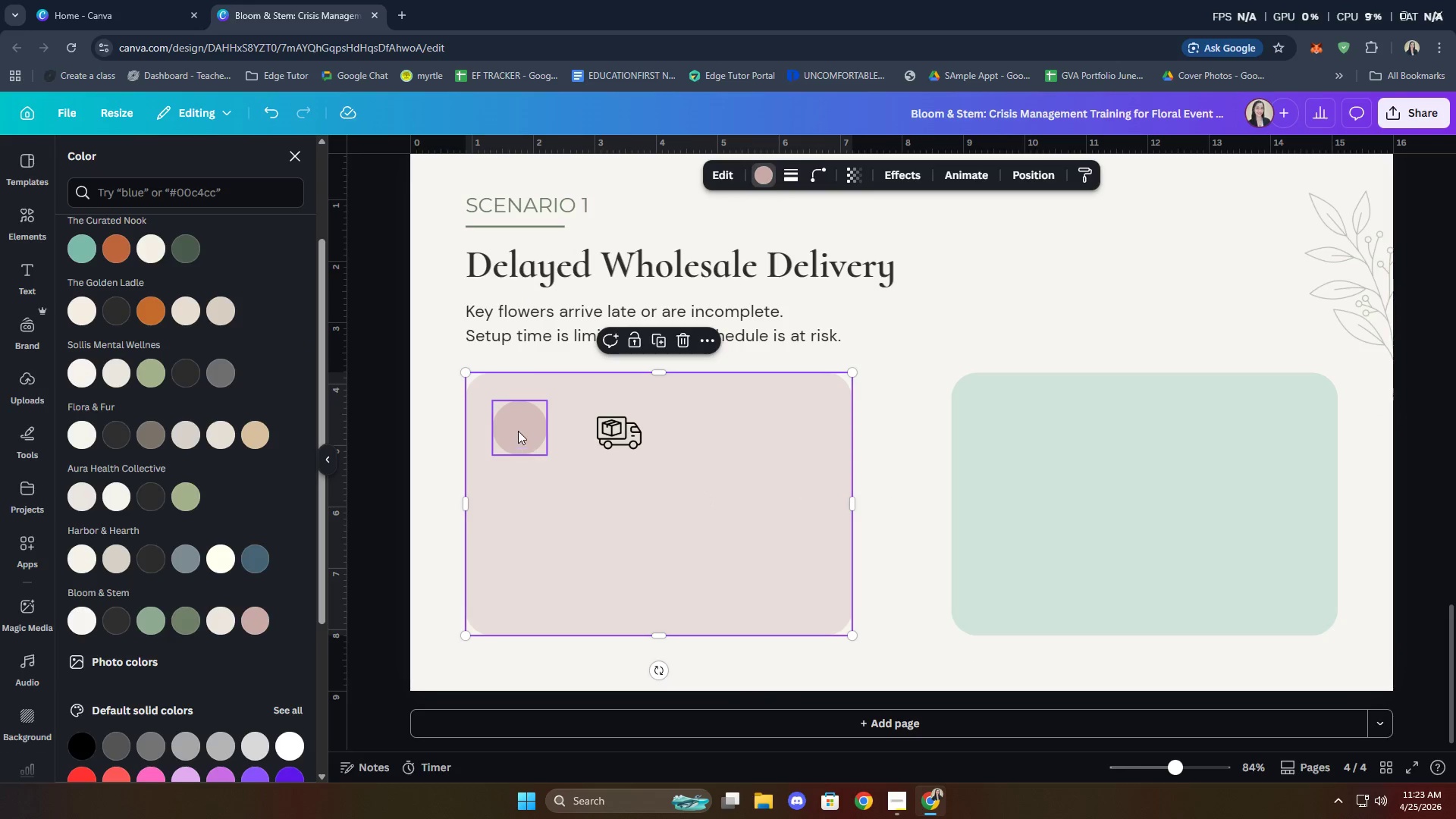 
left_click_drag(start_coordinate=[522, 428], to_coordinate=[526, 433])
 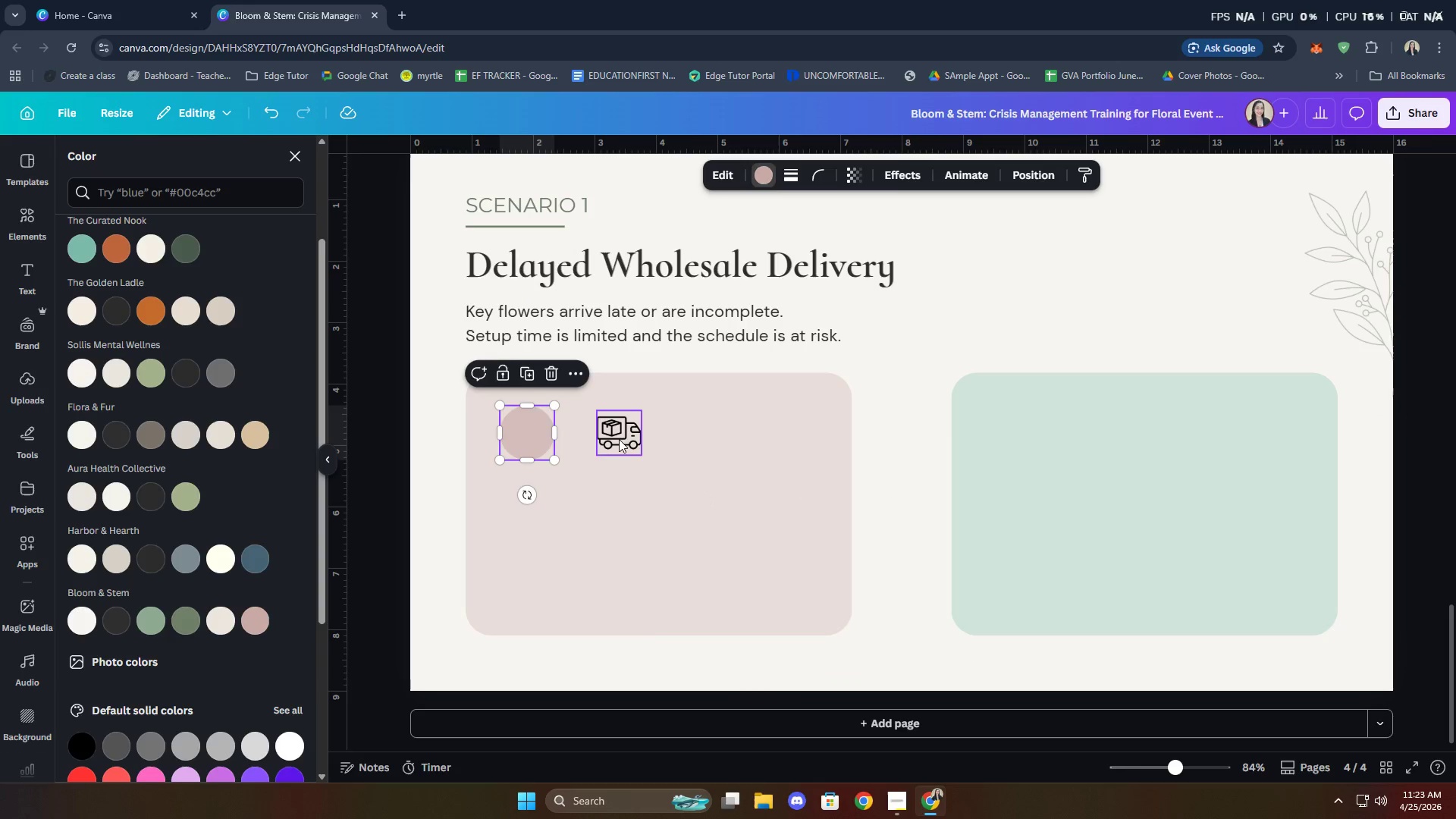 
left_click_drag(start_coordinate=[617, 438], to_coordinate=[544, 439])
 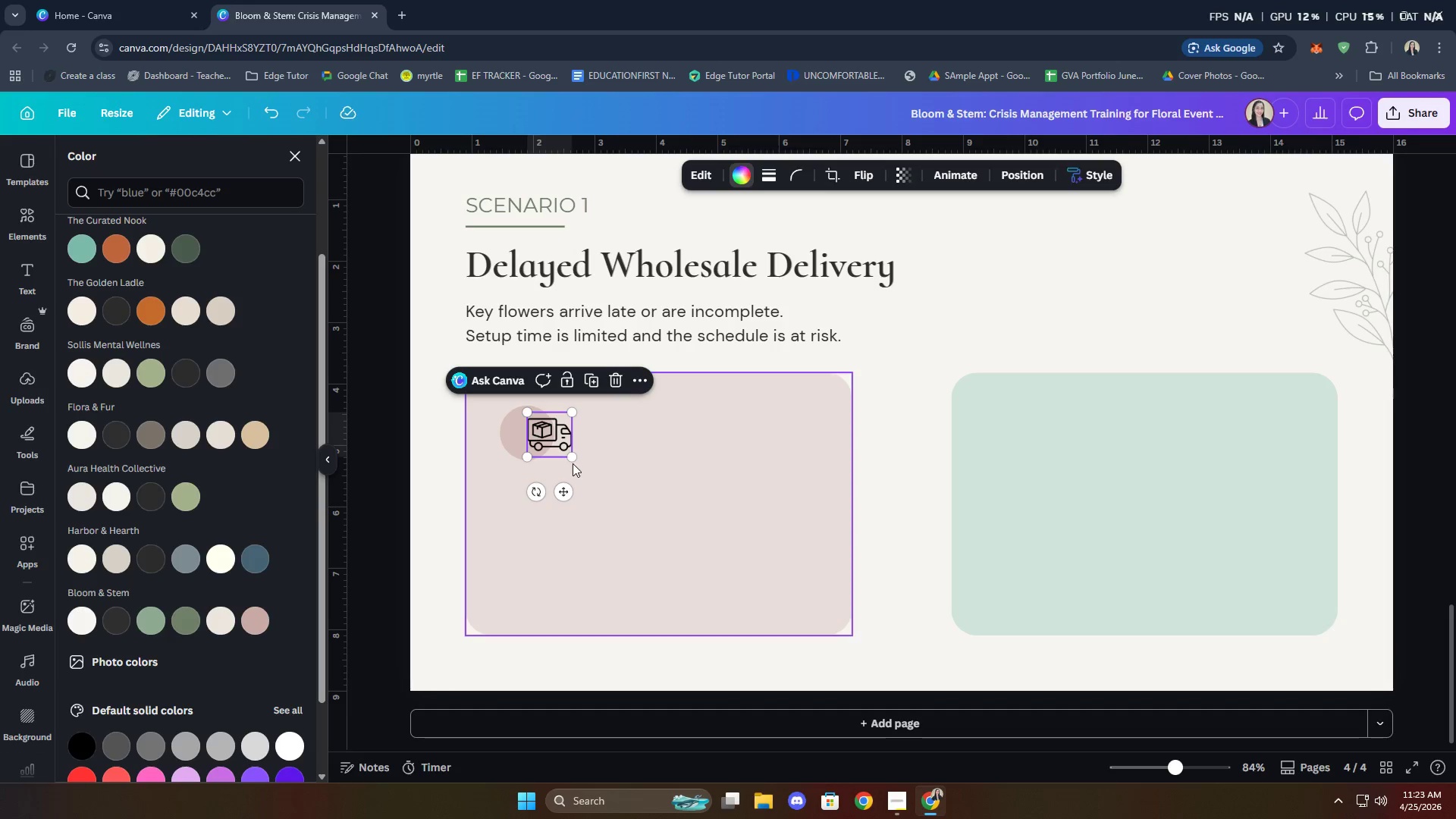 
left_click_drag(start_coordinate=[573, 459], to_coordinate=[560, 453])
 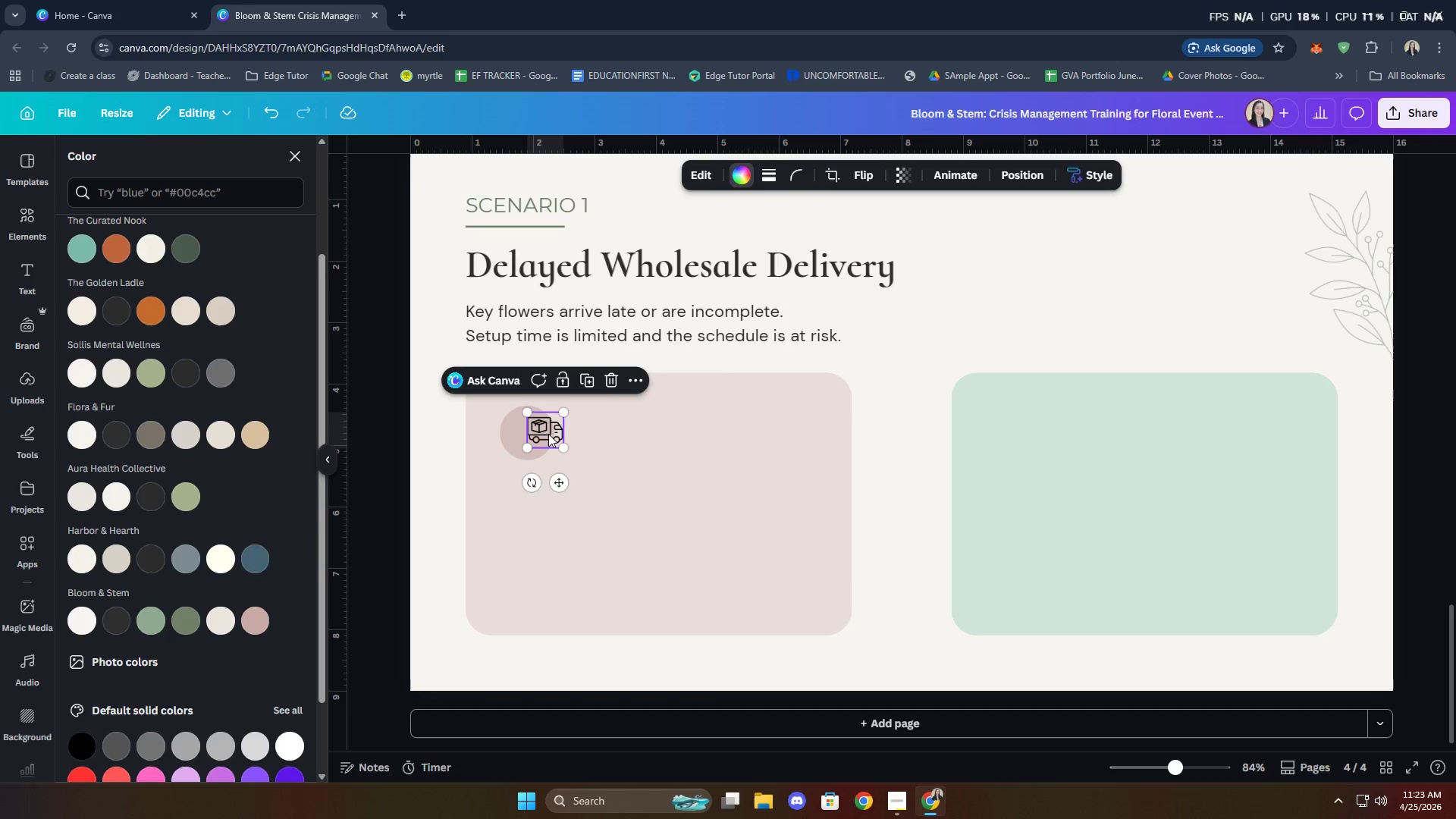 
left_click_drag(start_coordinate=[548, 433], to_coordinate=[528, 436])
 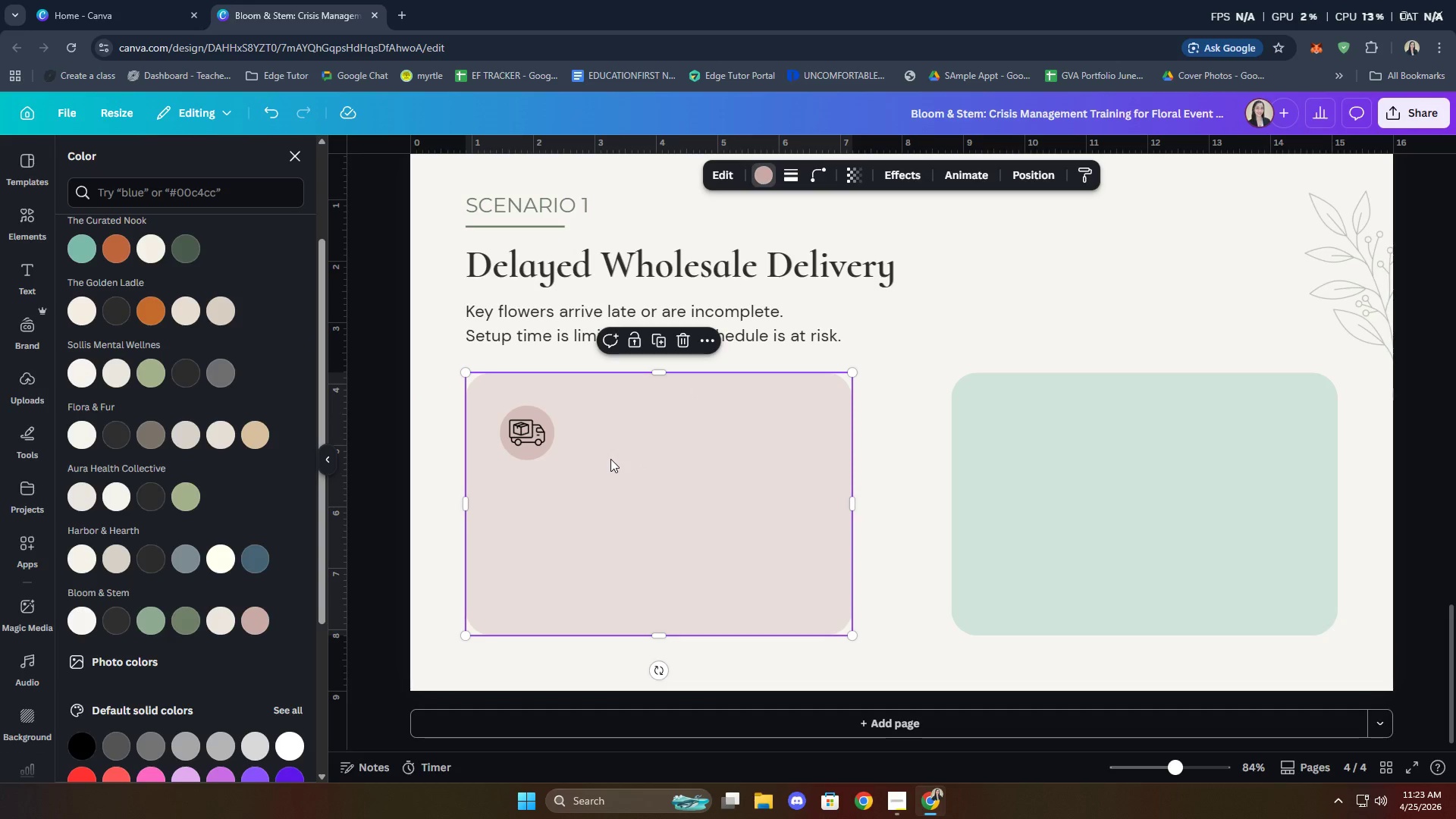 
left_click([428, 455])
 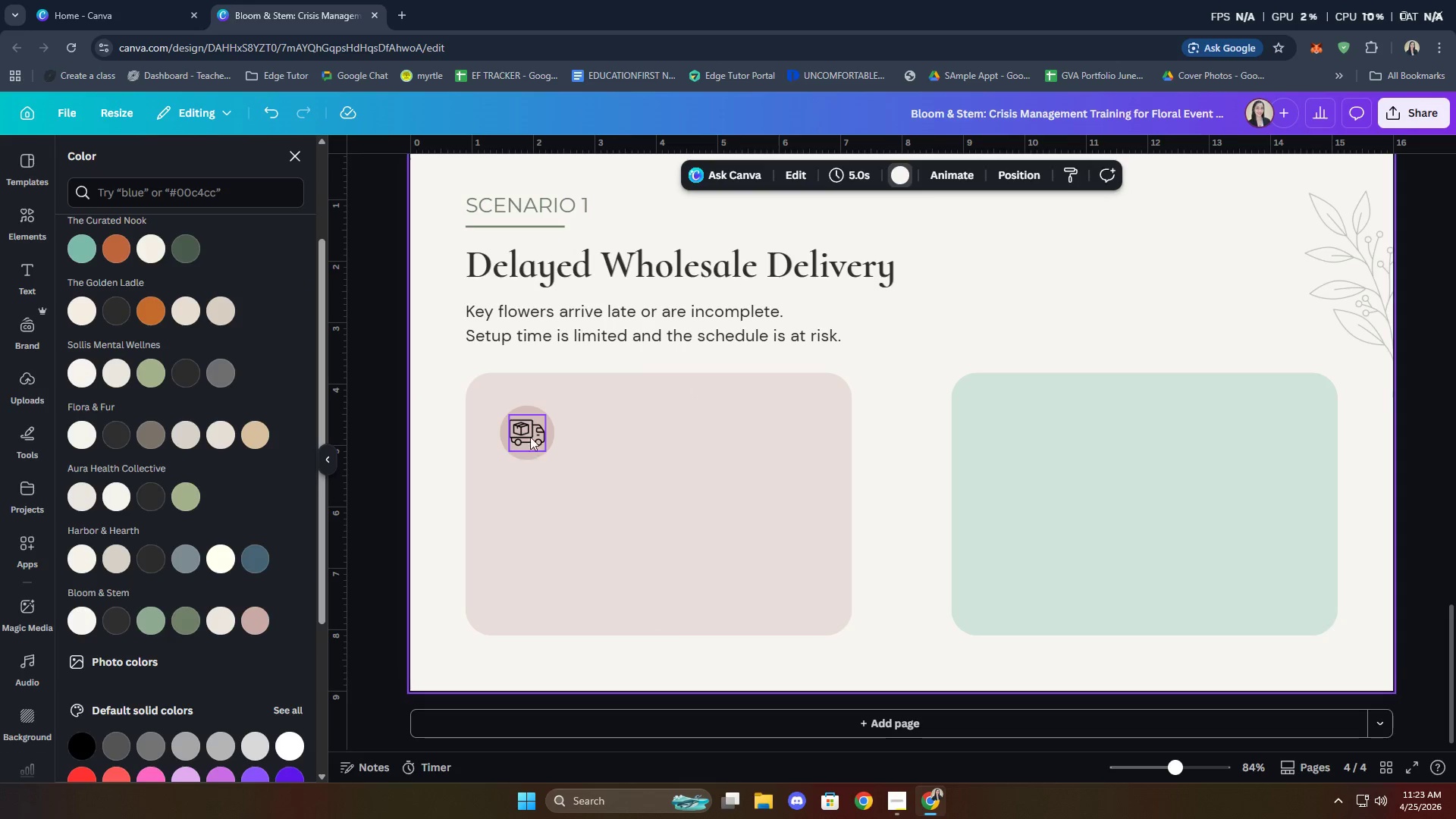 
left_click([529, 434])
 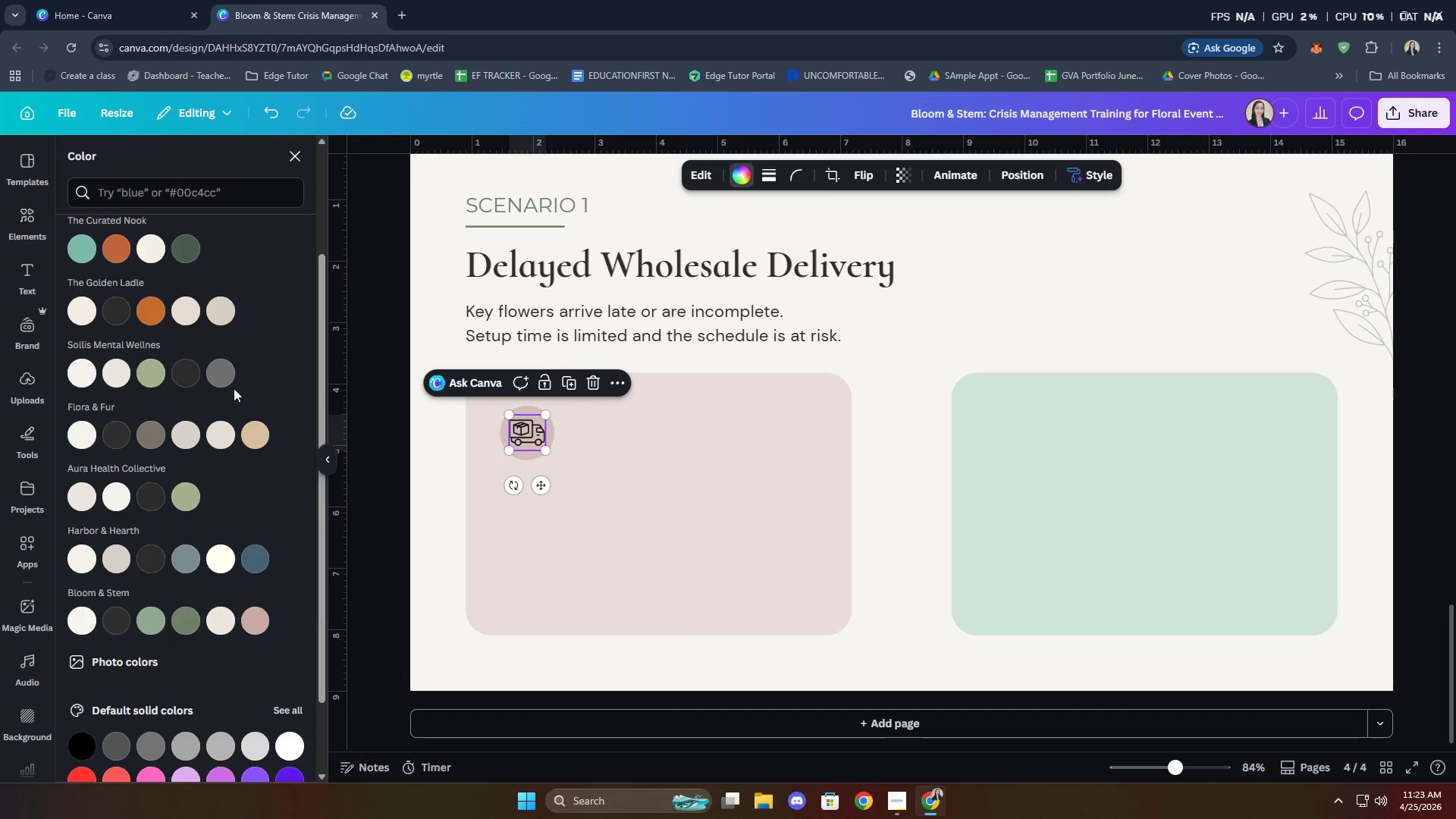 
left_click([255, 620])
 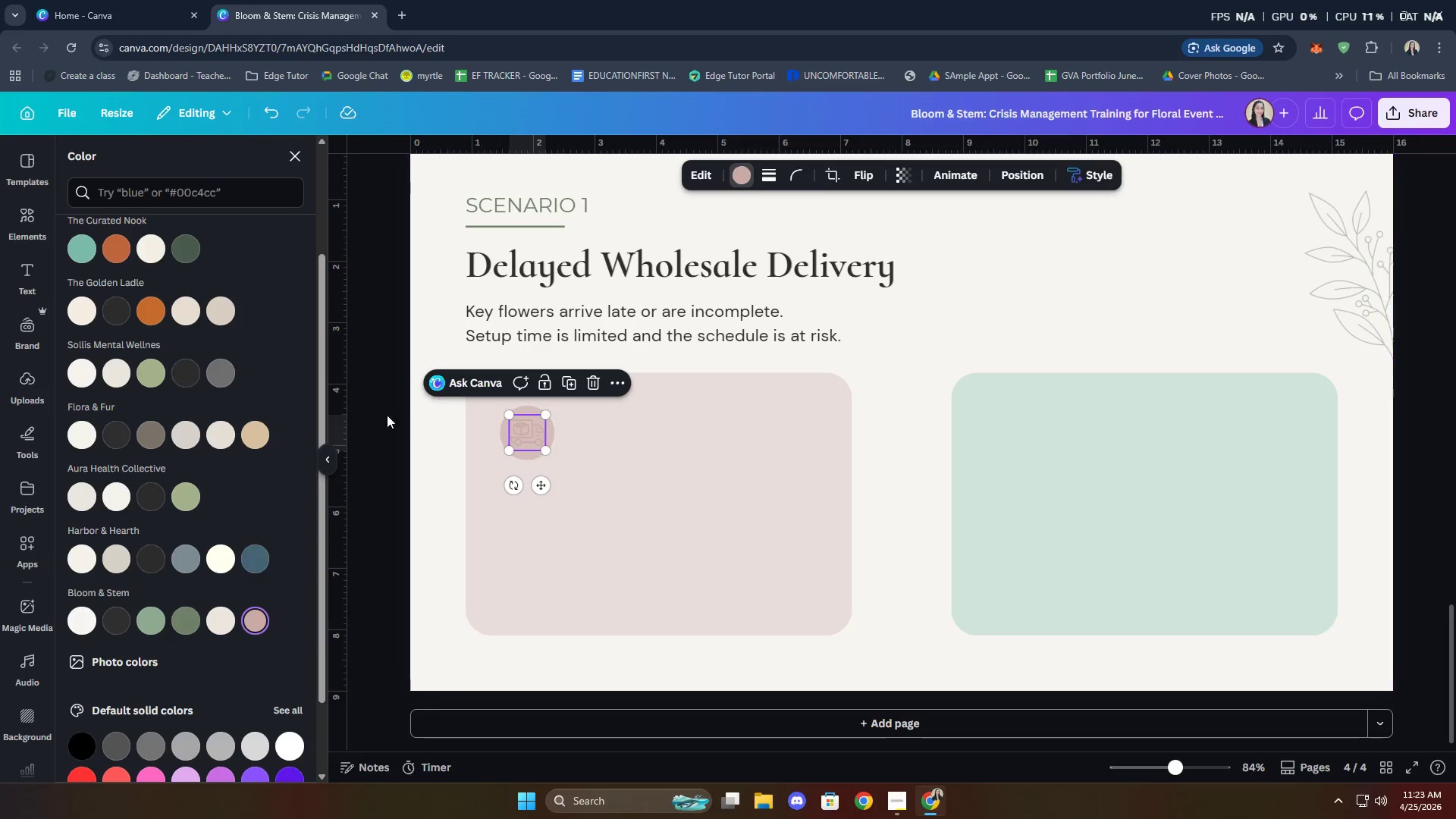 
scroll: coordinate [237, 616], scroll_direction: up, amount: 7.0
 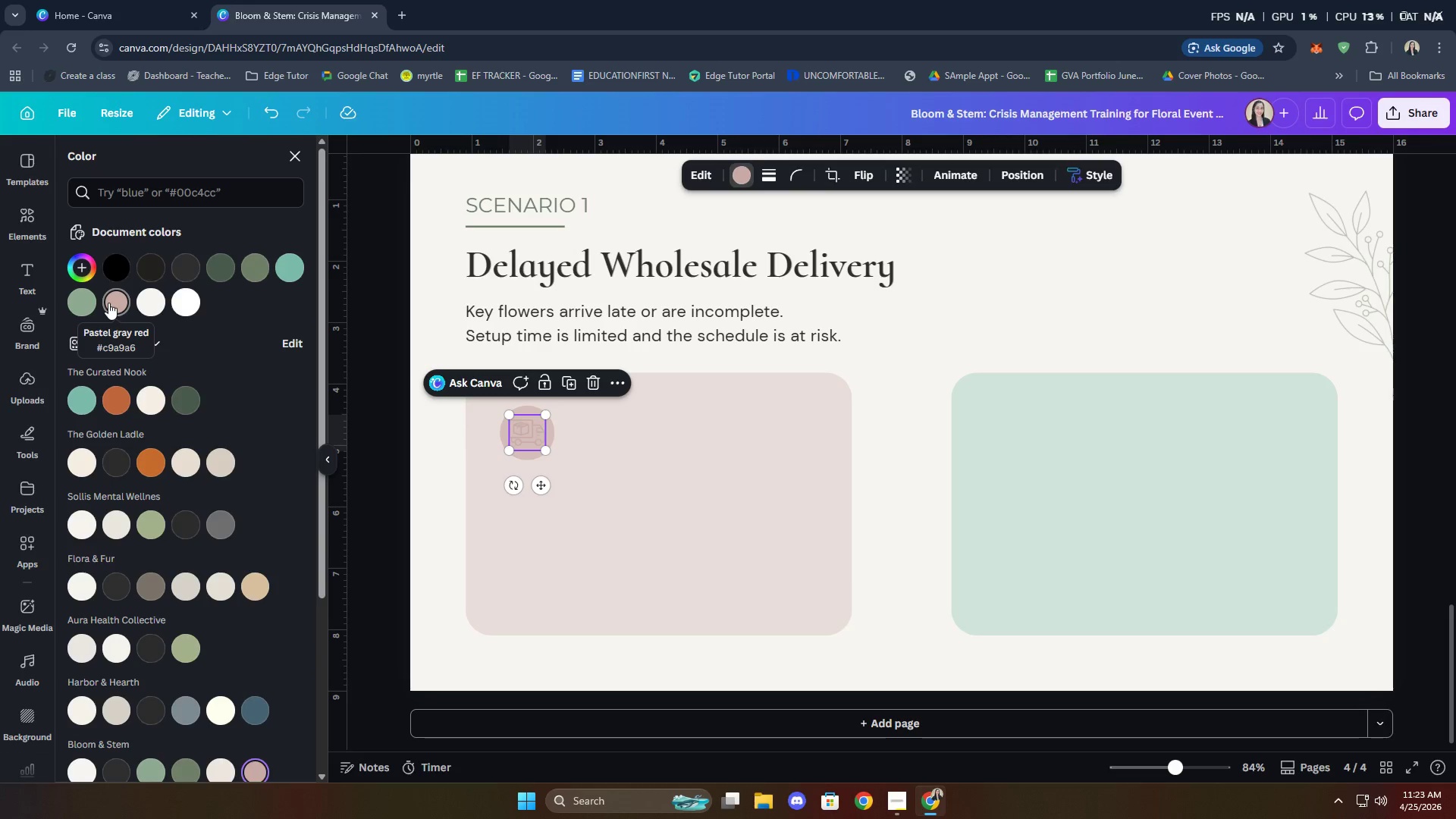 
left_click([114, 303])
 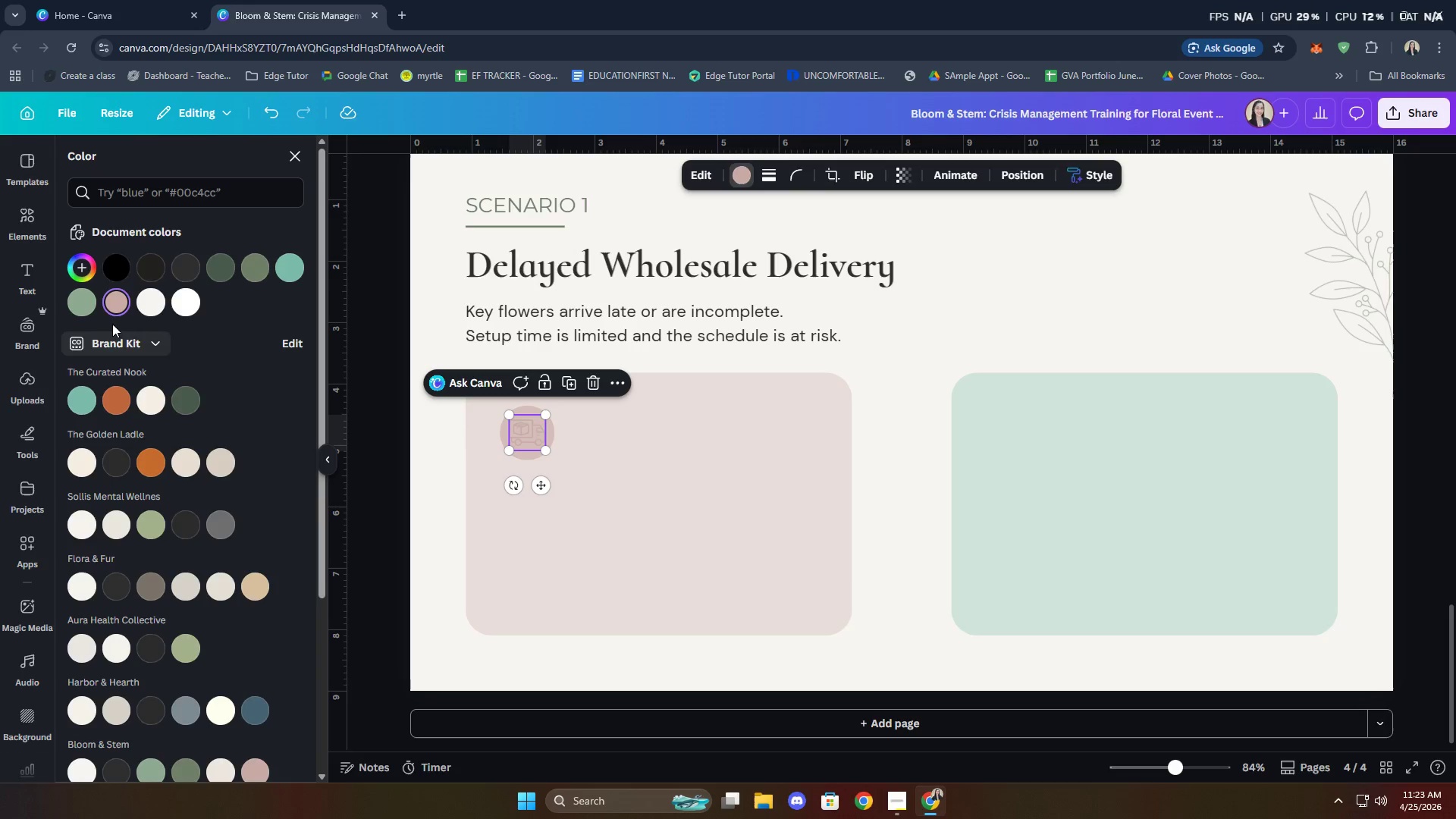 
left_click([109, 306])
 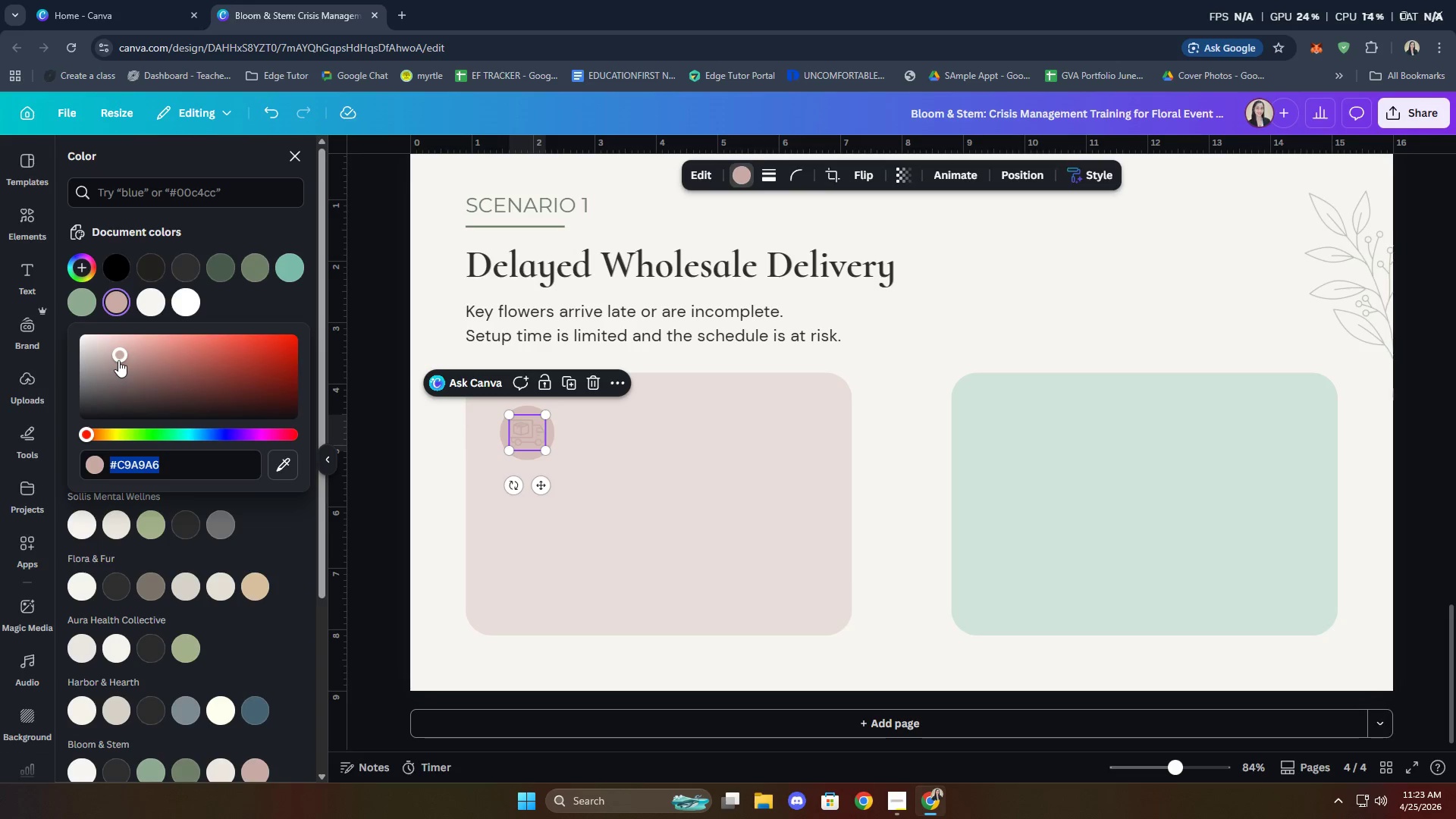 
left_click_drag(start_coordinate=[118, 358], to_coordinate=[190, 375])
 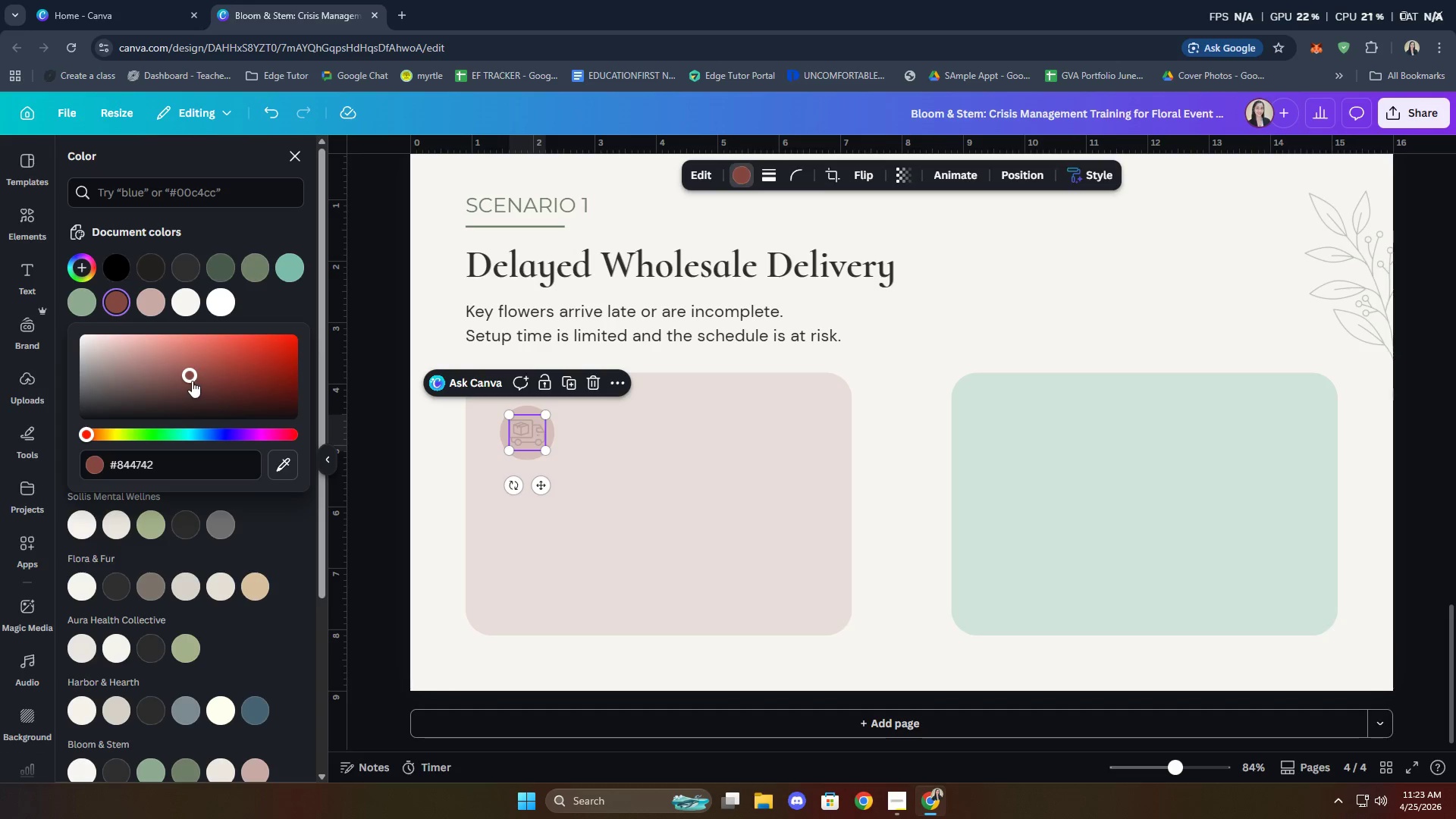 
left_click_drag(start_coordinate=[187, 375], to_coordinate=[175, 379])
 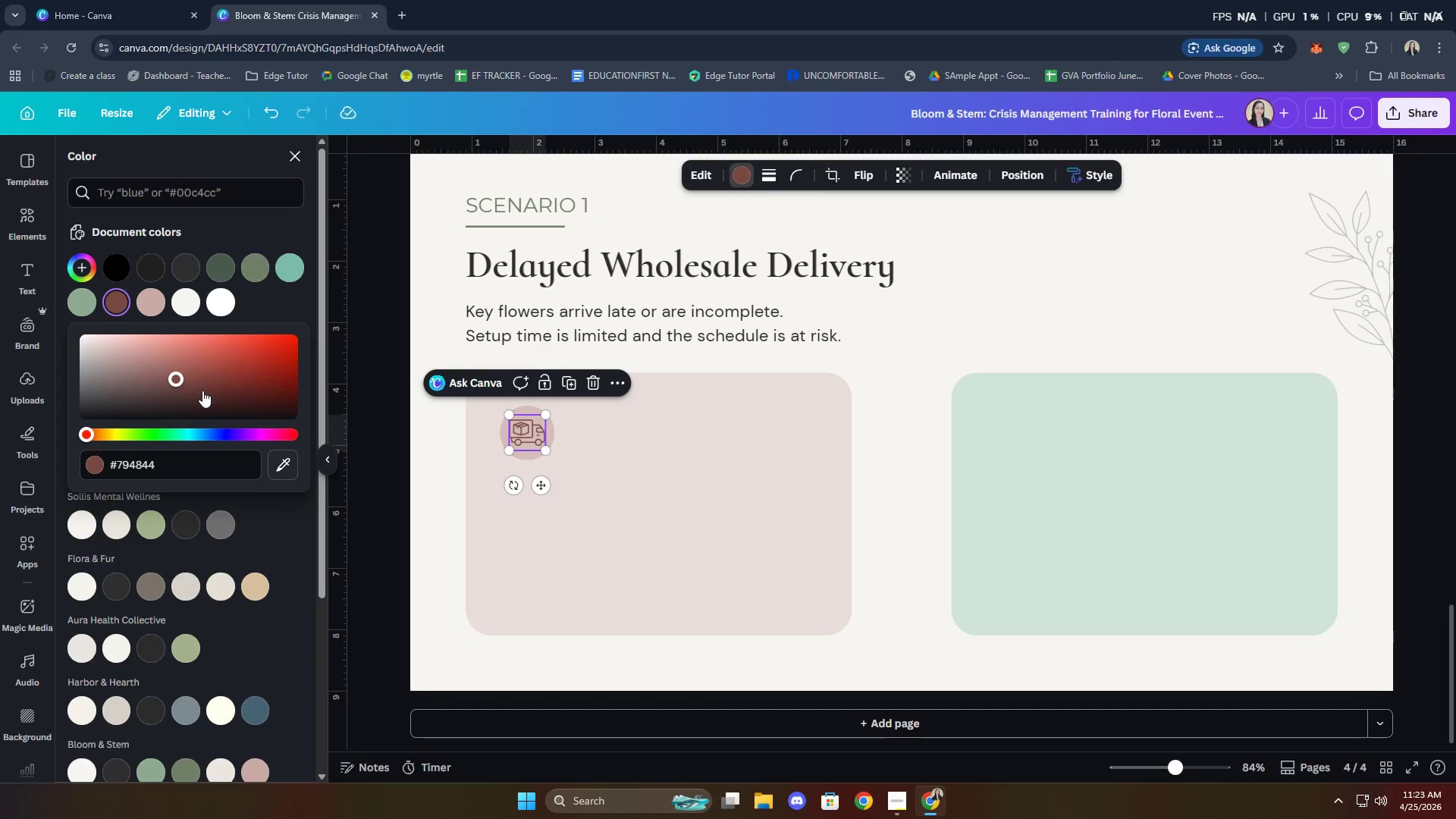 
left_click_drag(start_coordinate=[177, 380], to_coordinate=[202, 370])
 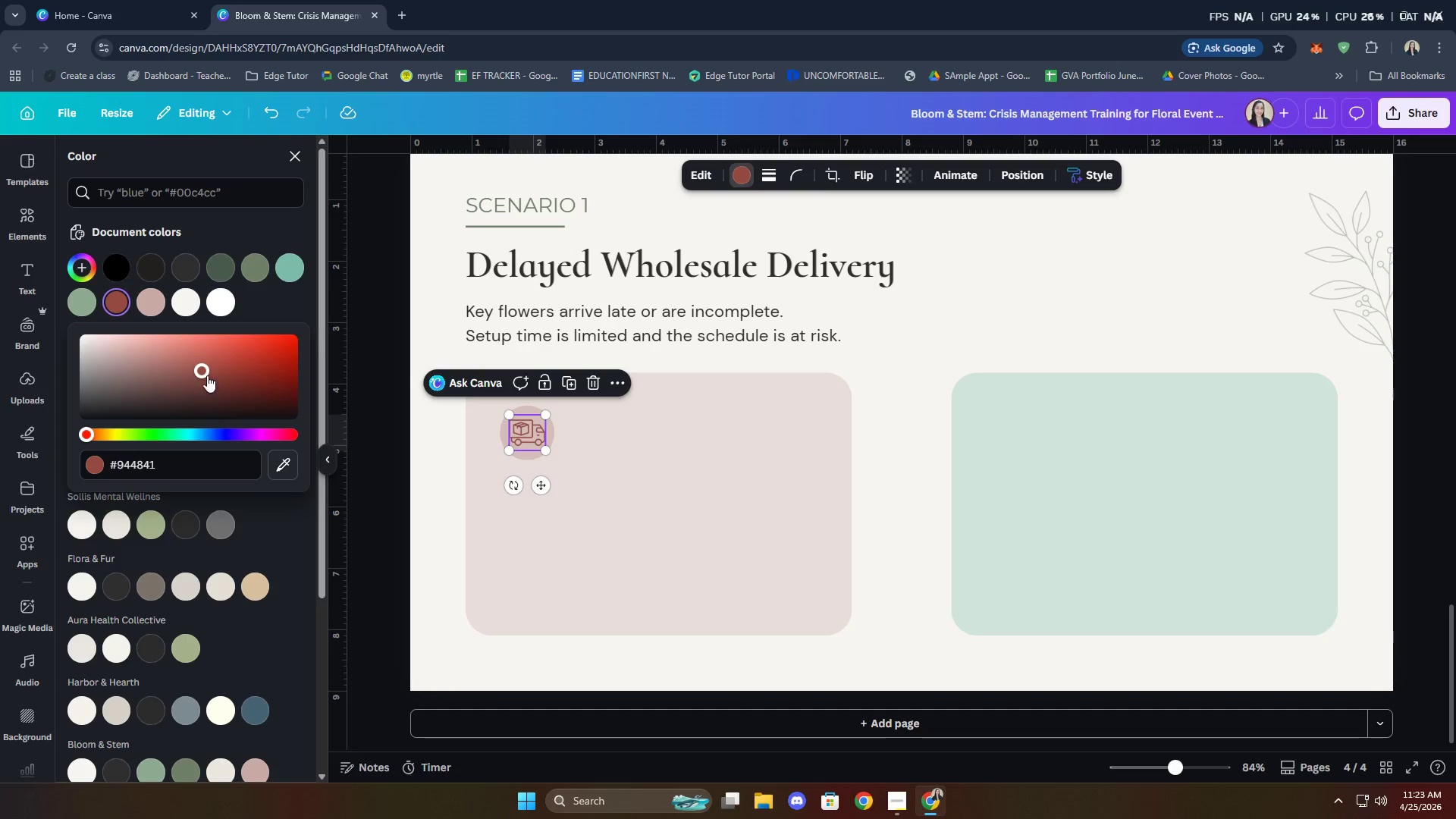 
left_click_drag(start_coordinate=[199, 366], to_coordinate=[183, 371])
 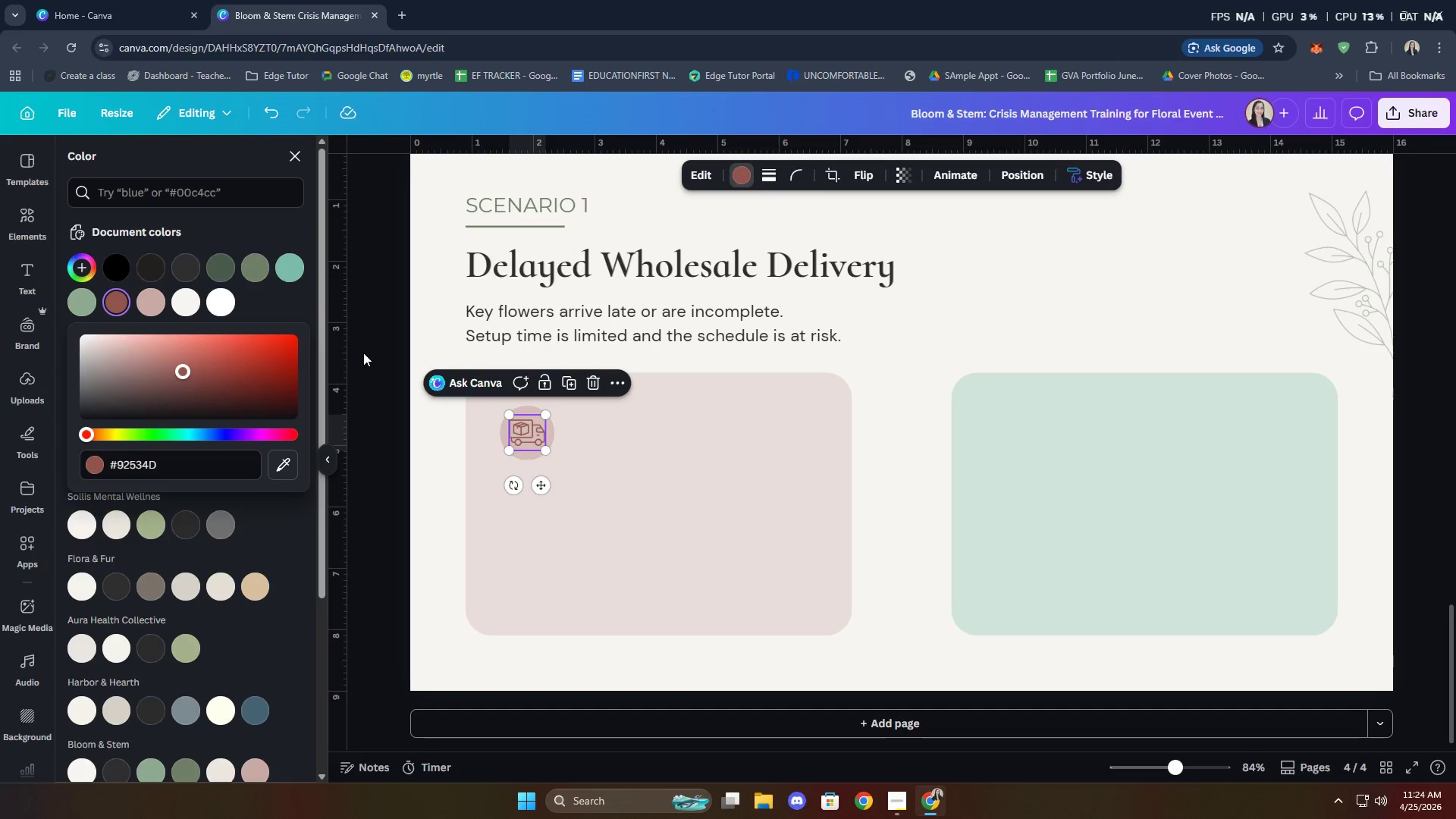 
left_click([384, 315])
 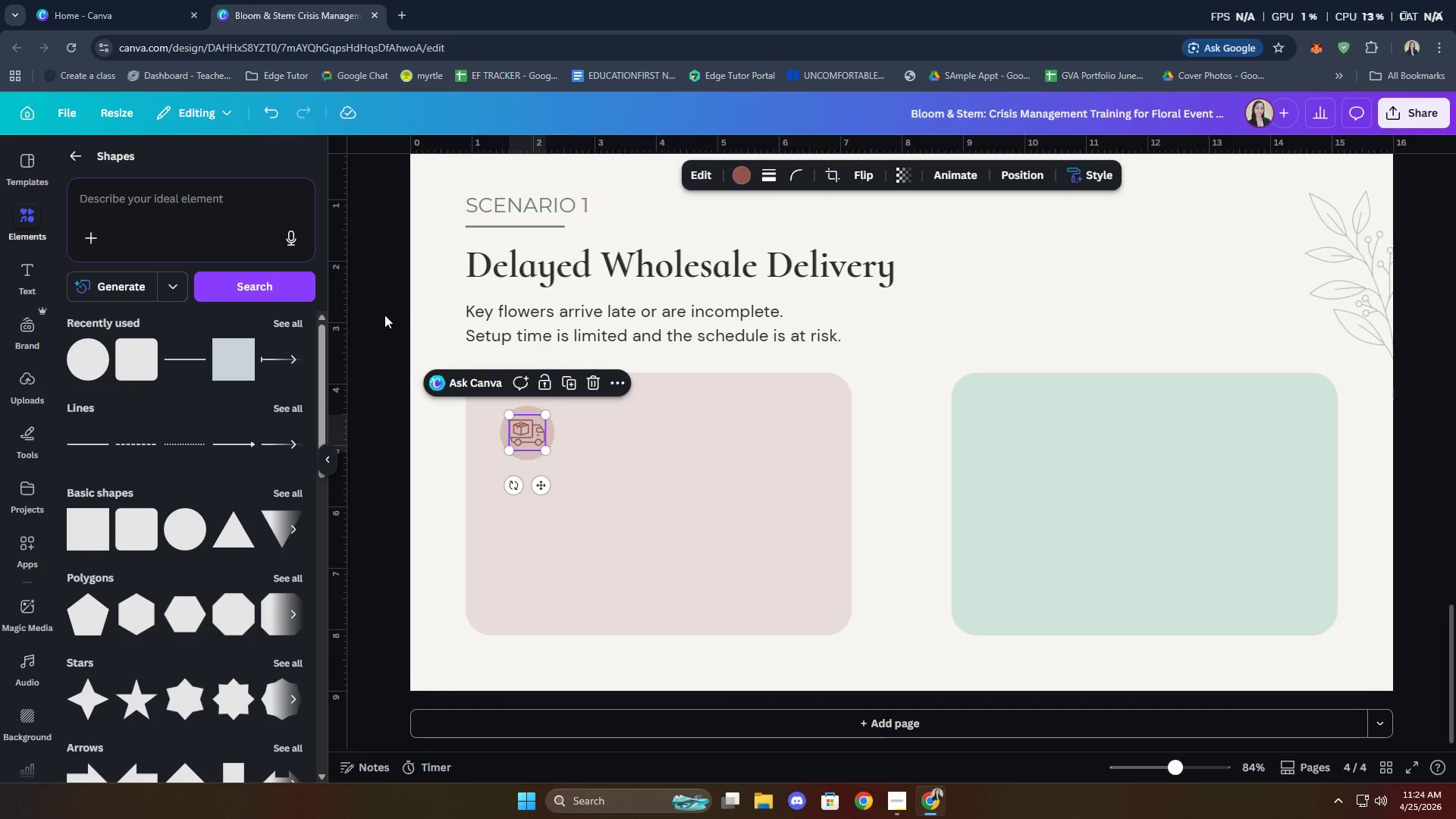 
left_click([385, 314])
 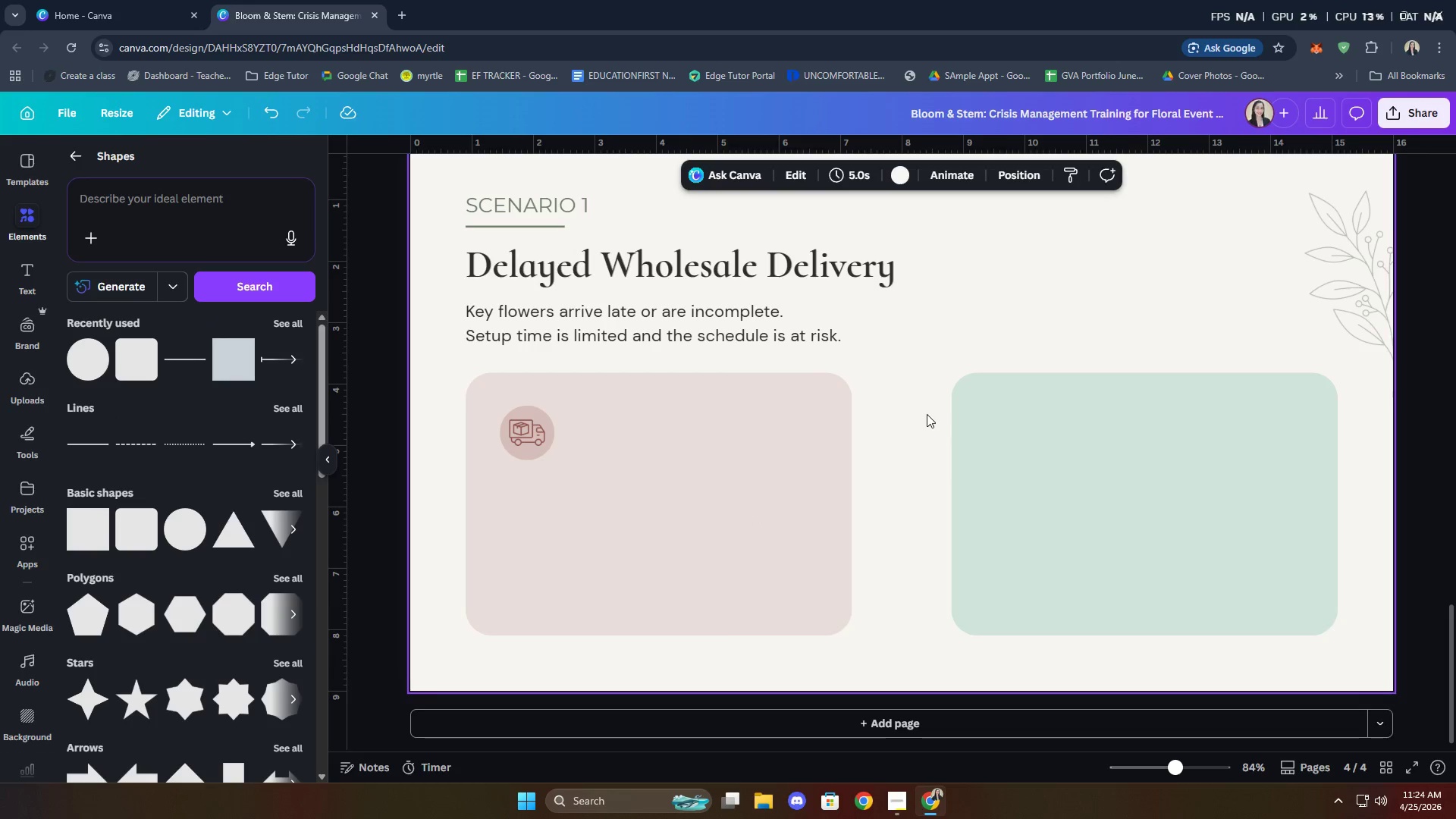 
left_click([1447, 367])
 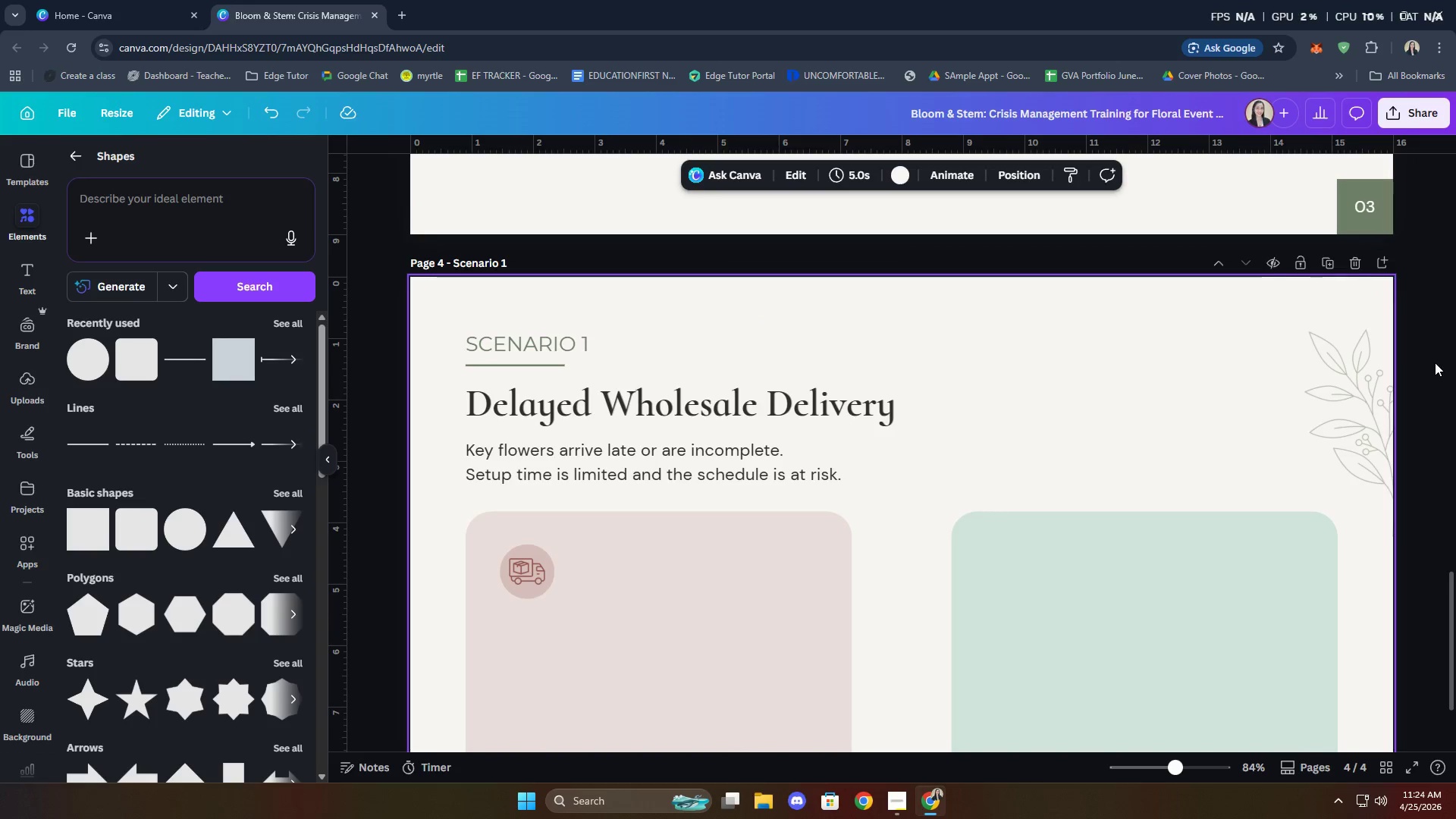 
scroll: coordinate [1412, 347], scroll_direction: down, amount: 3.0
 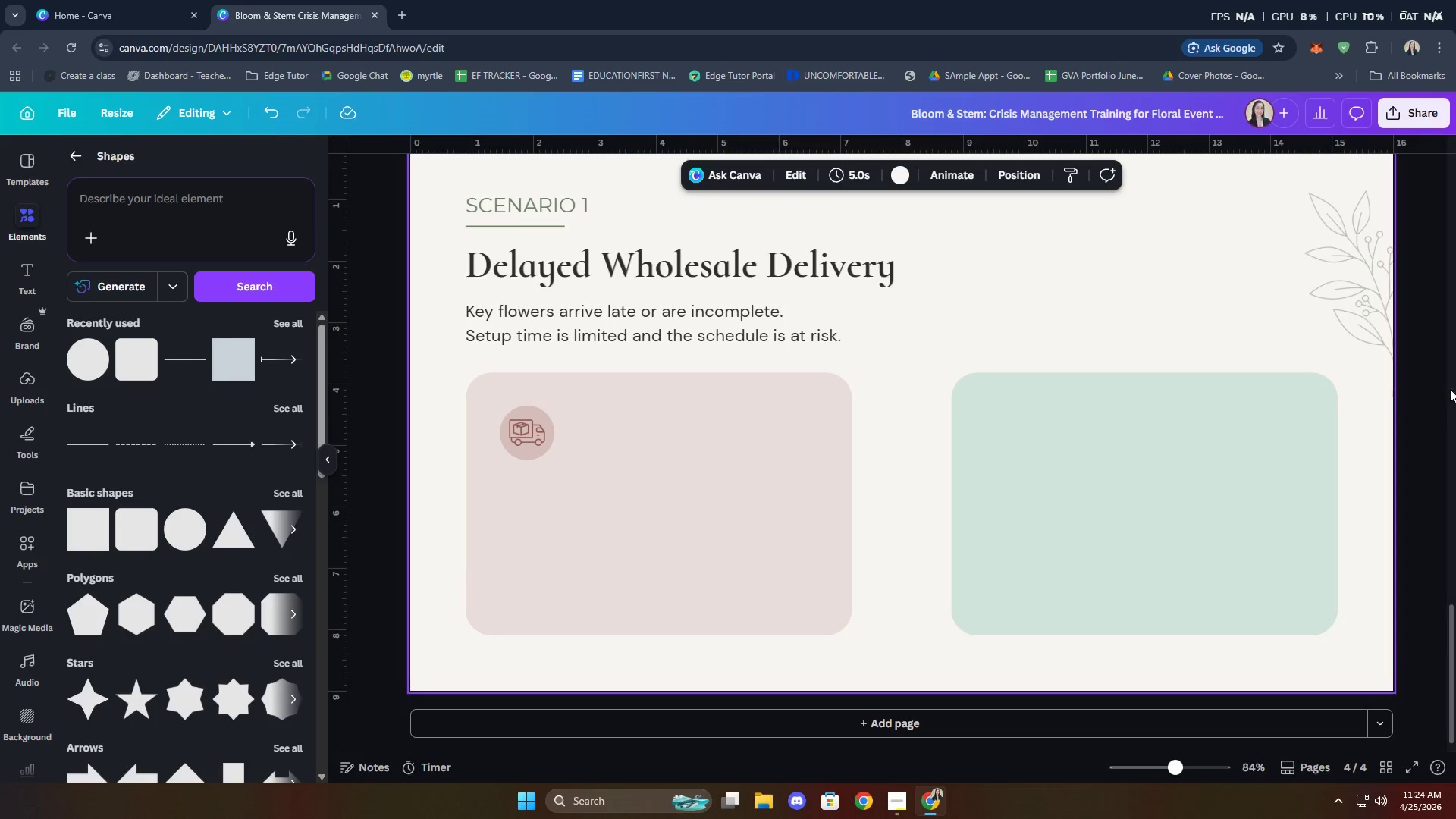 
left_click([1455, 428])
 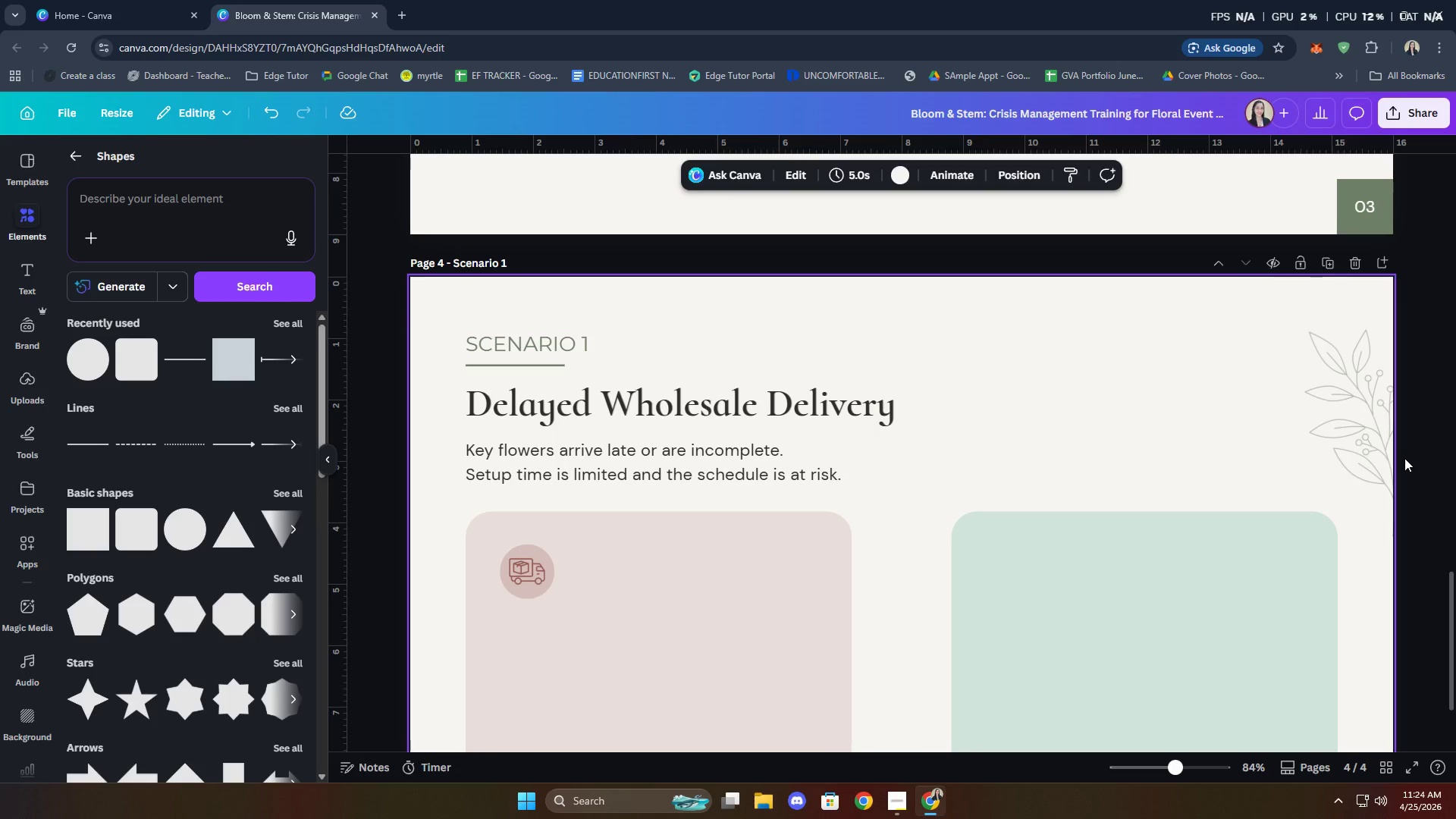 
scroll: coordinate [1426, 488], scroll_direction: down, amount: 2.0
 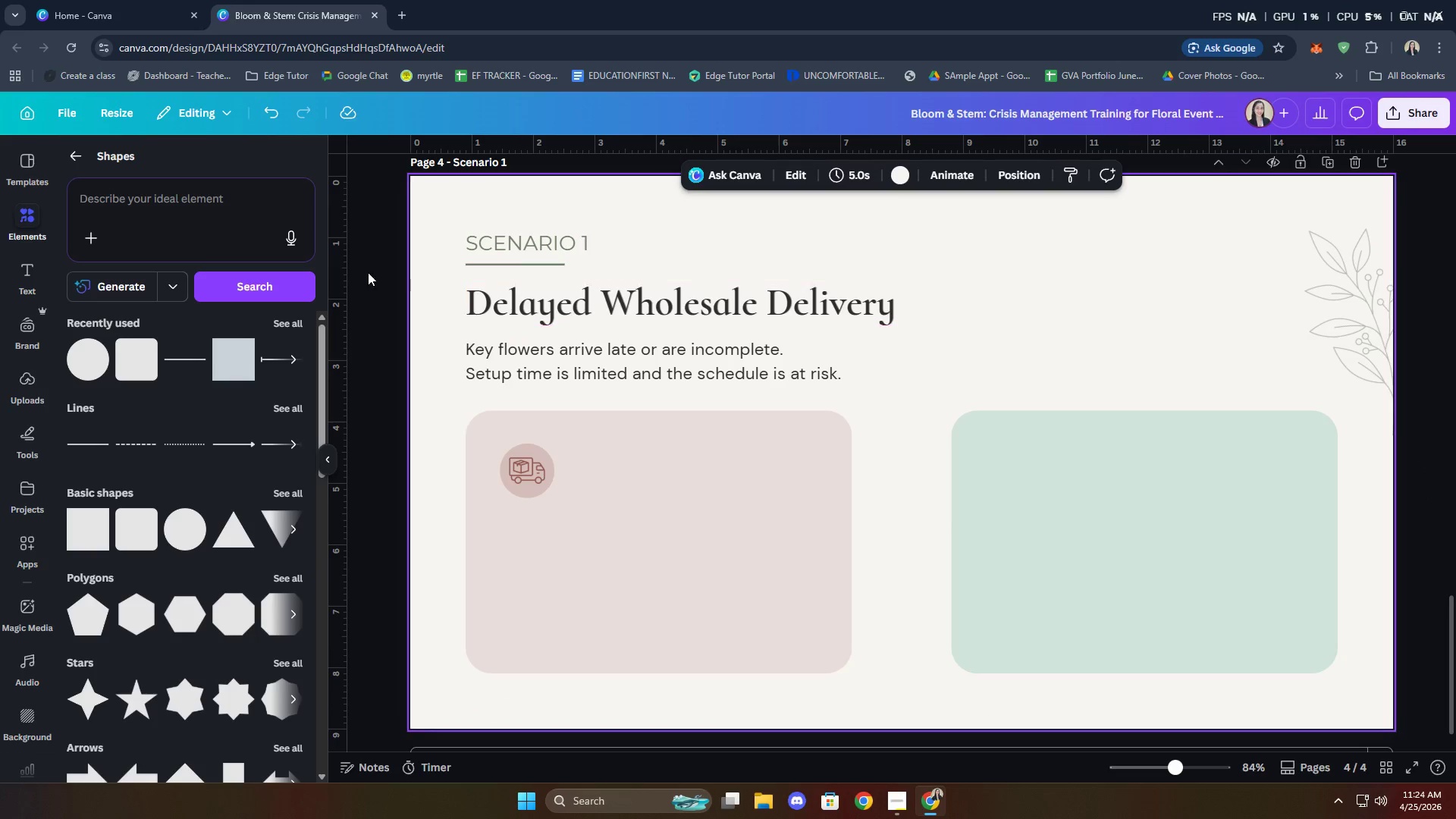 
left_click([70, 155])
 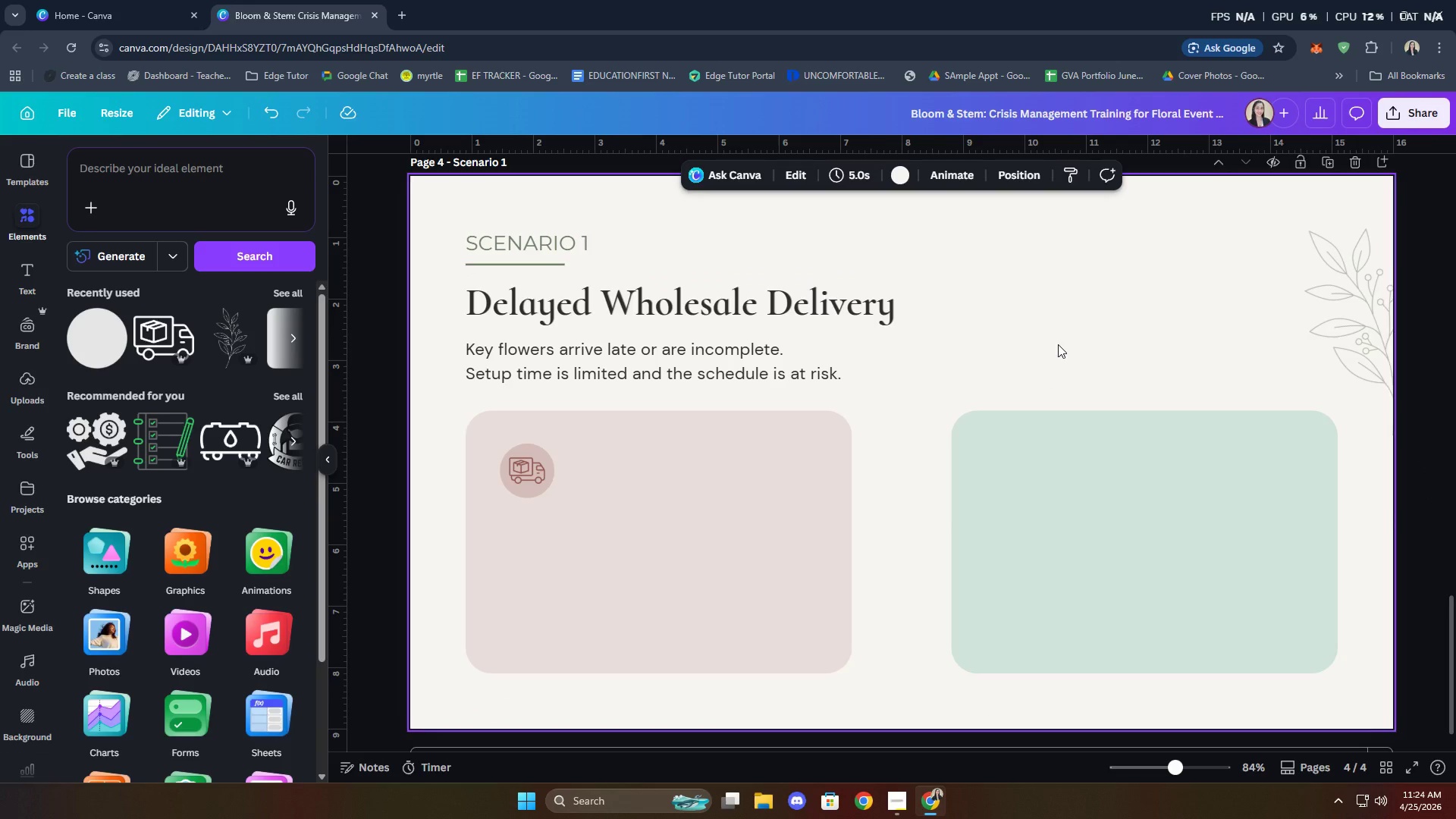 
wait(8.41)
 